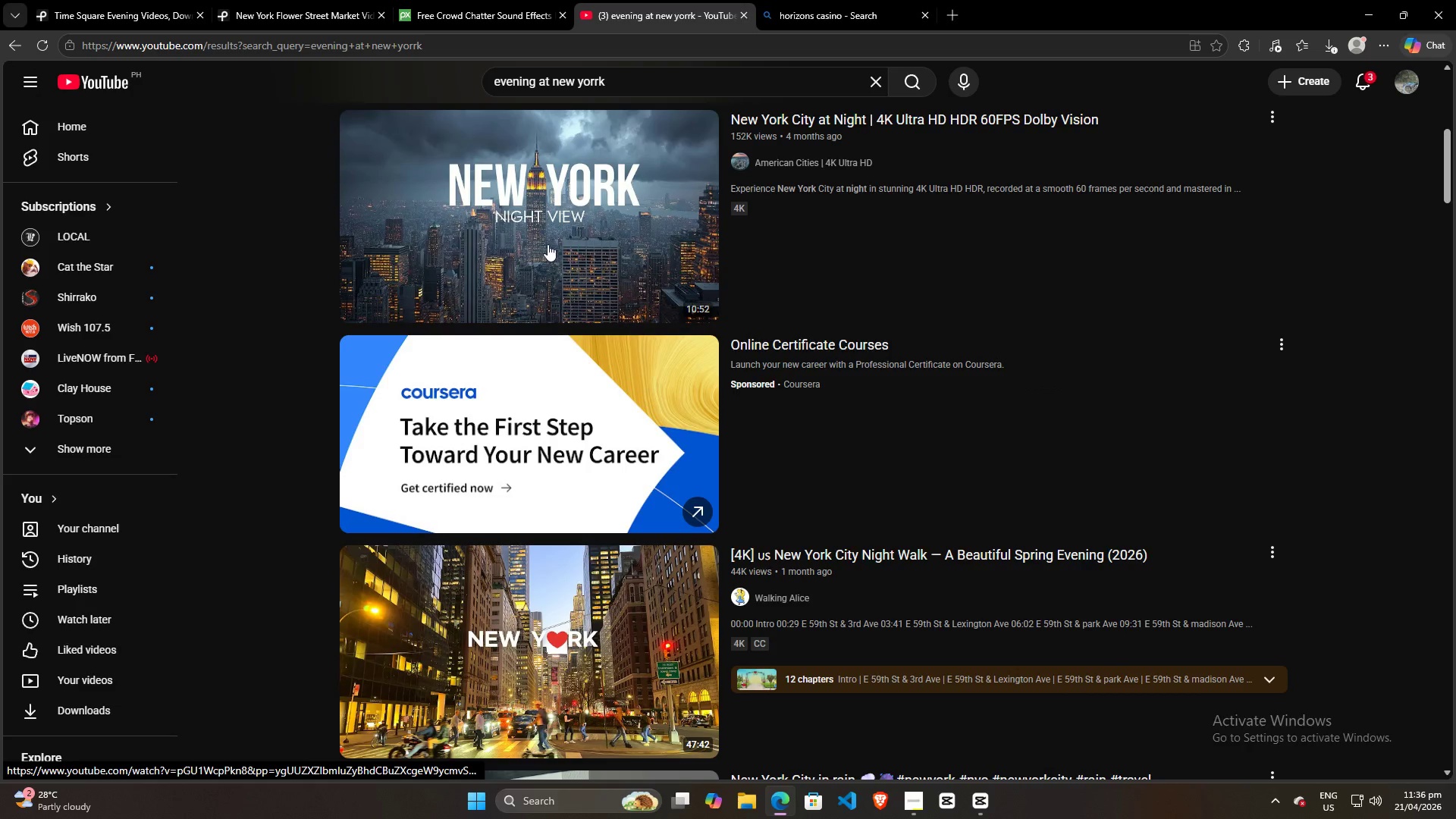 
scroll: coordinate [547, 248], scroll_direction: up, amount: 1.0
 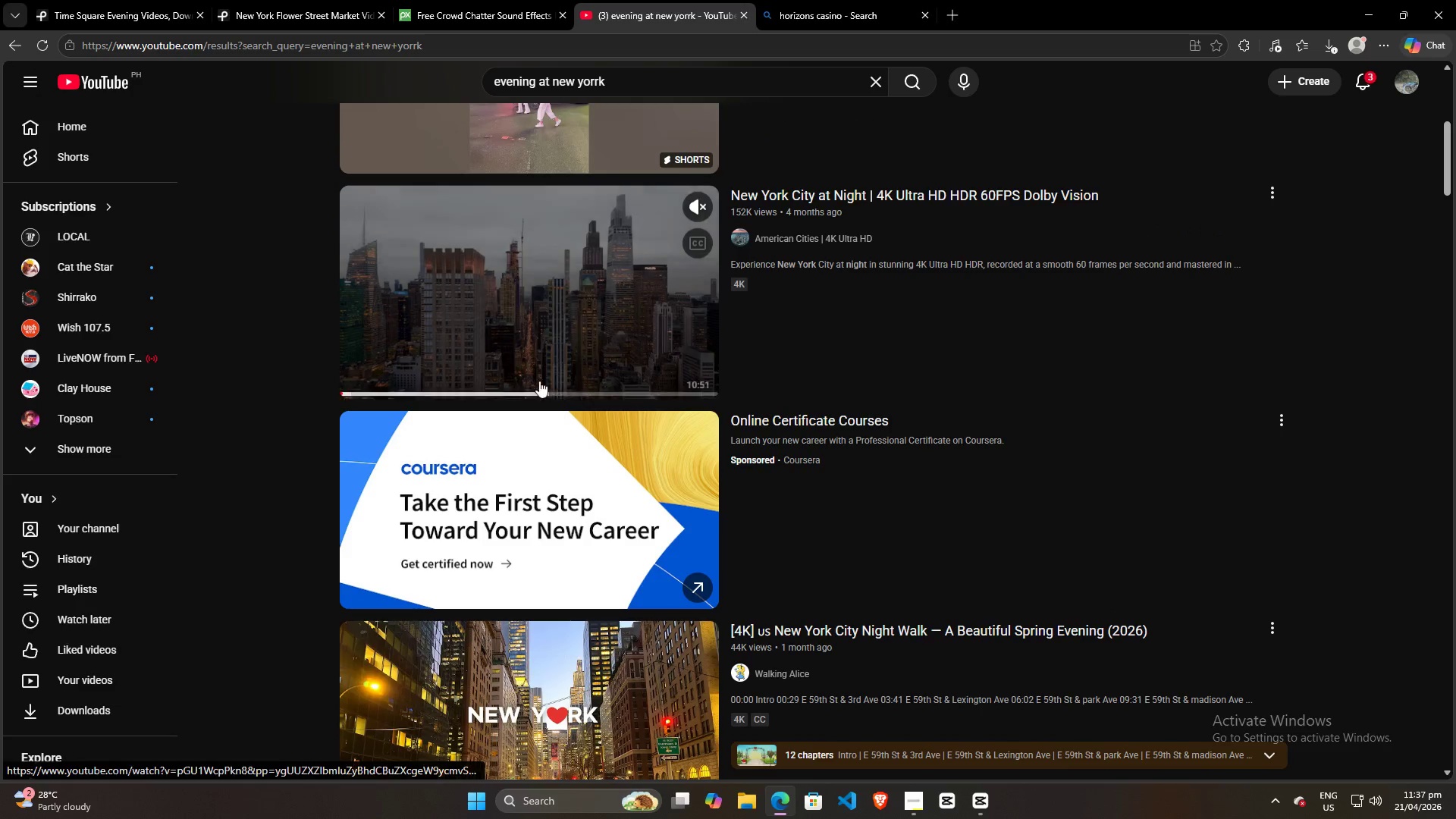 
left_click([513, 387])
 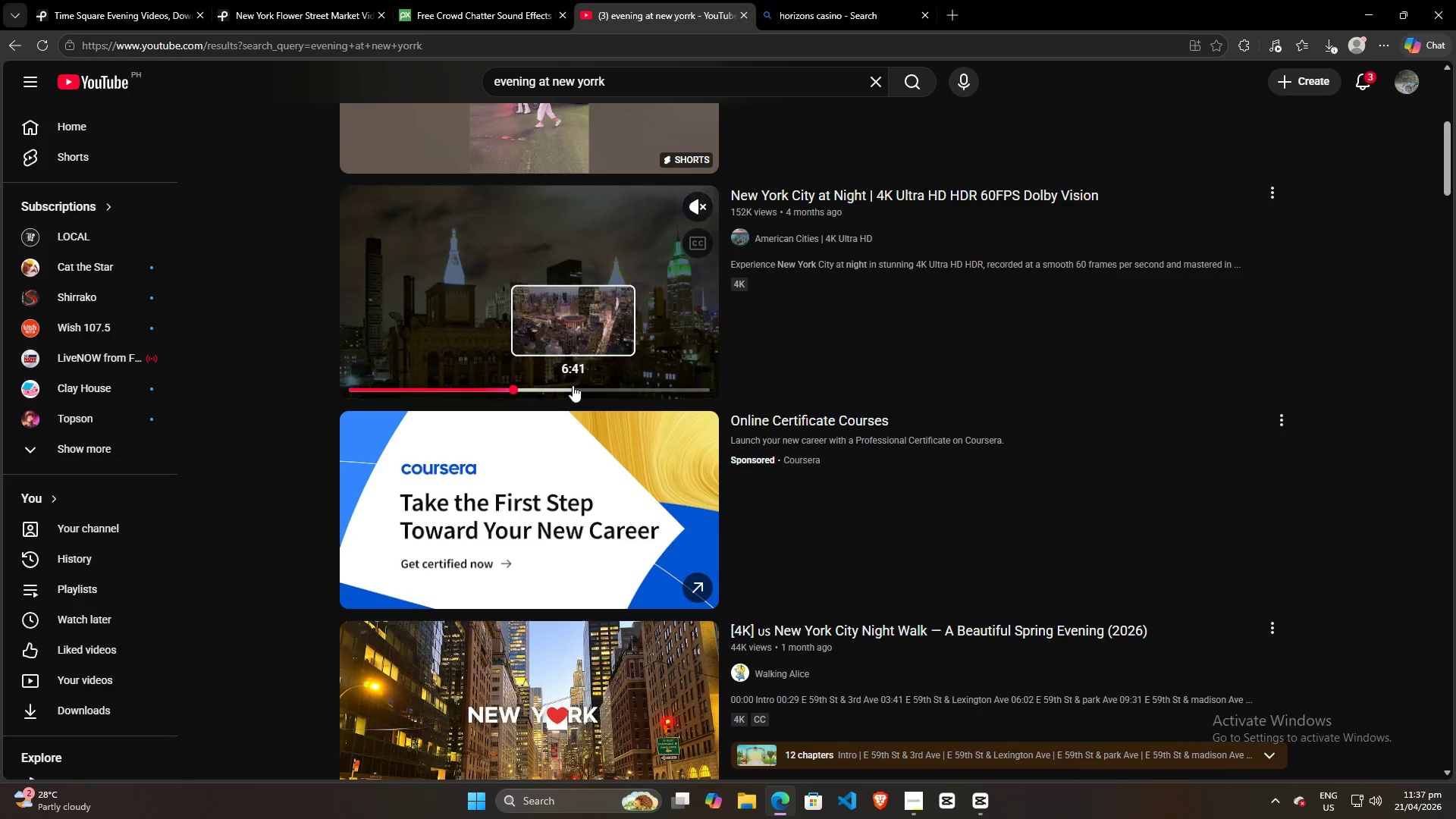 
left_click([573, 385])
 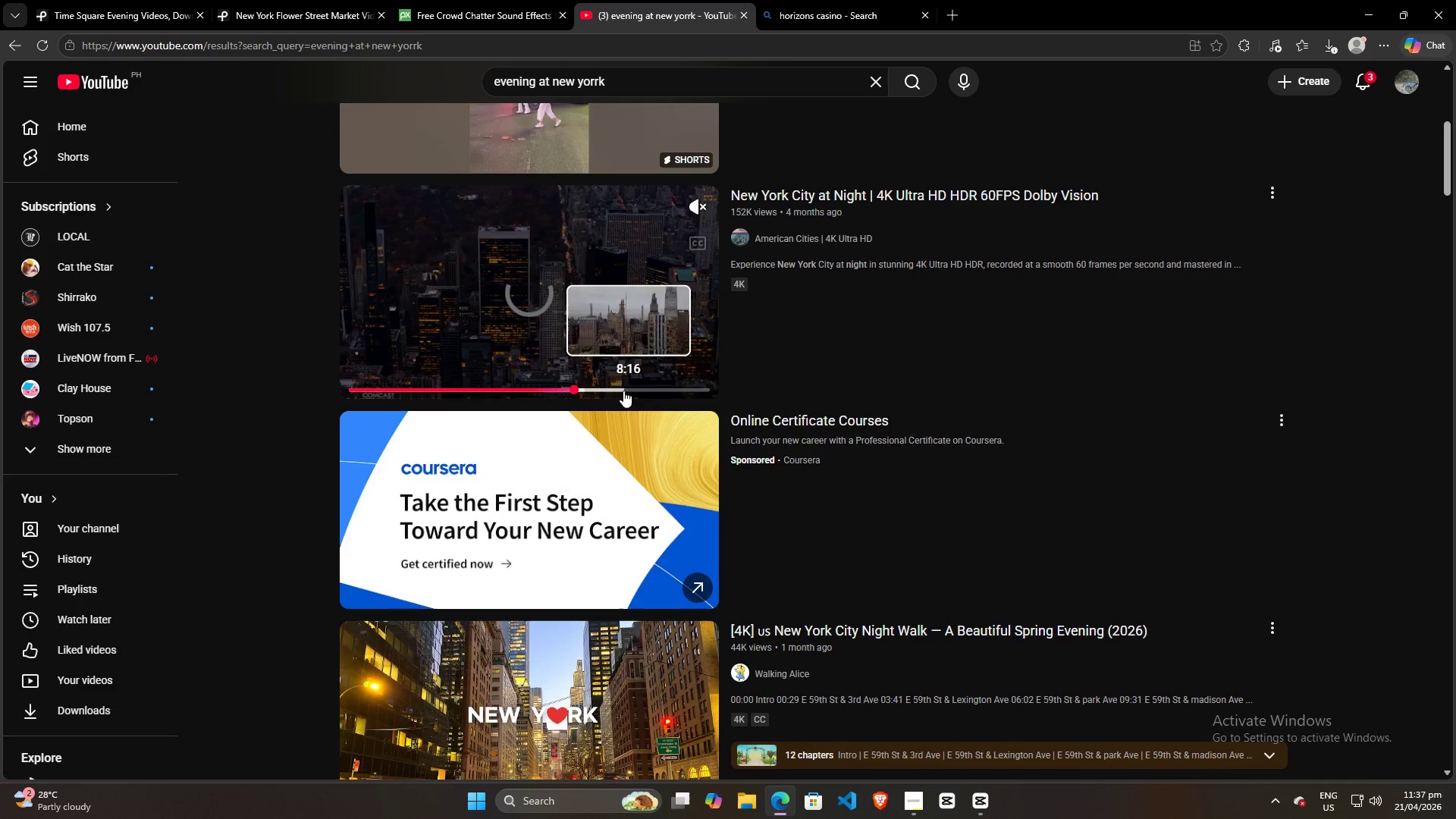 
left_click([622, 390])
 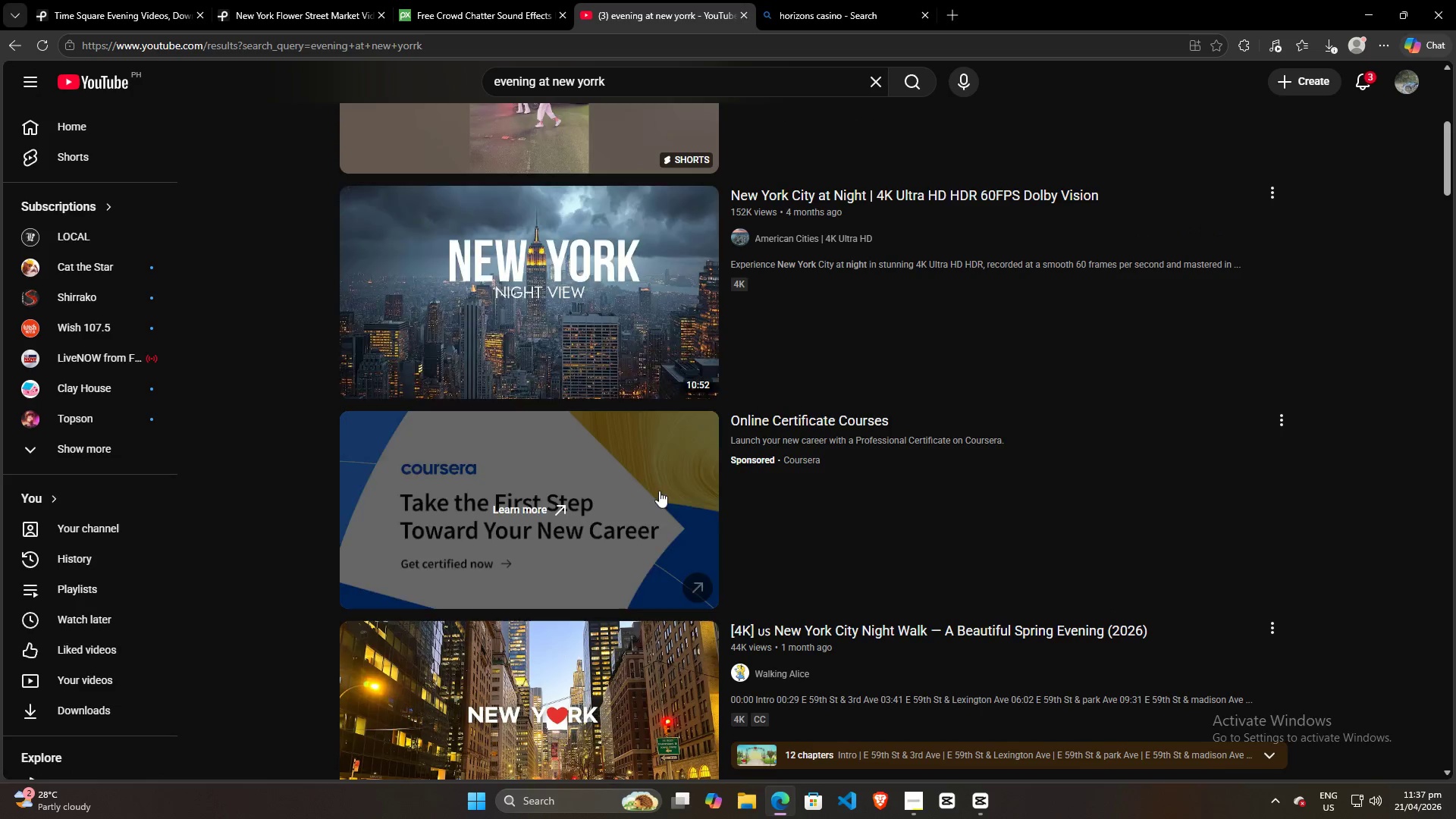 
scroll: coordinate [652, 515], scroll_direction: down, amount: 3.0
 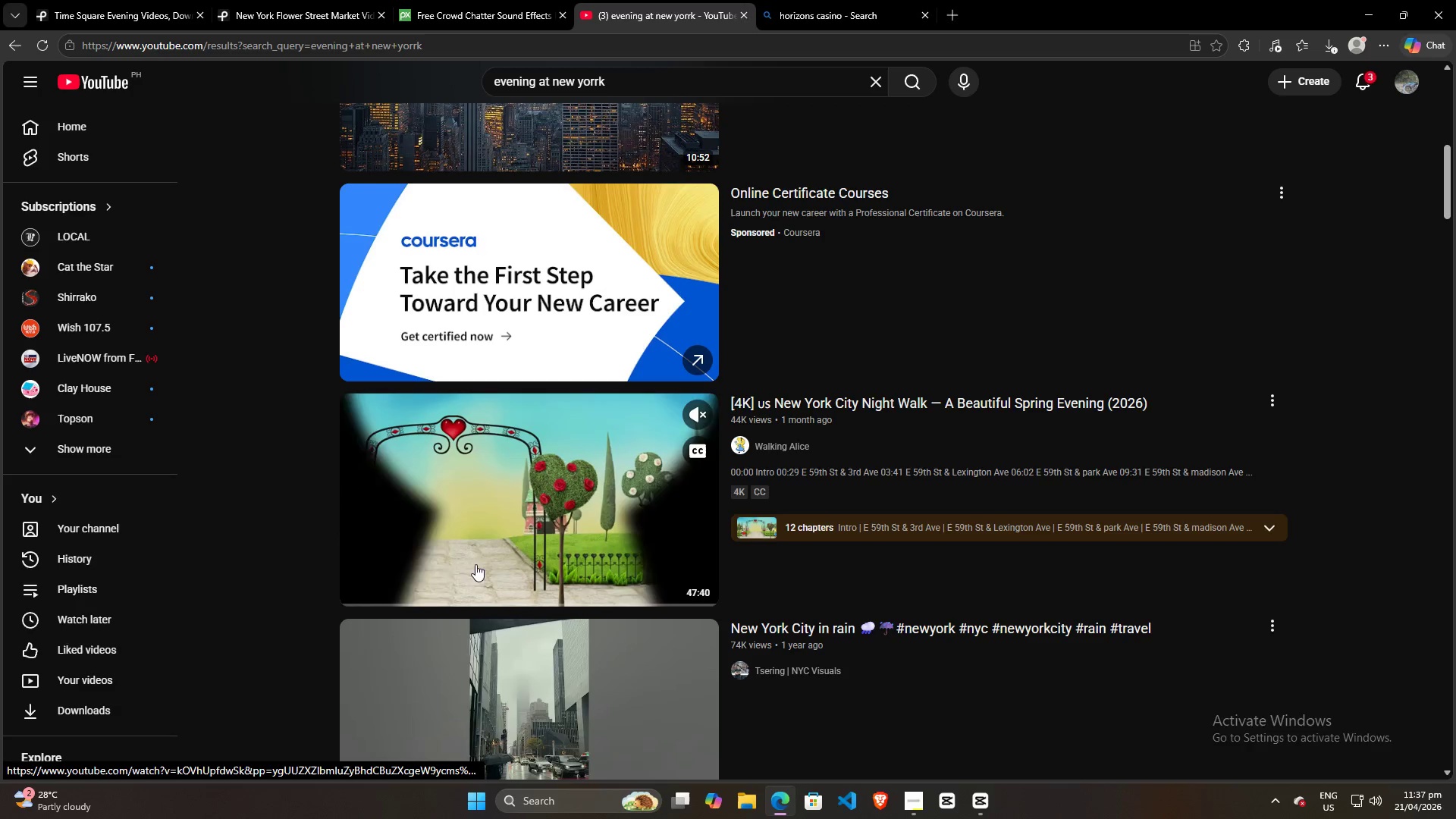 
left_click([448, 603])
 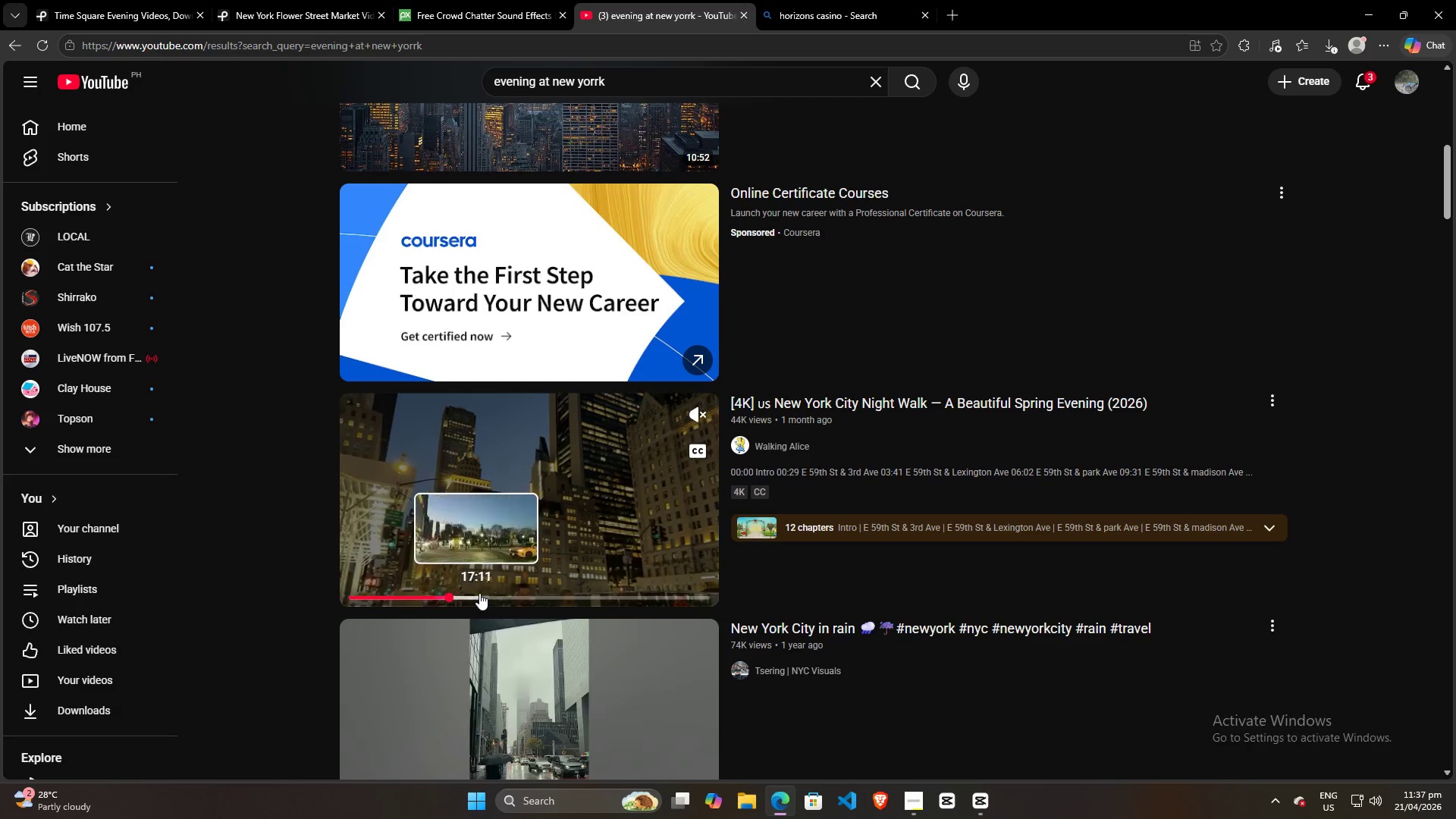 
left_click([482, 593])
 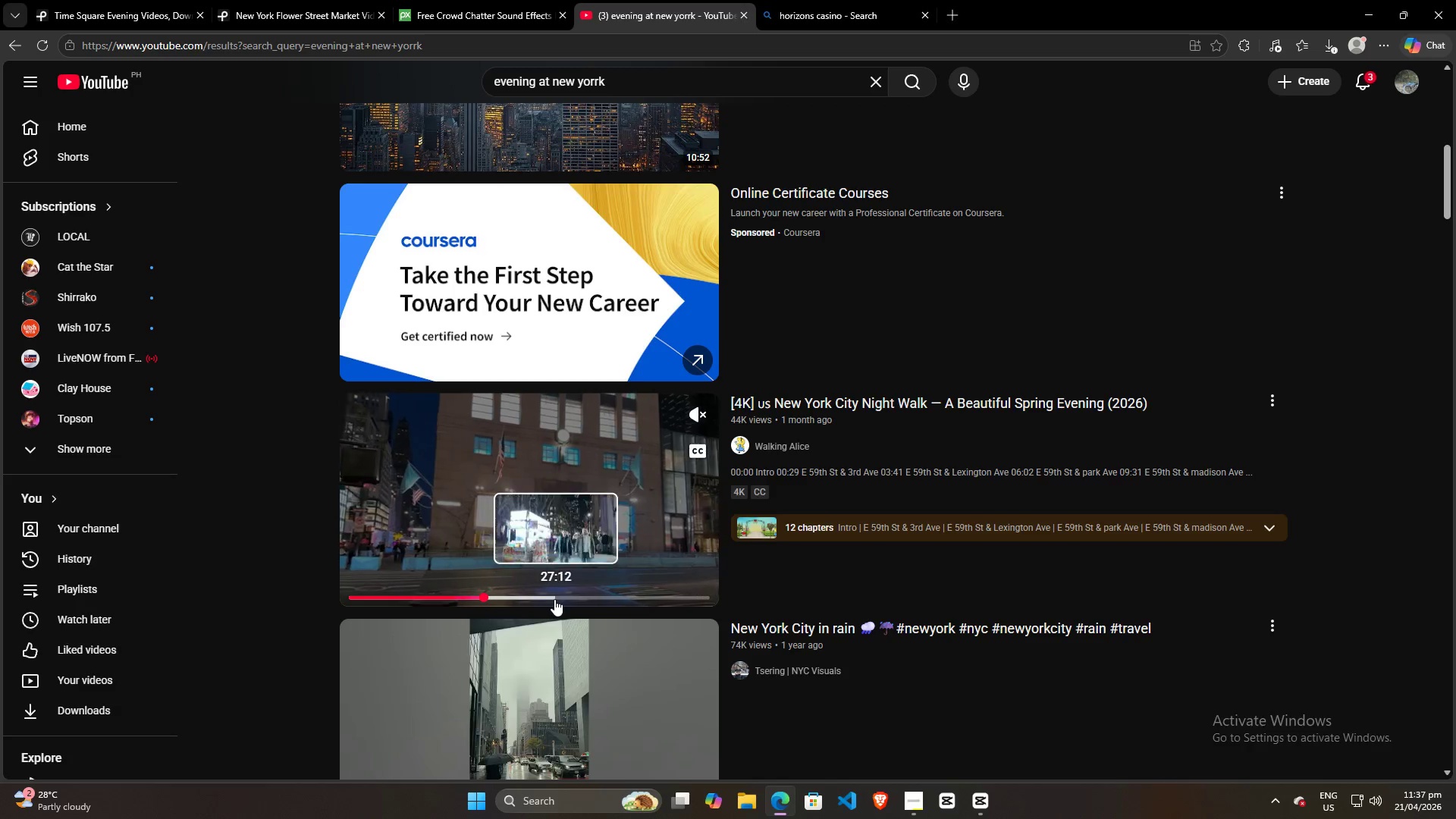 
wait(13.25)
 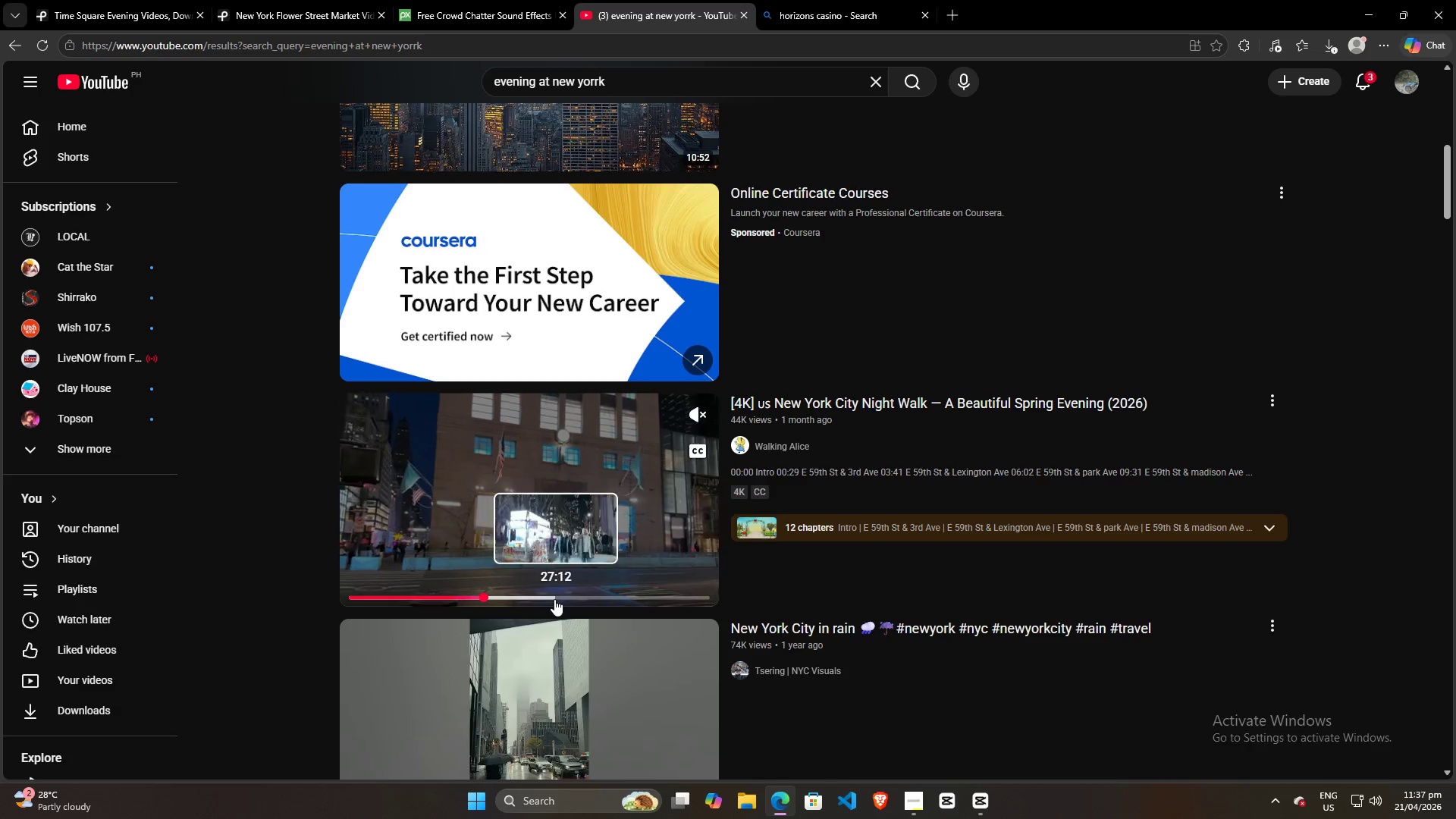 
left_click([544, 542])
 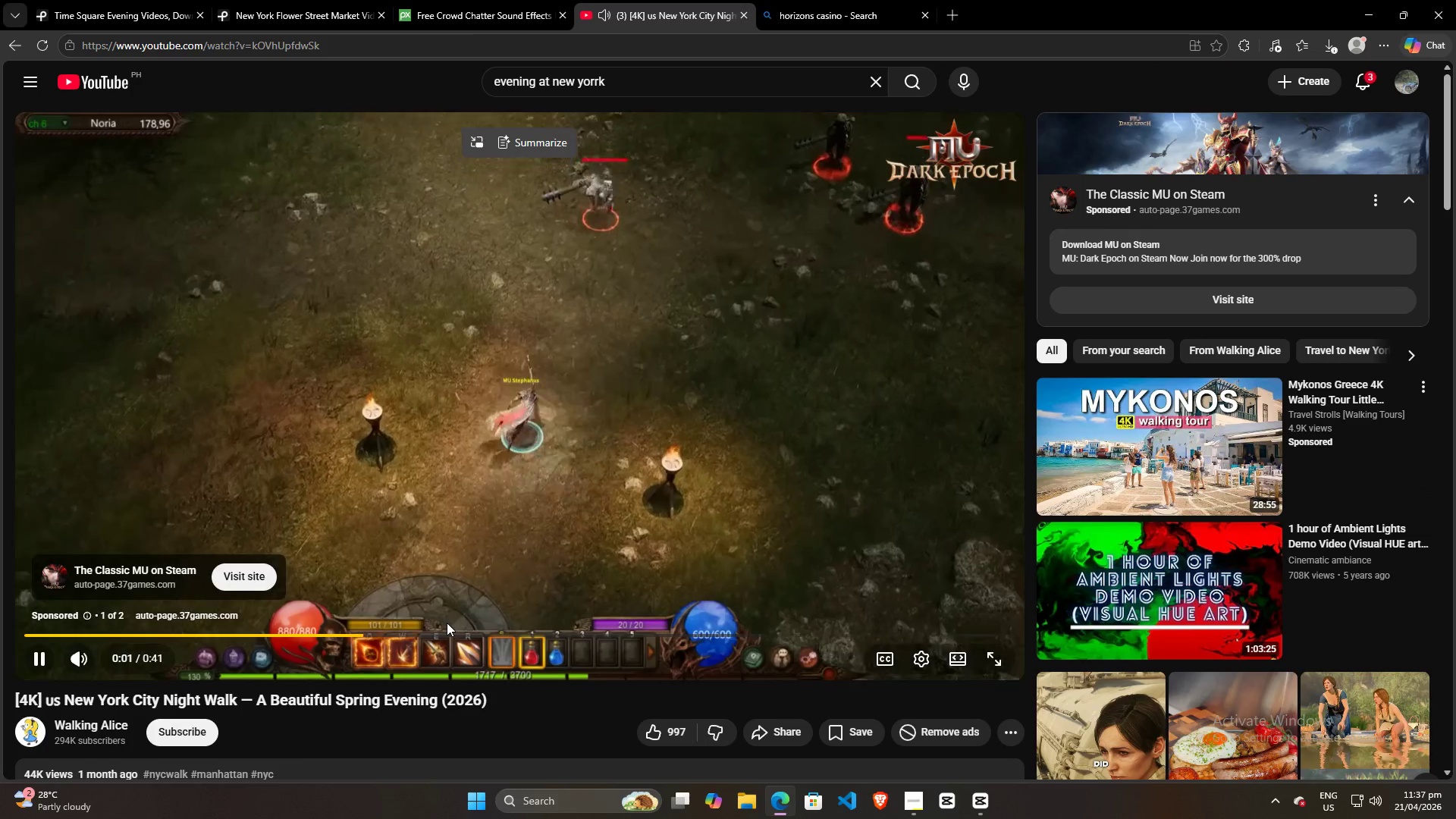 
wait(8.36)
 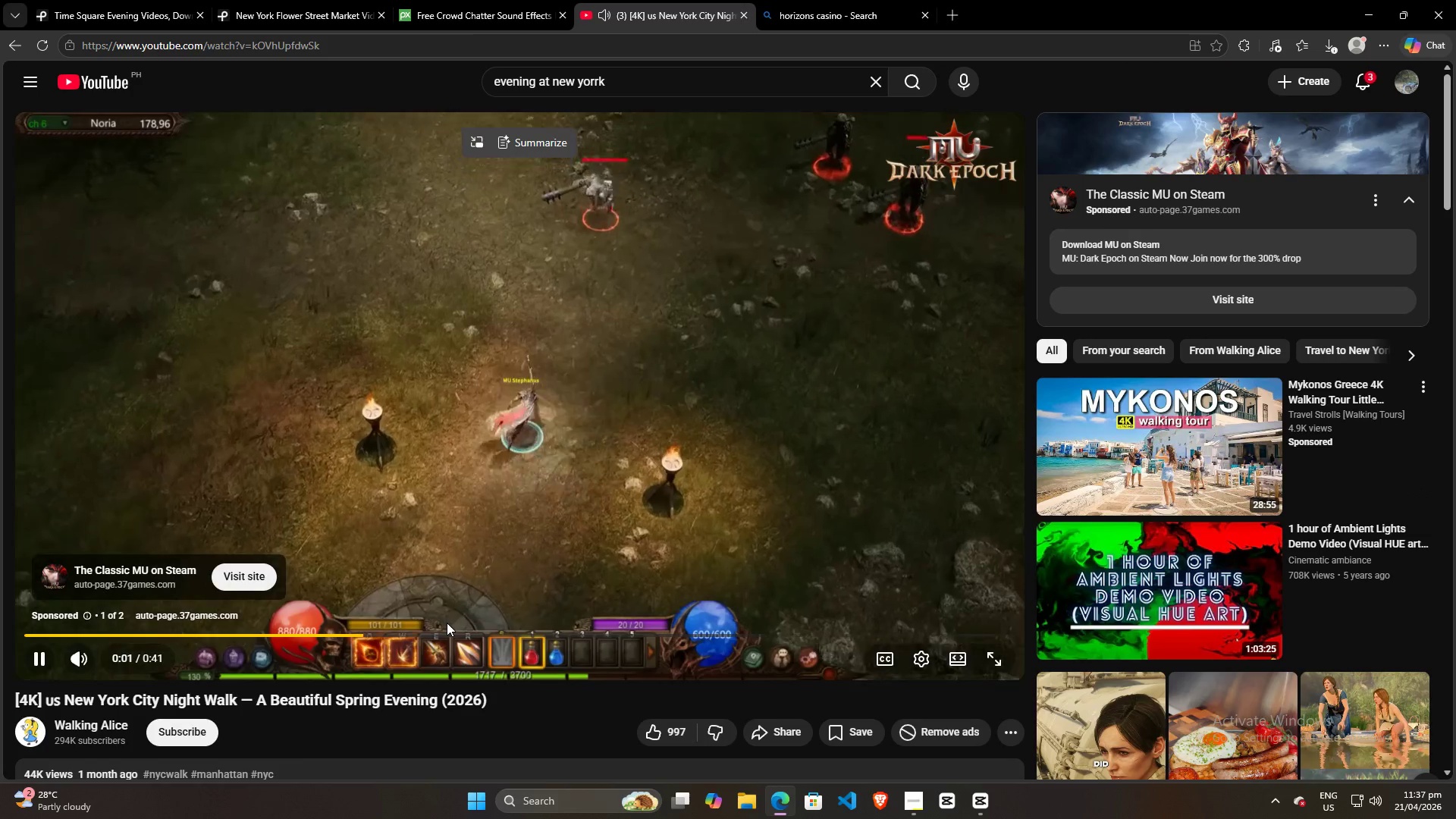 
left_click([969, 607])
 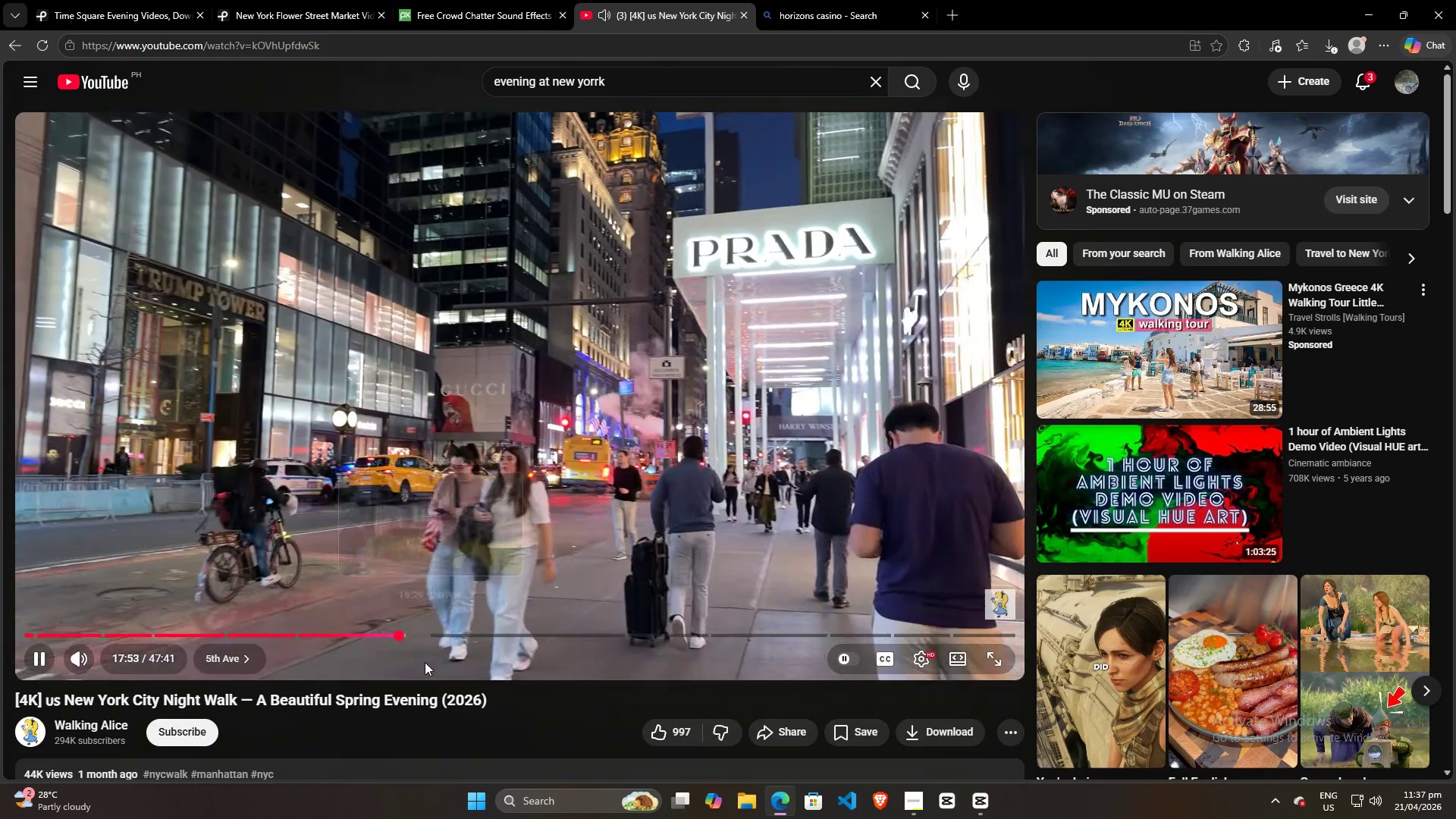 
mouse_move([379, 631])
 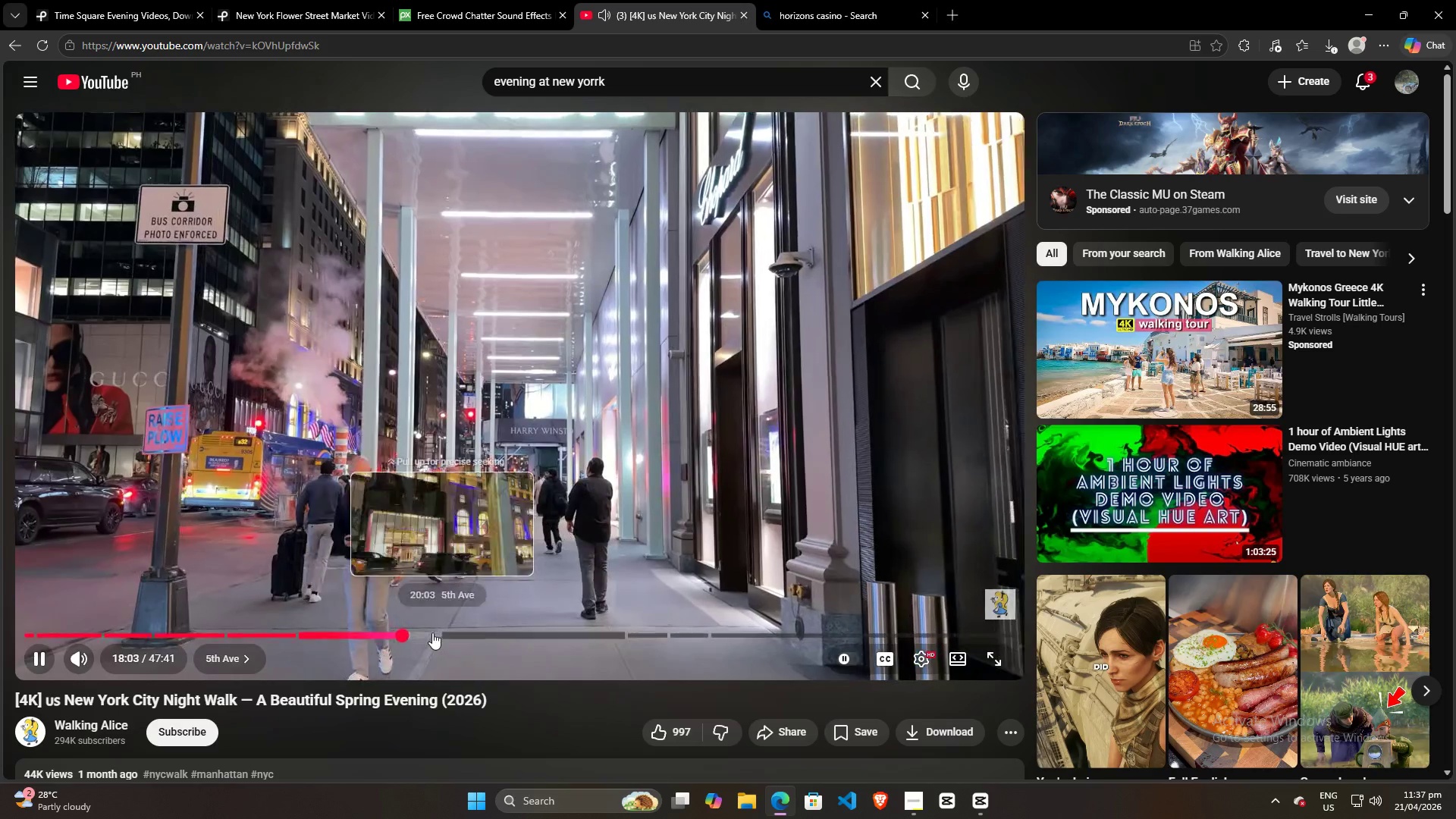 
wait(12.98)
 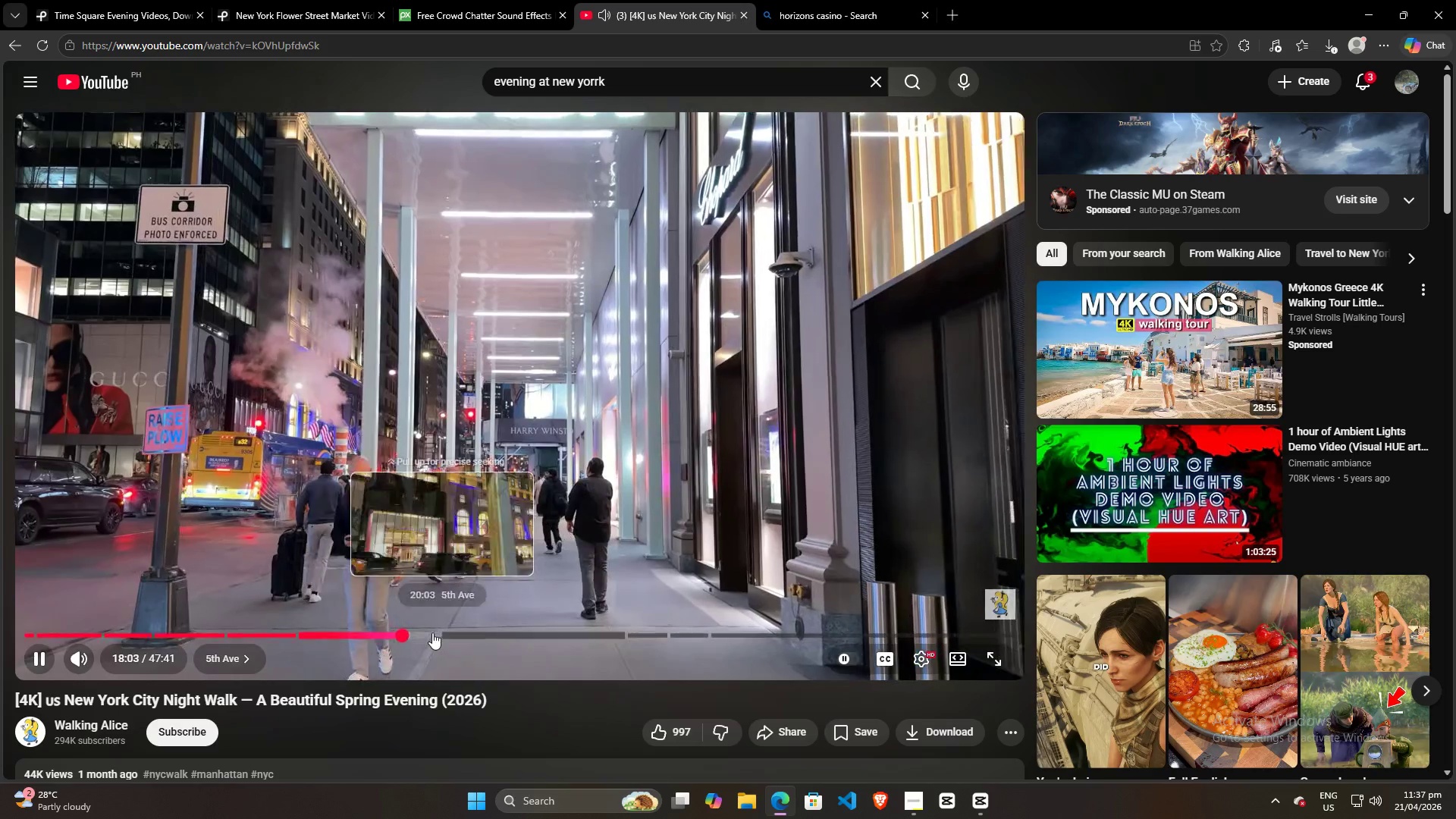 
left_click([561, 637])
 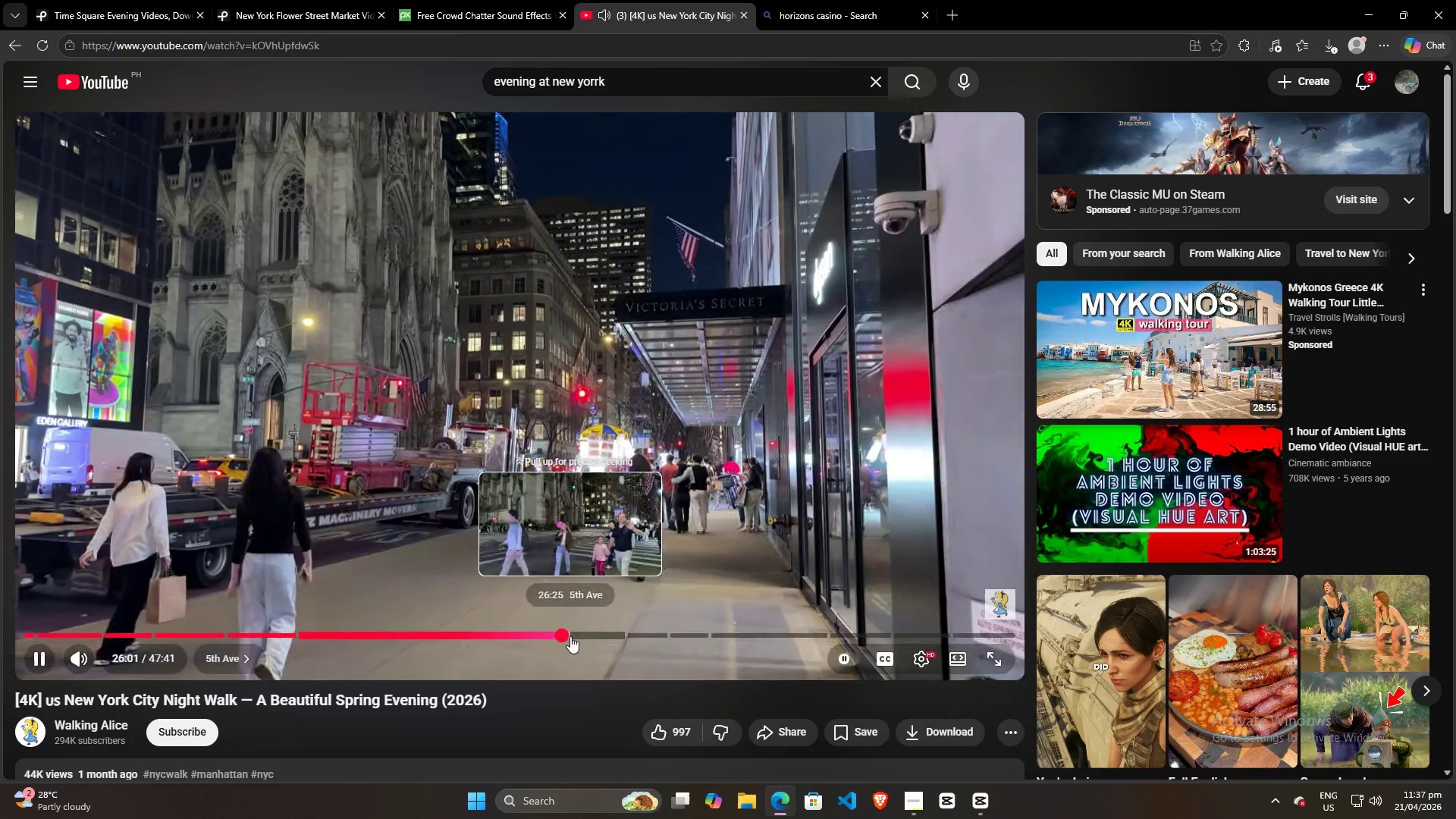 
wait(8.7)
 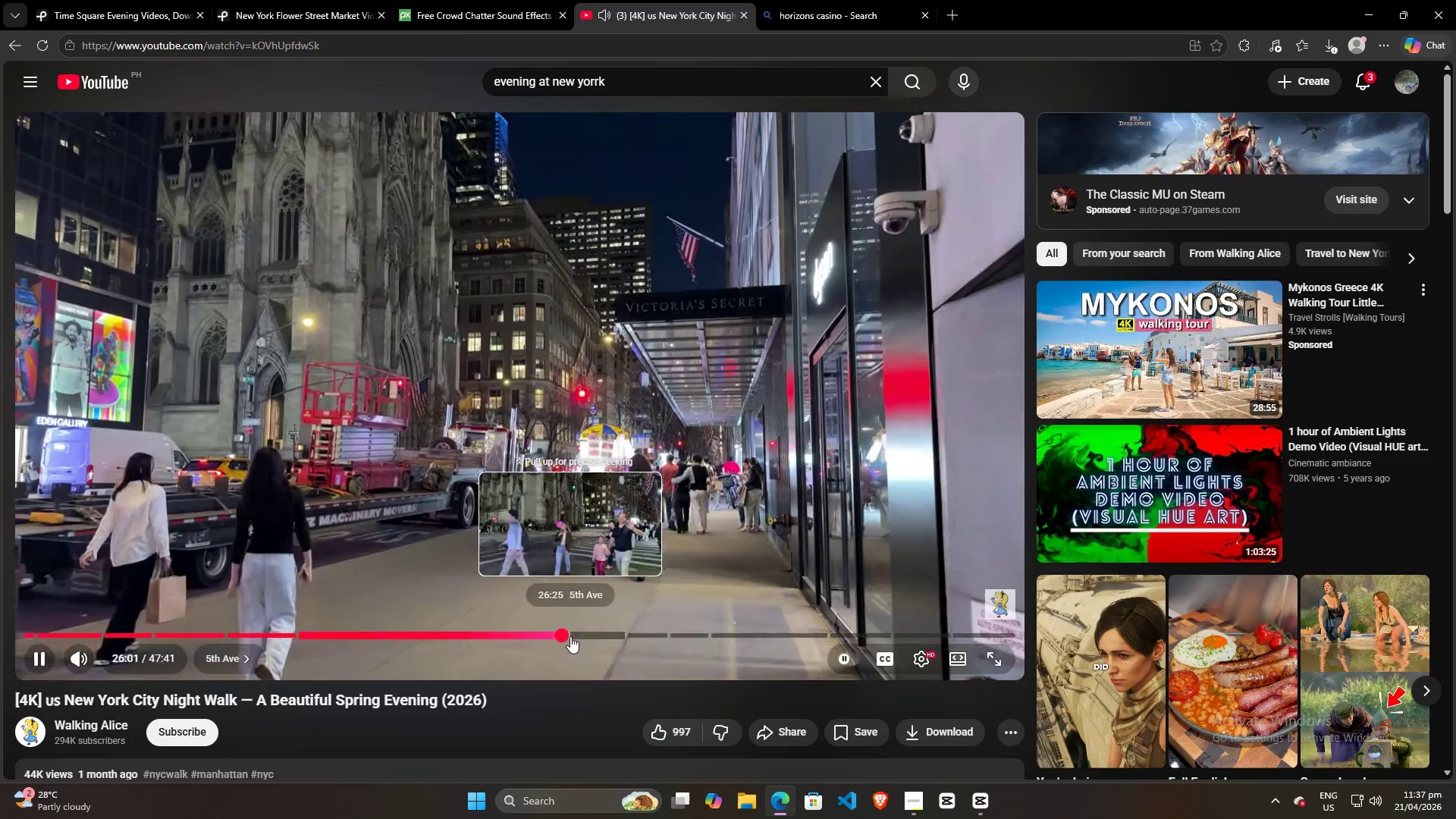 
left_click([583, 638])
 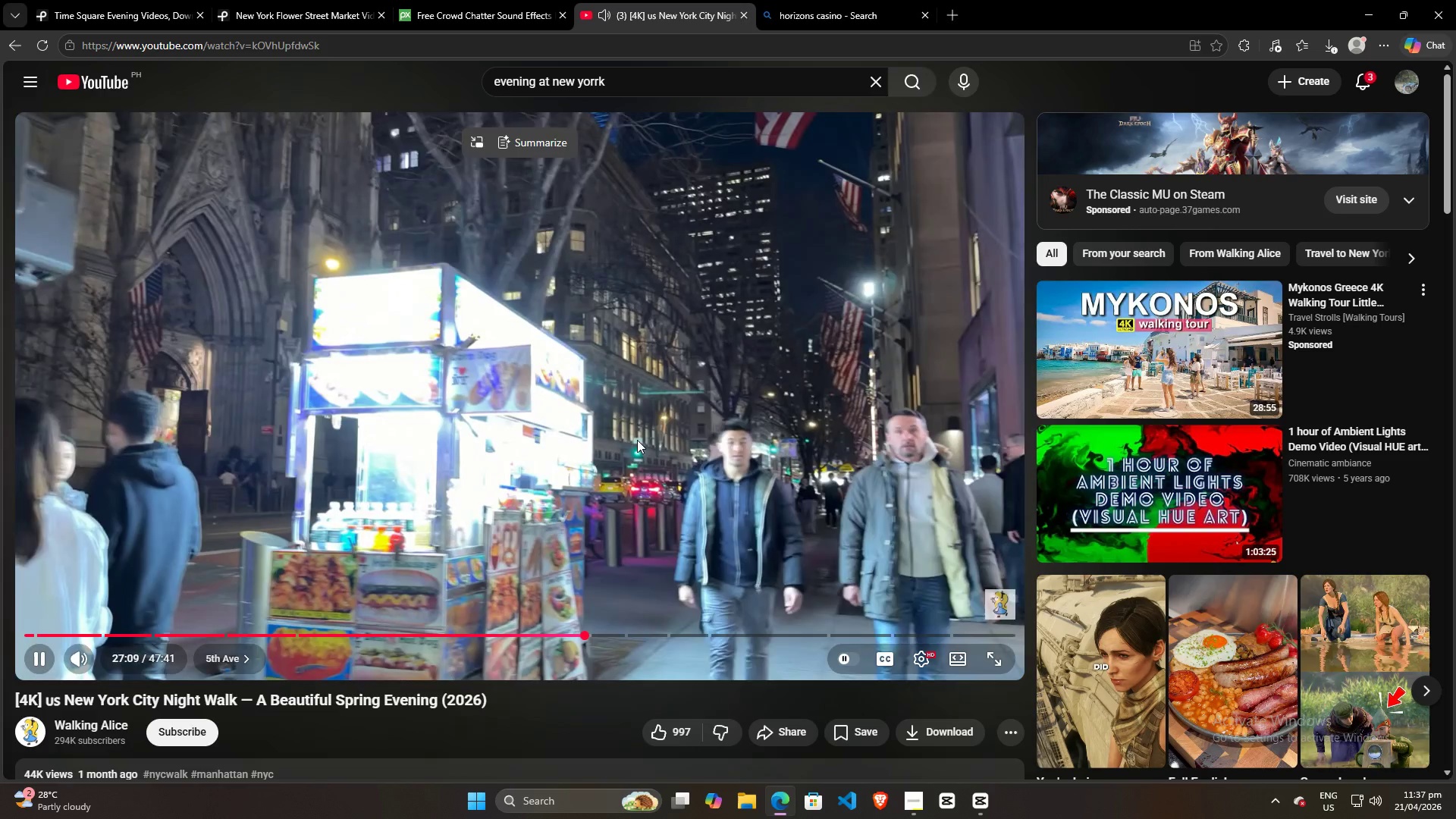 
wait(8.0)
 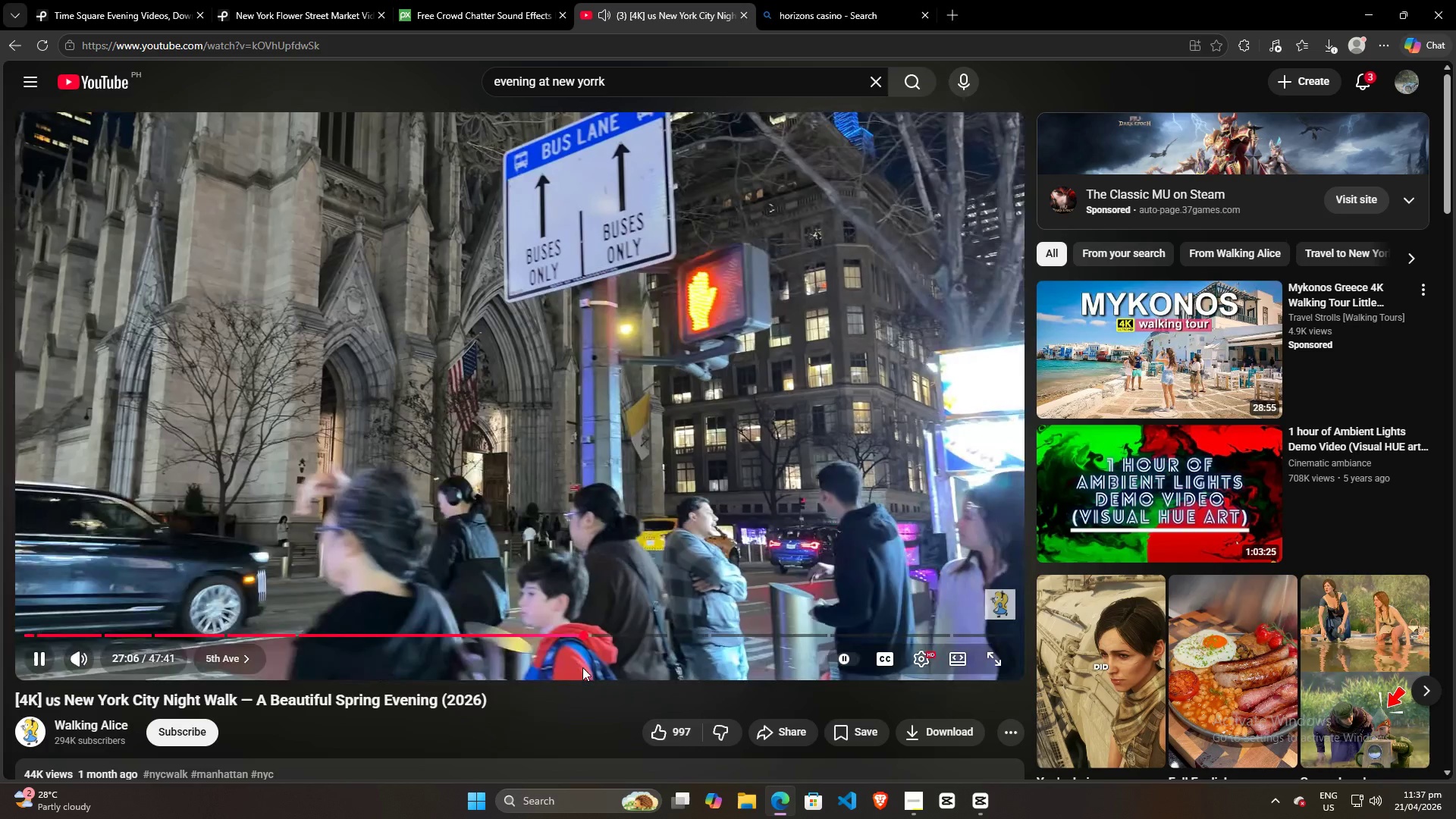 
mouse_move([620, 626])
 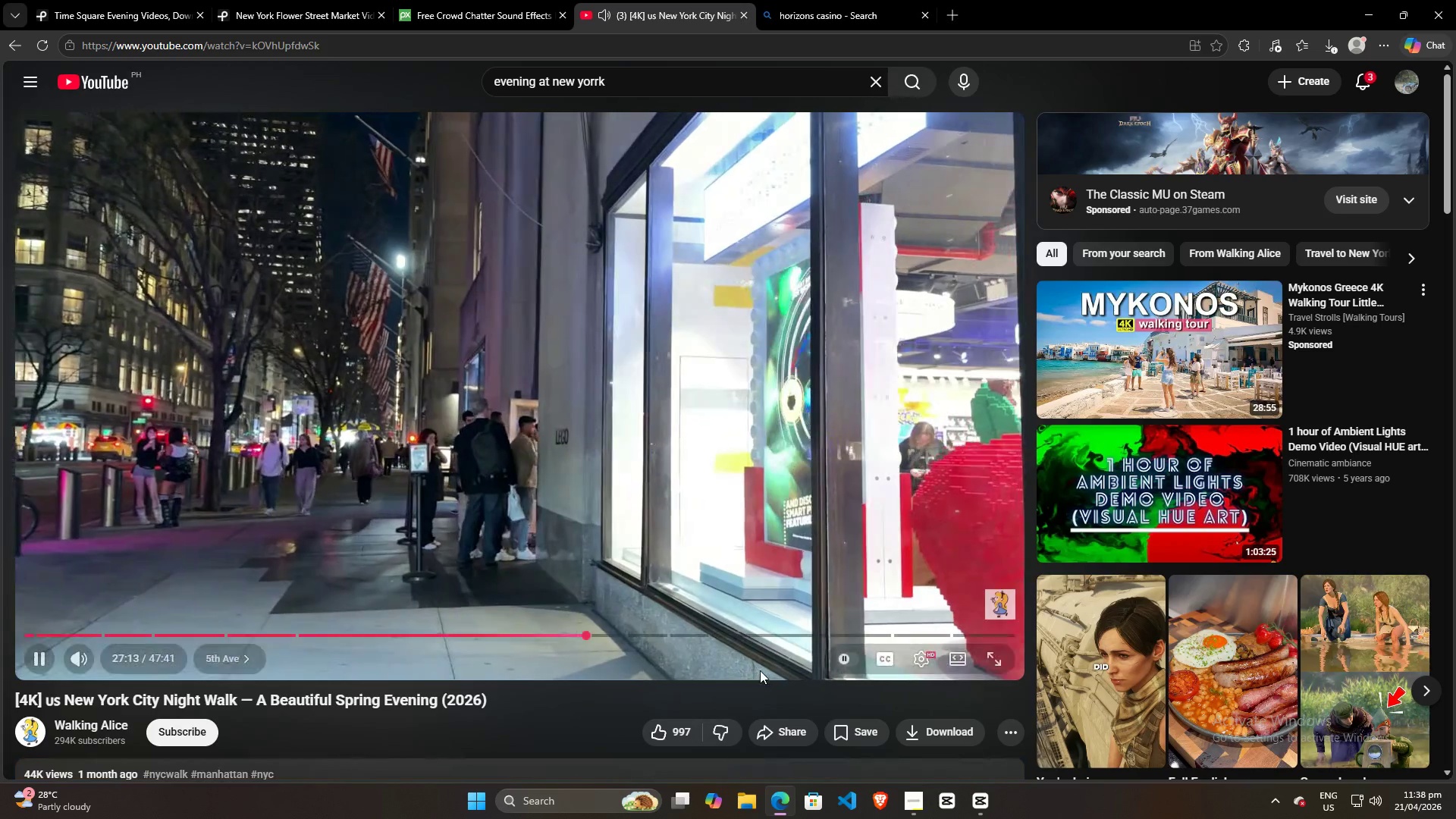 
scroll: coordinate [789, 661], scroll_direction: down, amount: 2.0
 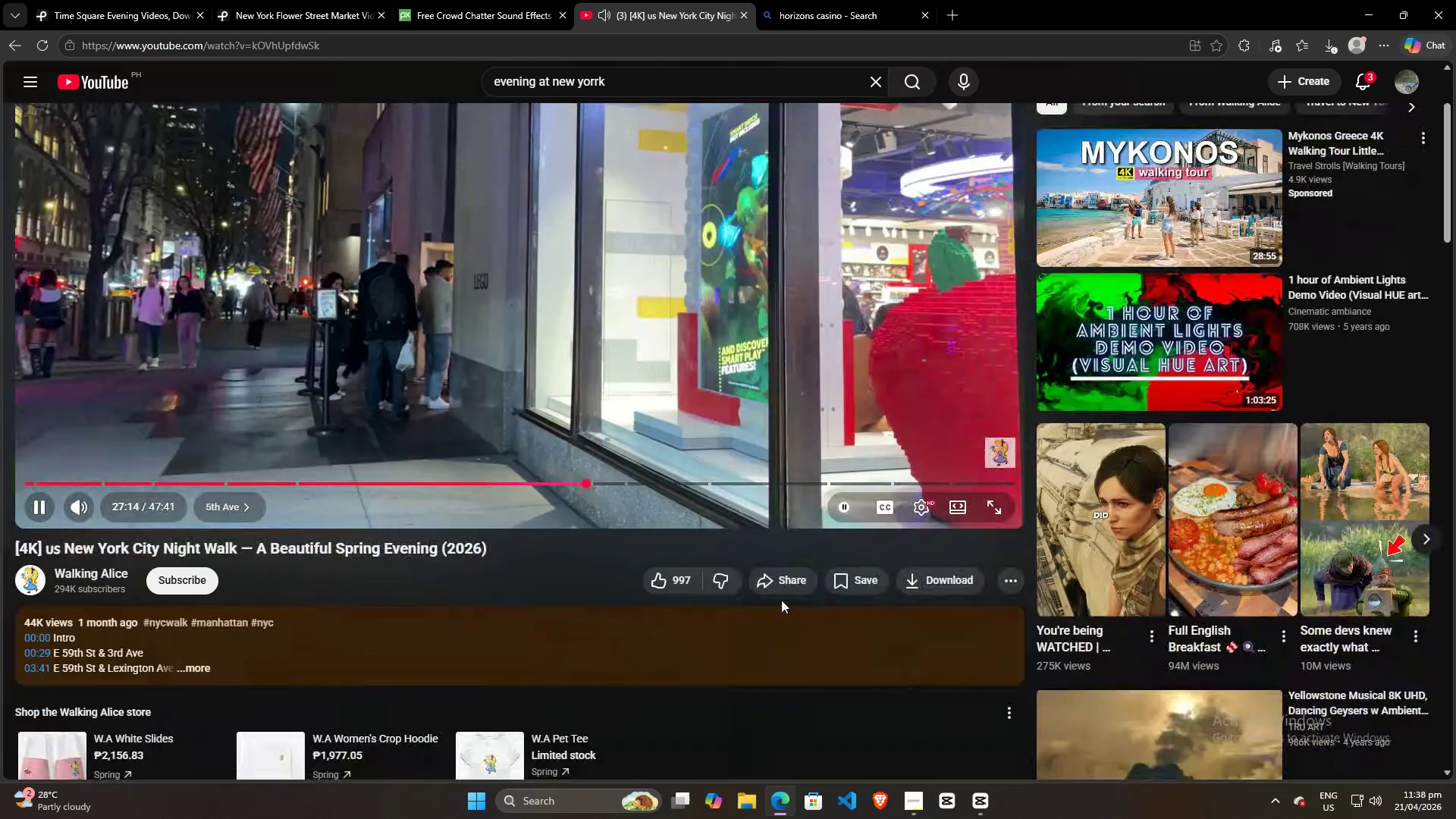 
left_click([781, 582])
 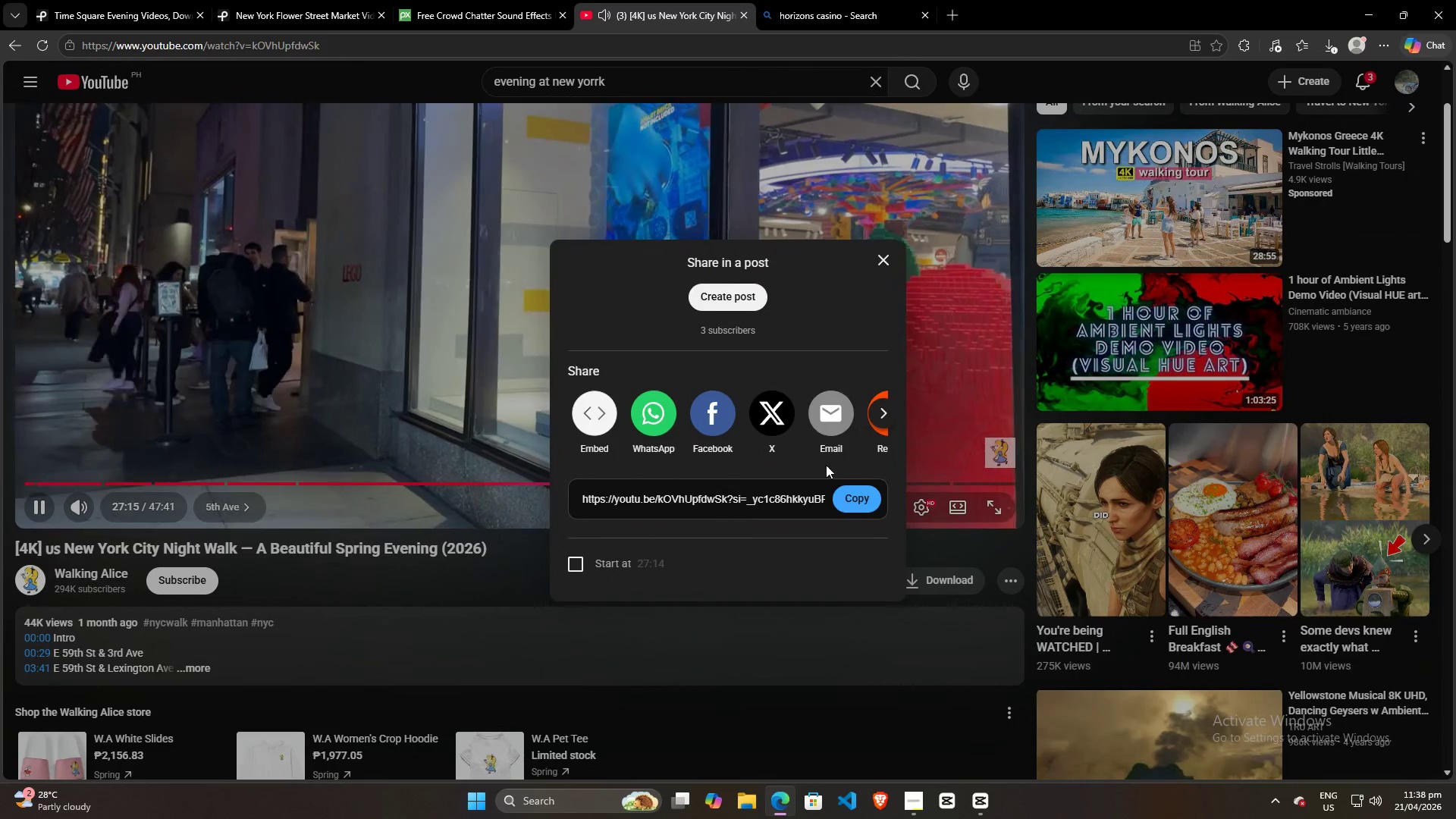 
left_click([856, 494])
 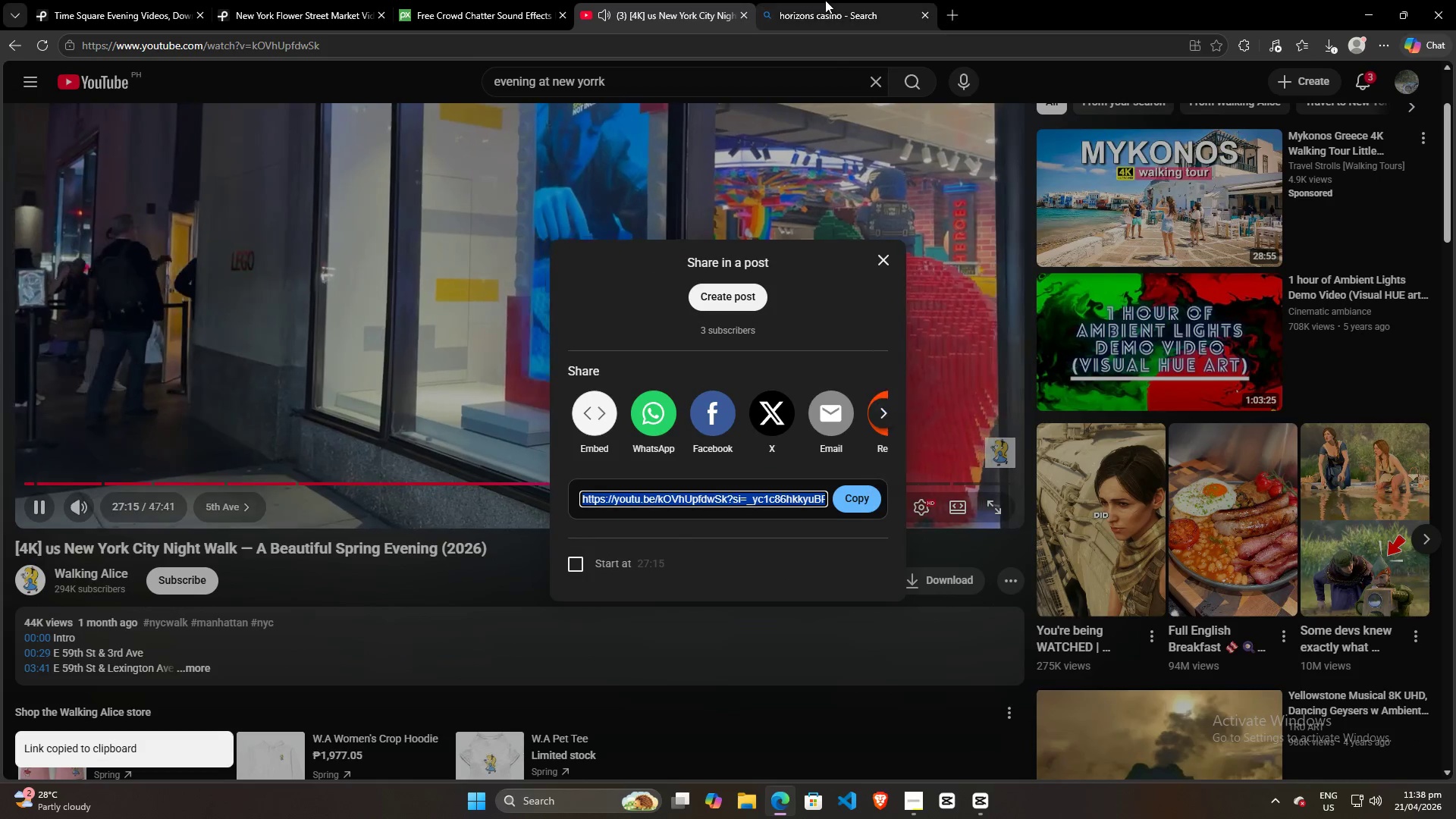 
left_click([825, 0])
 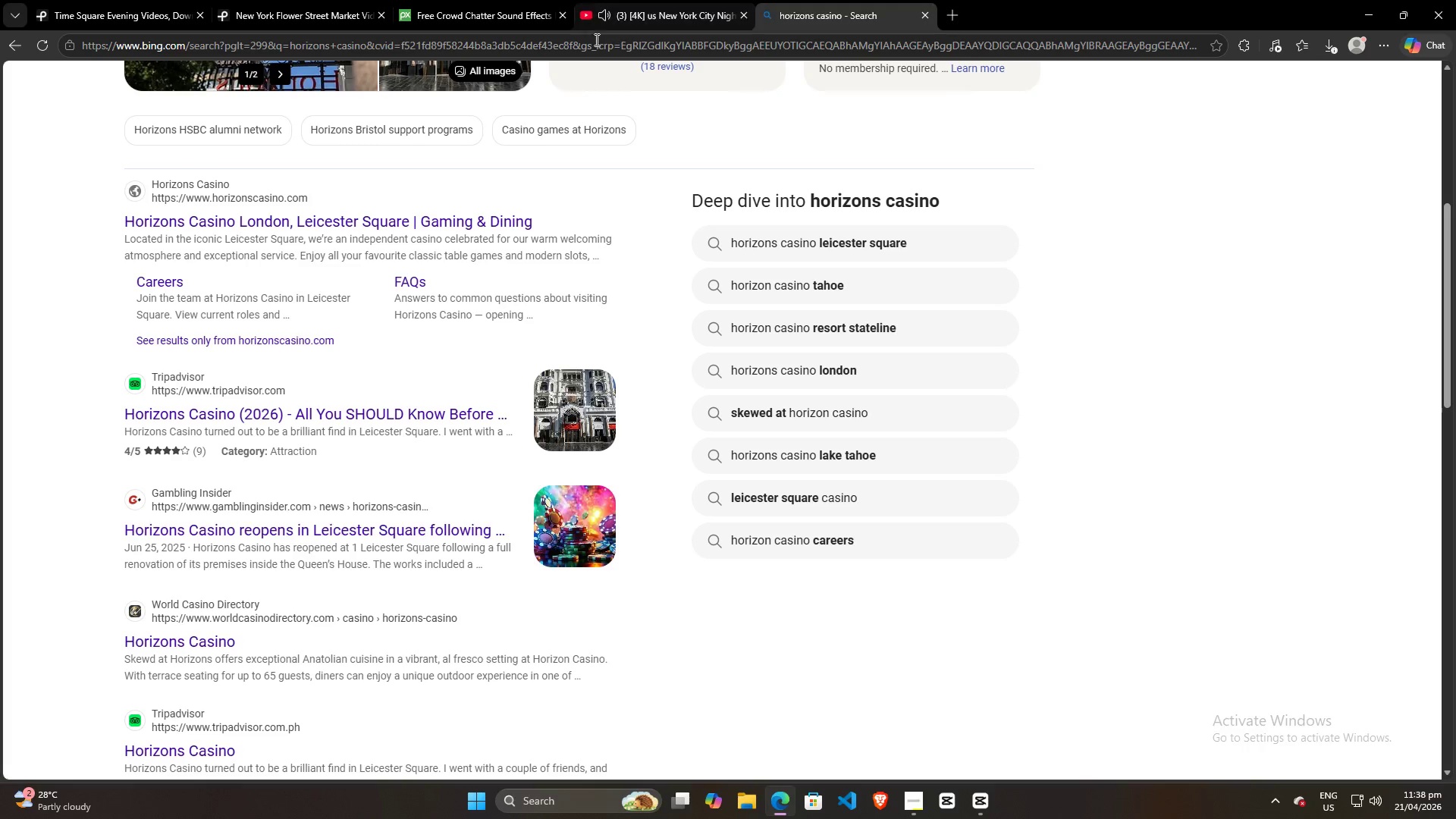 
left_click([588, 42])
 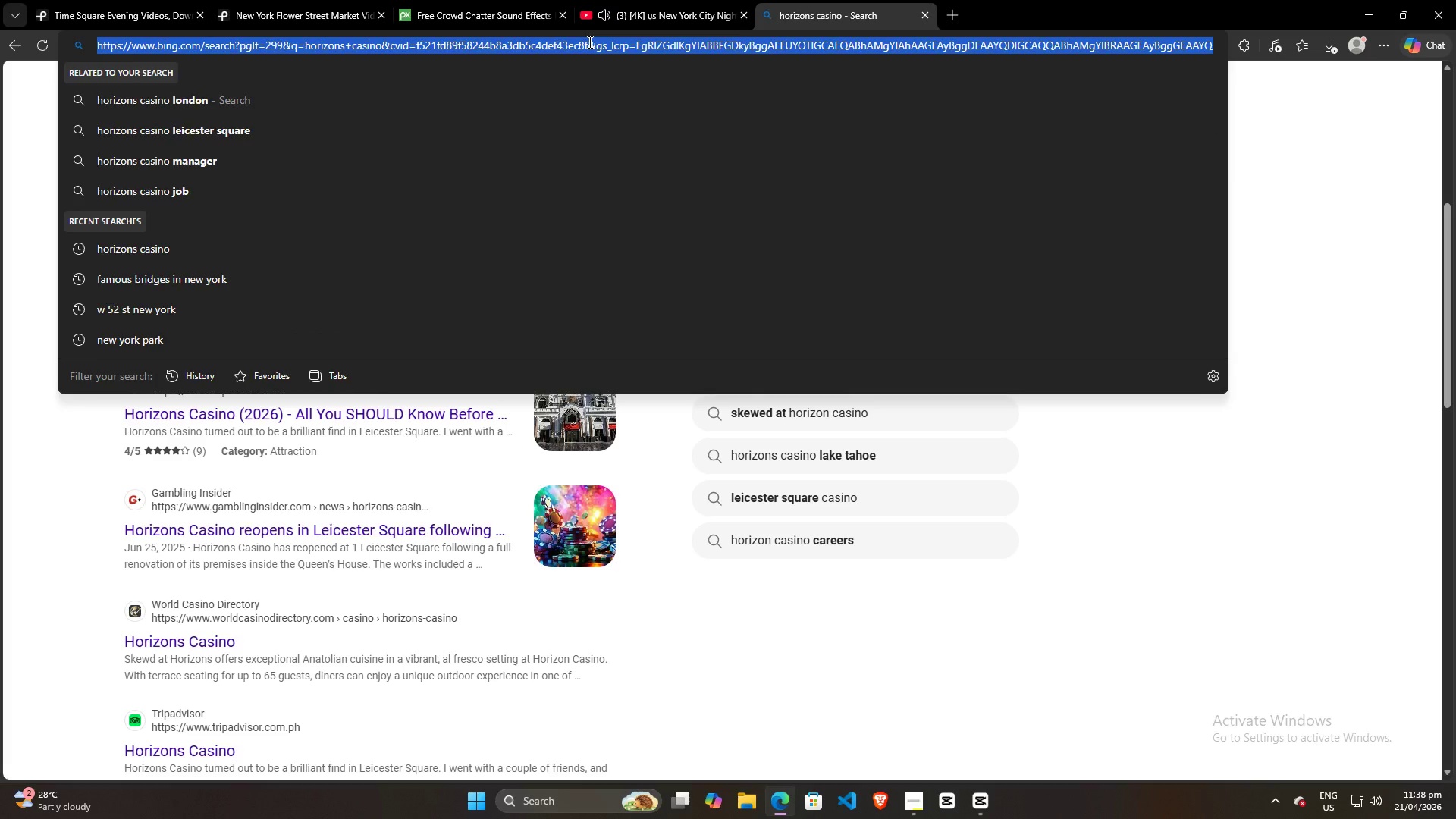 
type(youtub)
 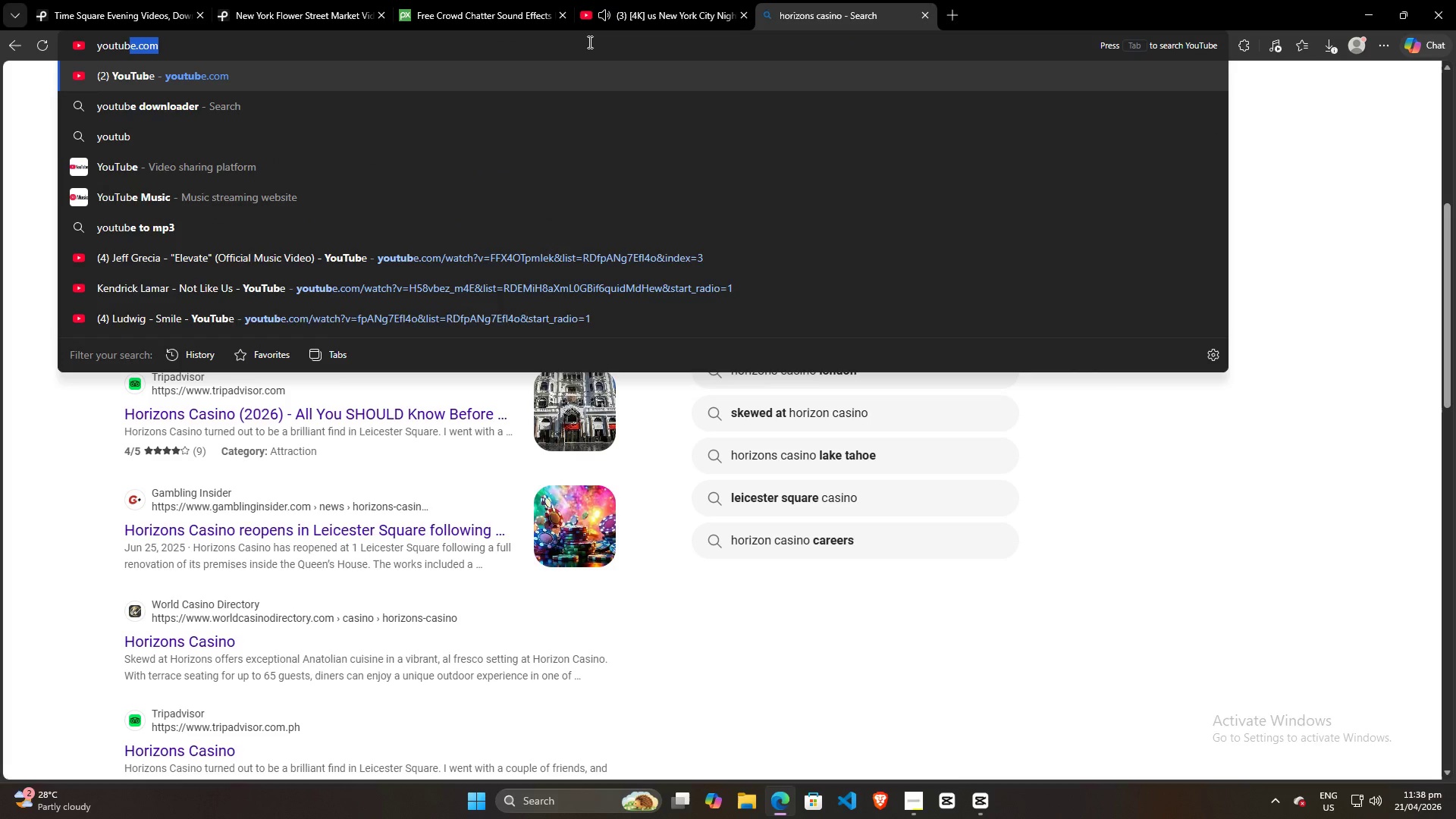 
key(ArrowUp)
 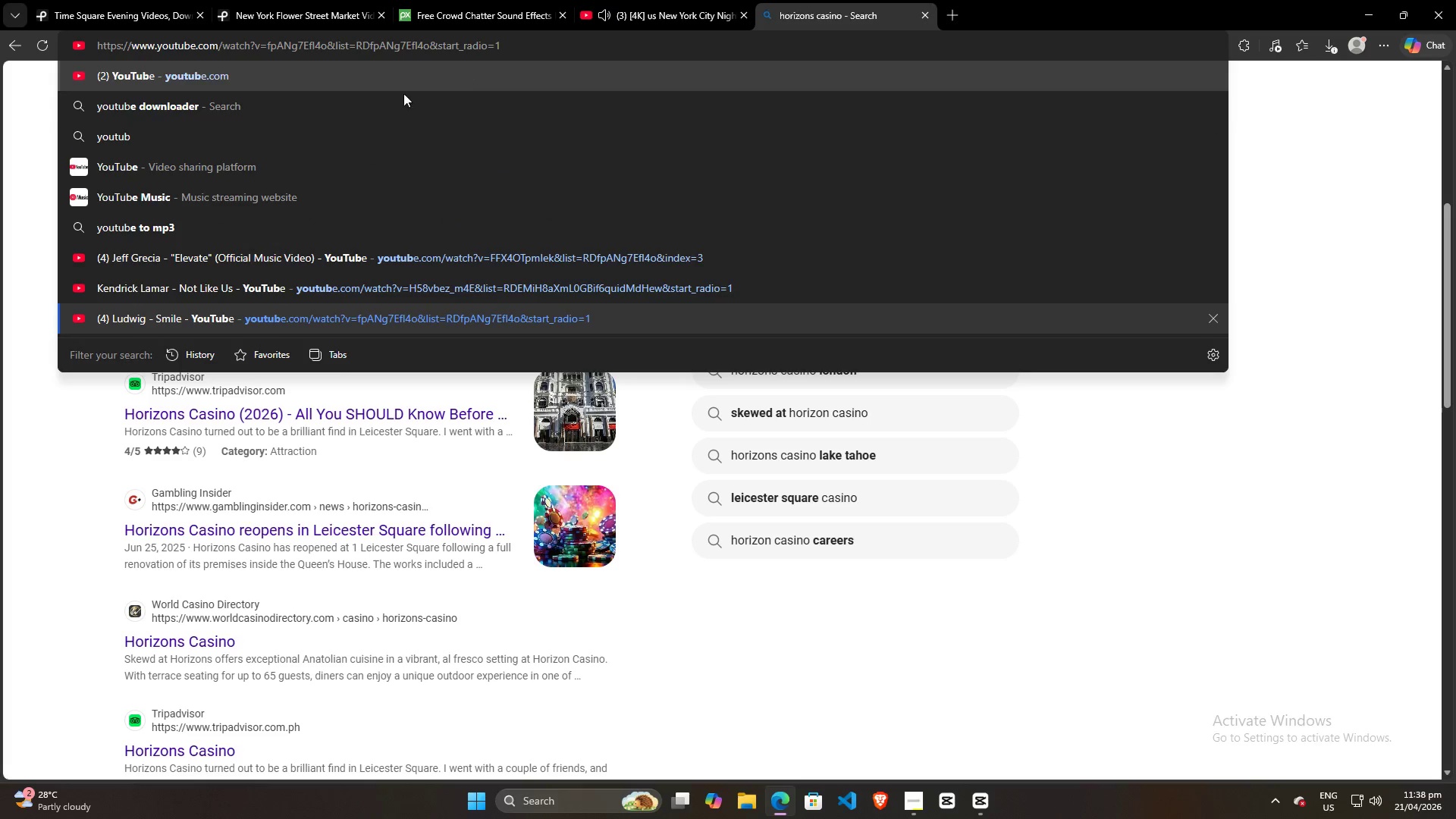 
left_click([356, 105])
 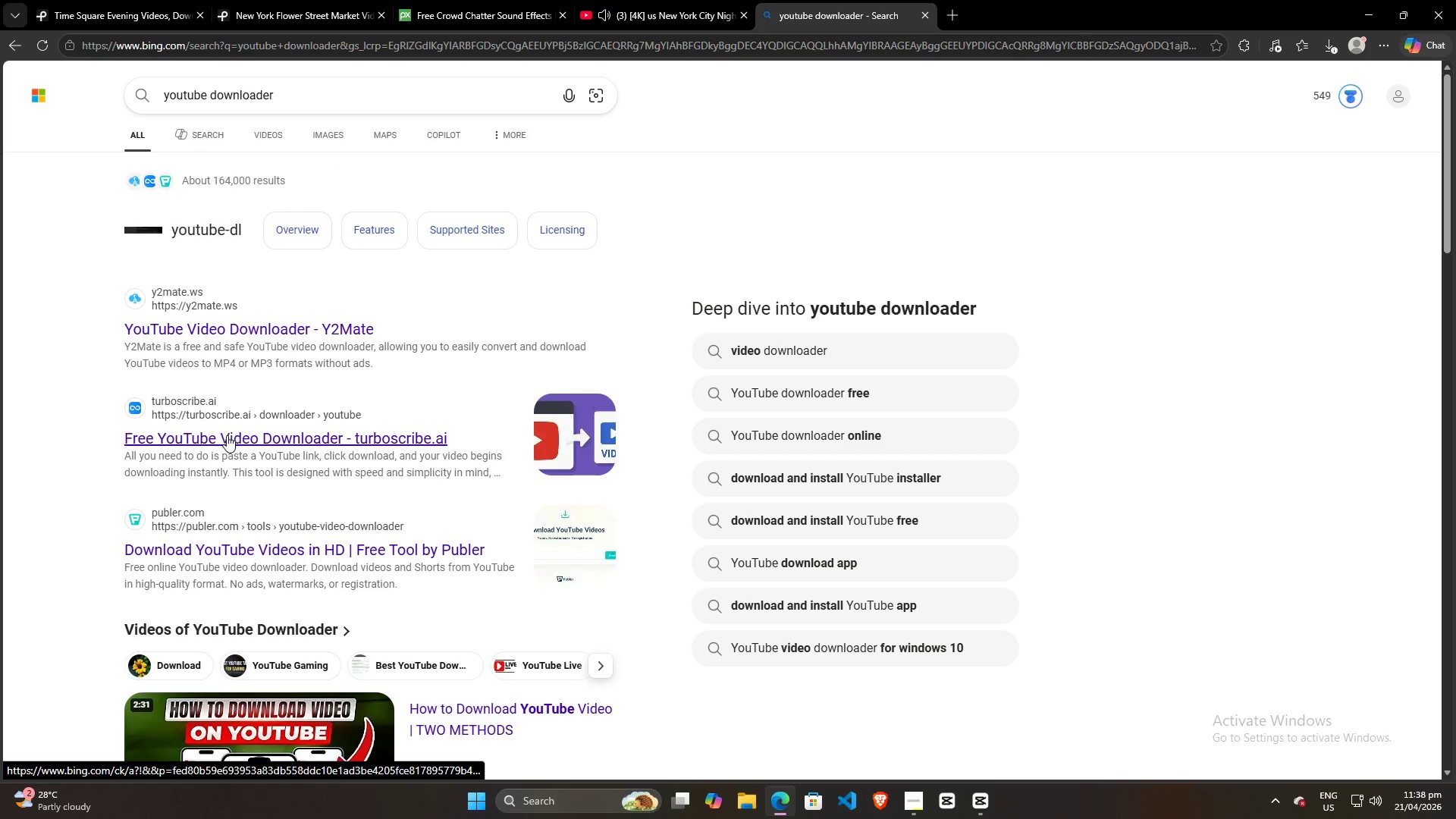 
scroll: coordinate [264, 558], scroll_direction: down, amount: 4.0
 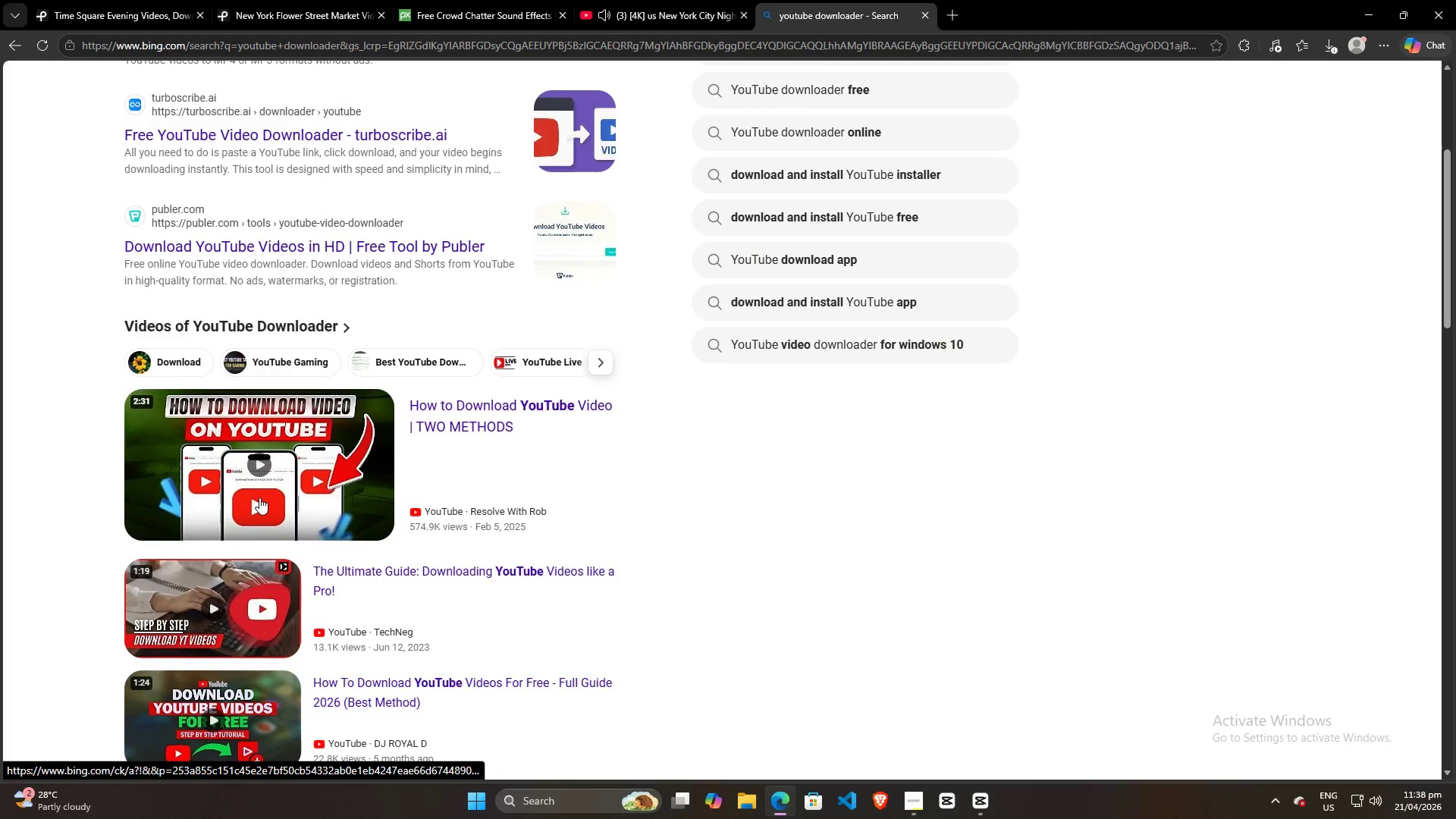 
scroll: coordinate [259, 497], scroll_direction: up, amount: 4.0
 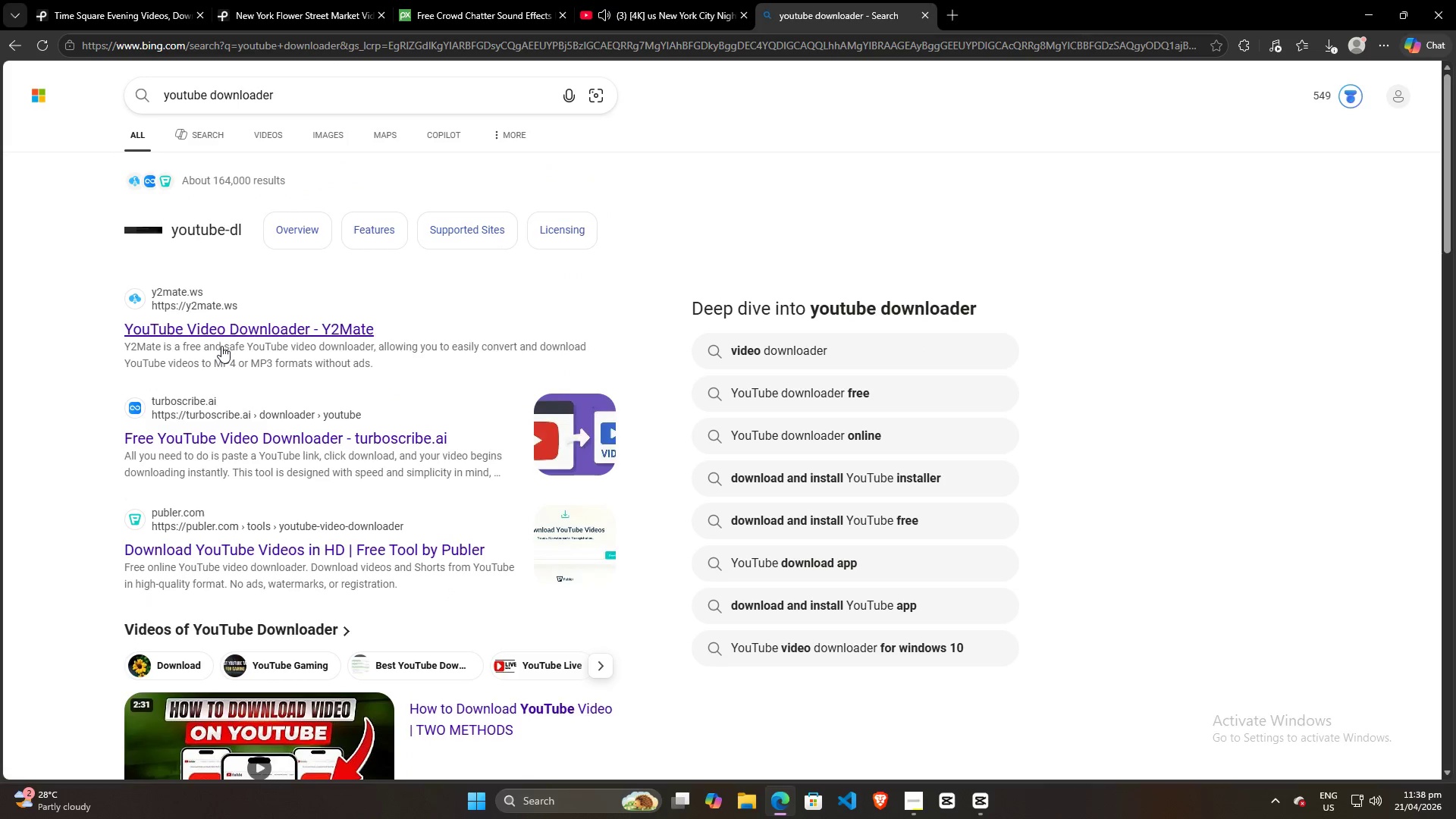 
left_click([222, 340])
 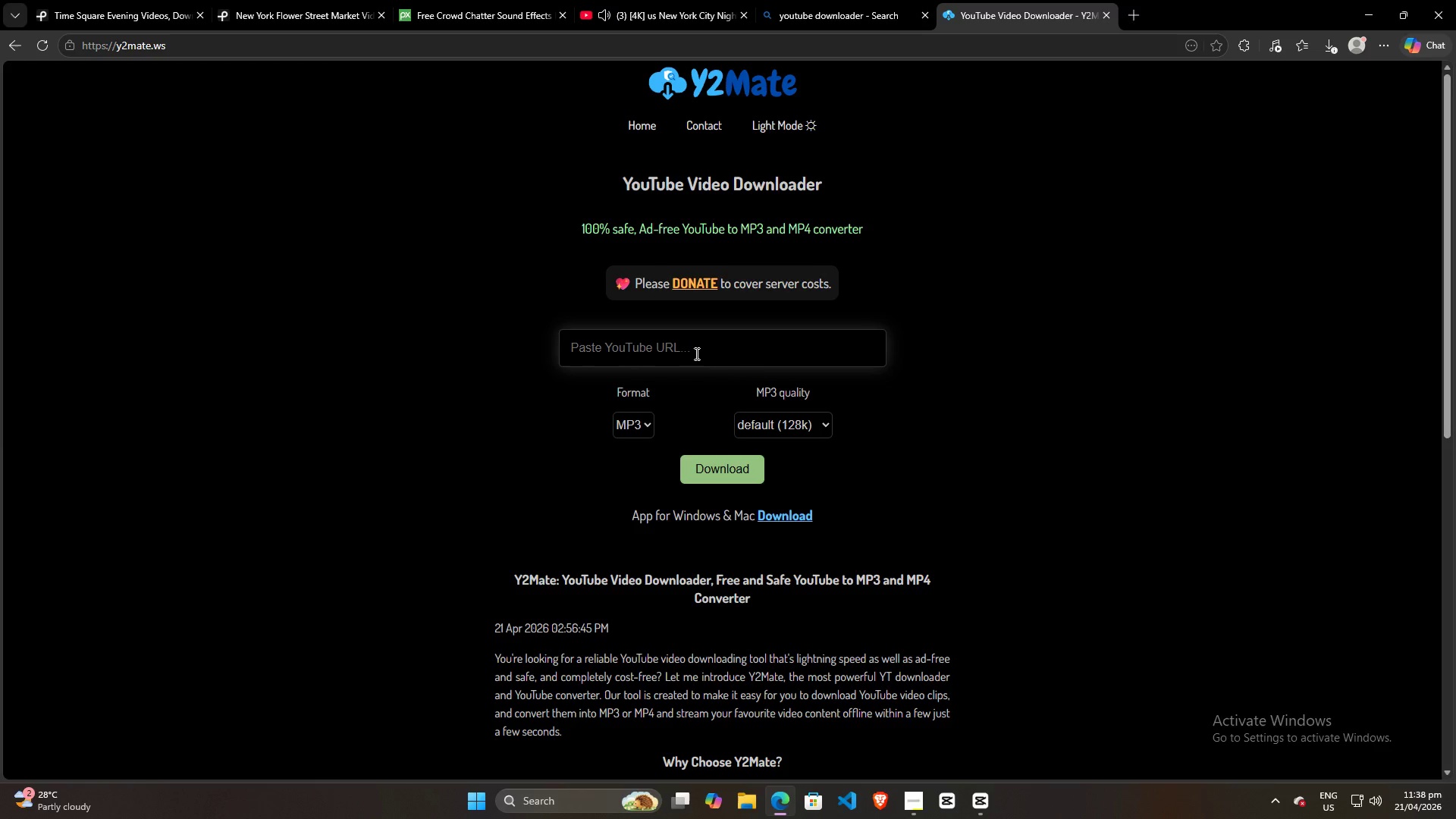 
left_click([695, 353])
 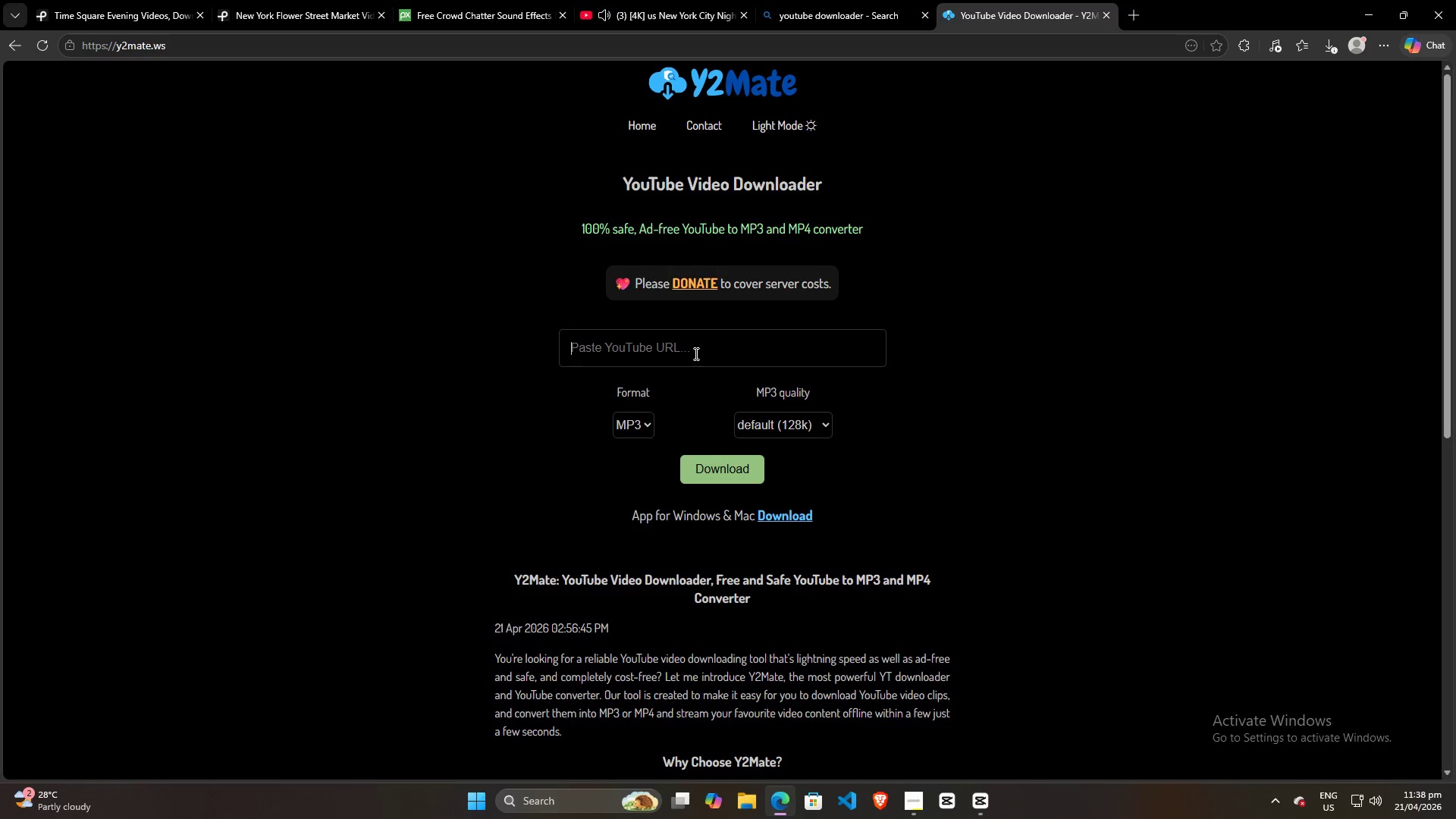 
key(Control+ControlLeft)
 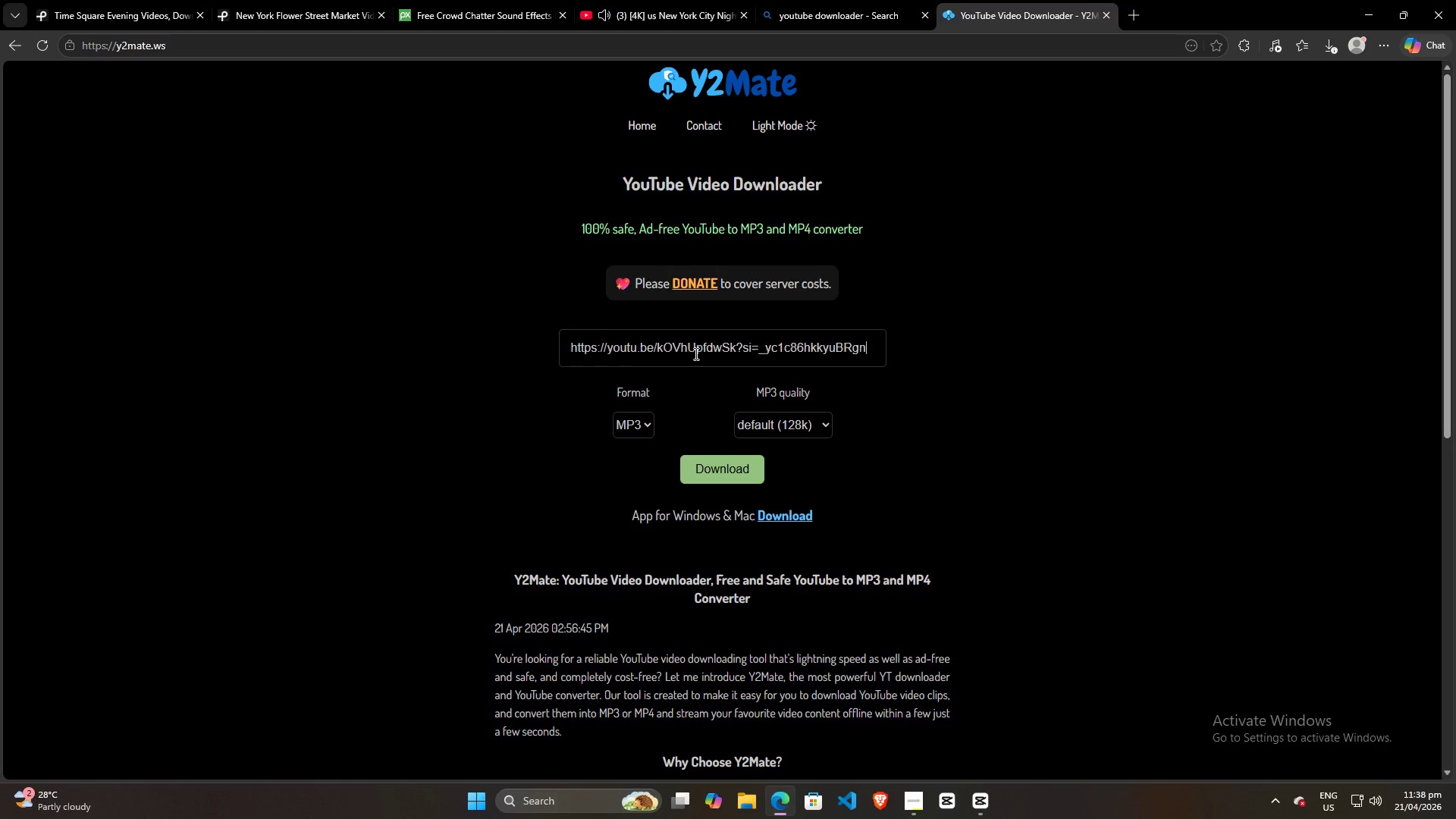 
key(Control+V)
 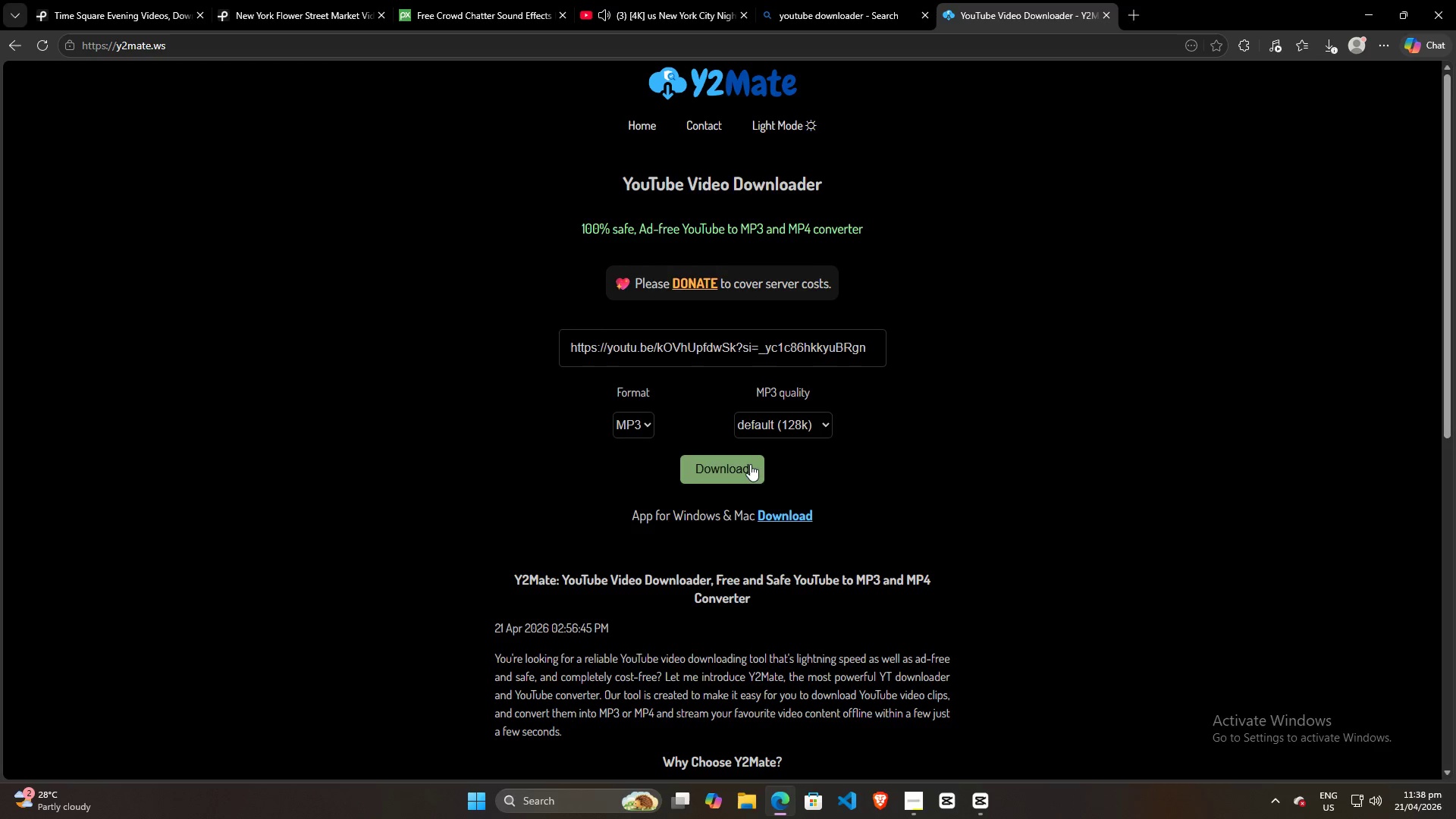 
left_click([748, 465])
 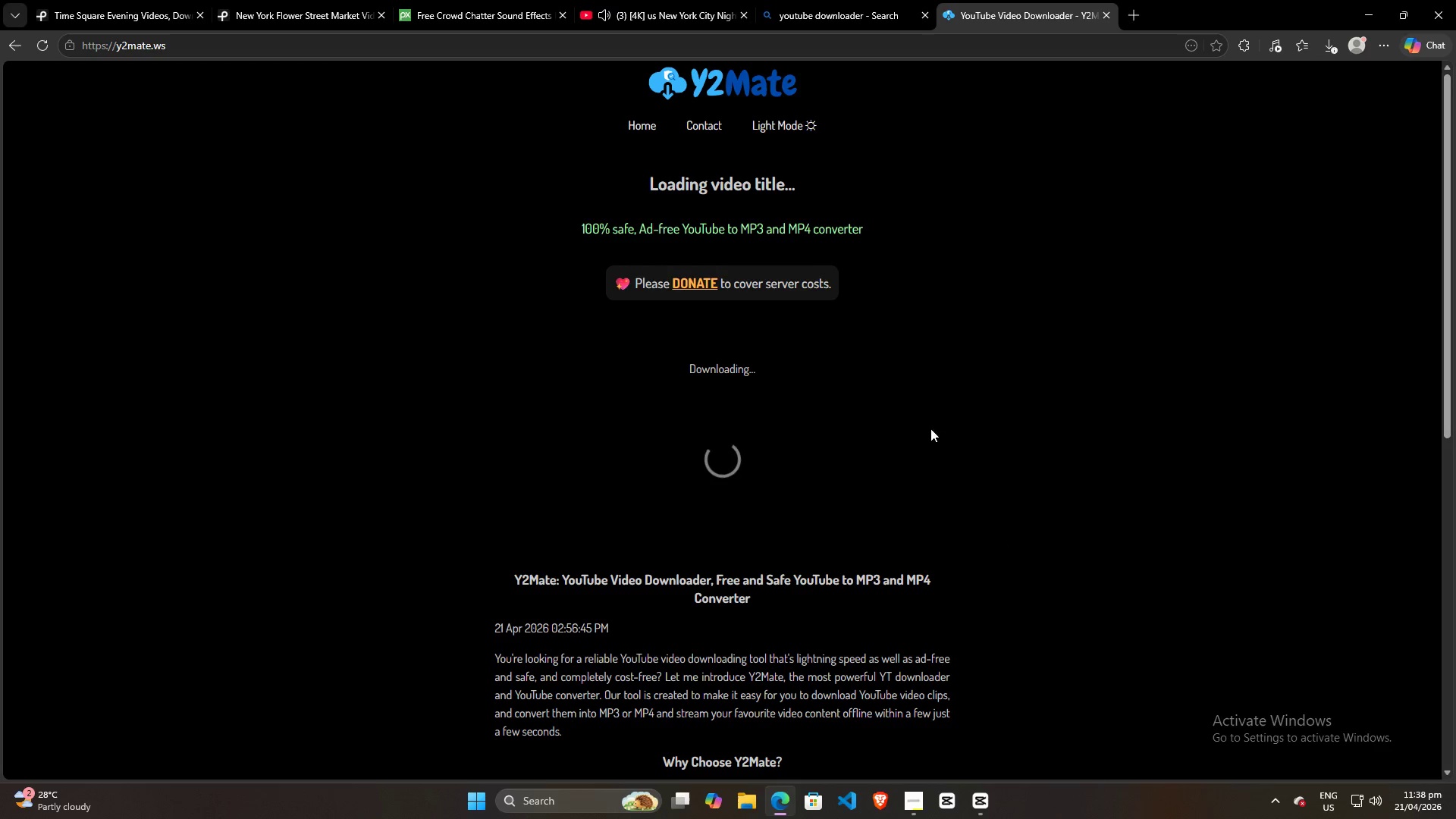 
left_click([811, 0])
 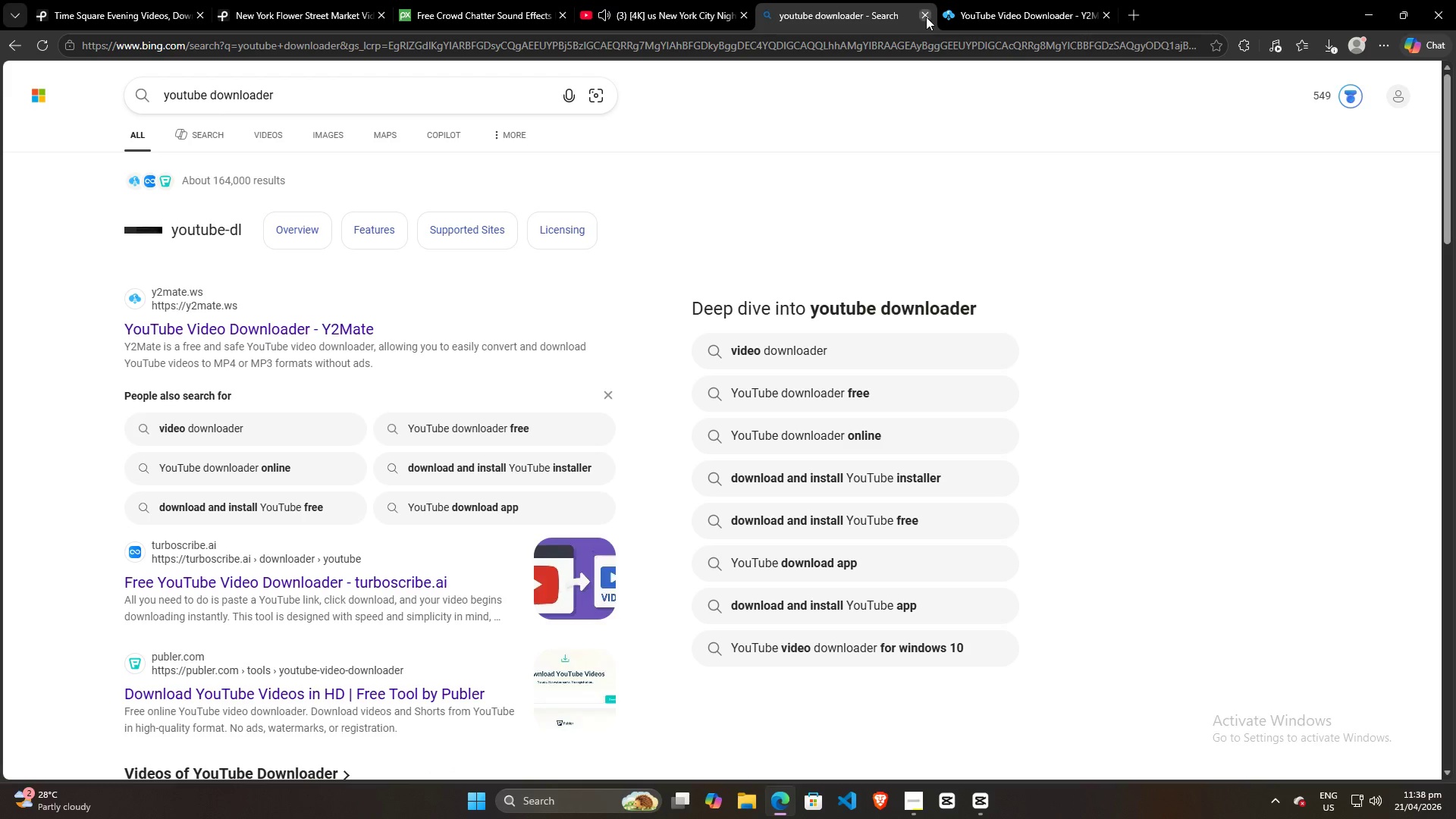 
double_click([673, 0])
 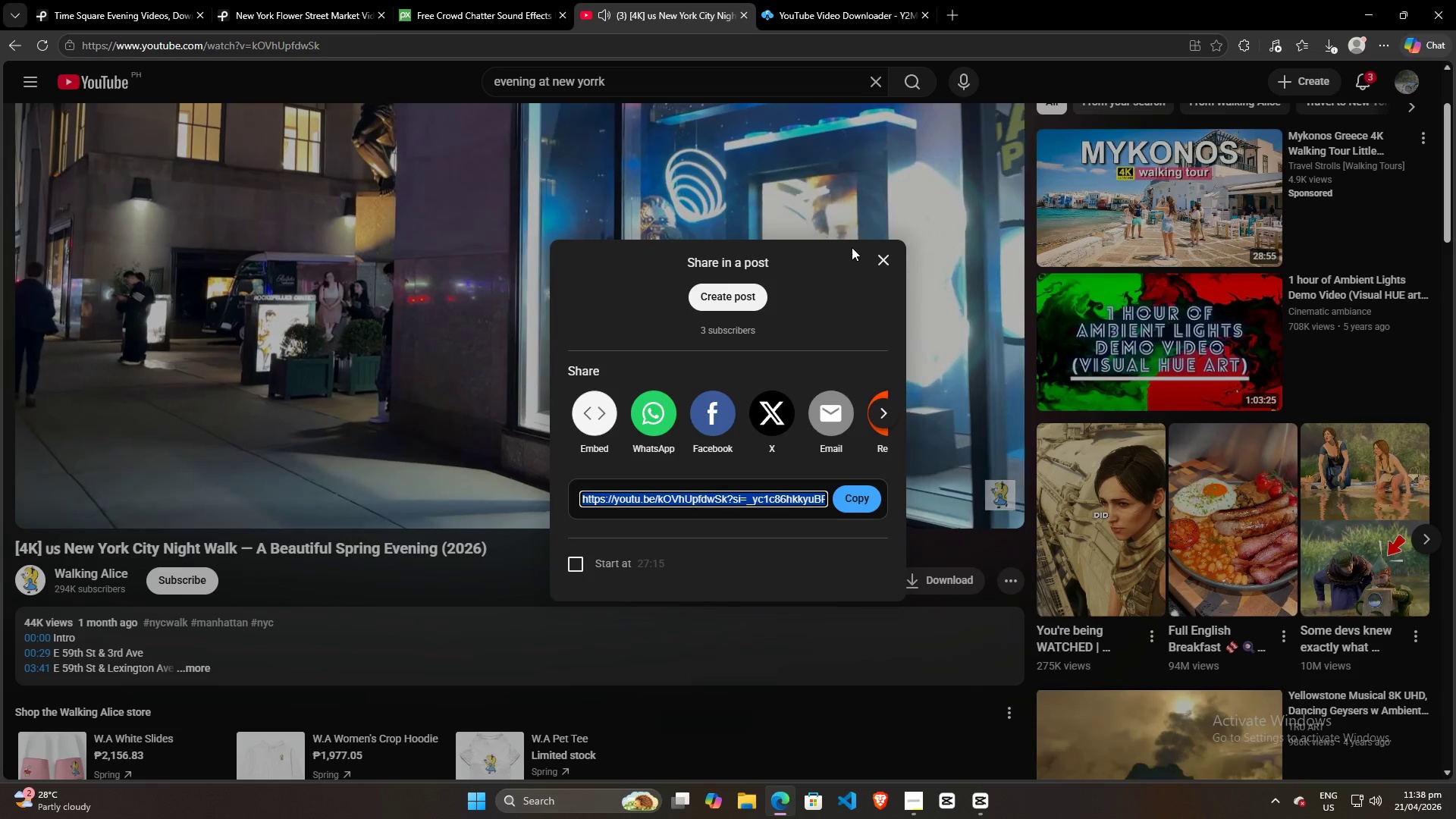 
left_click([880, 260])
 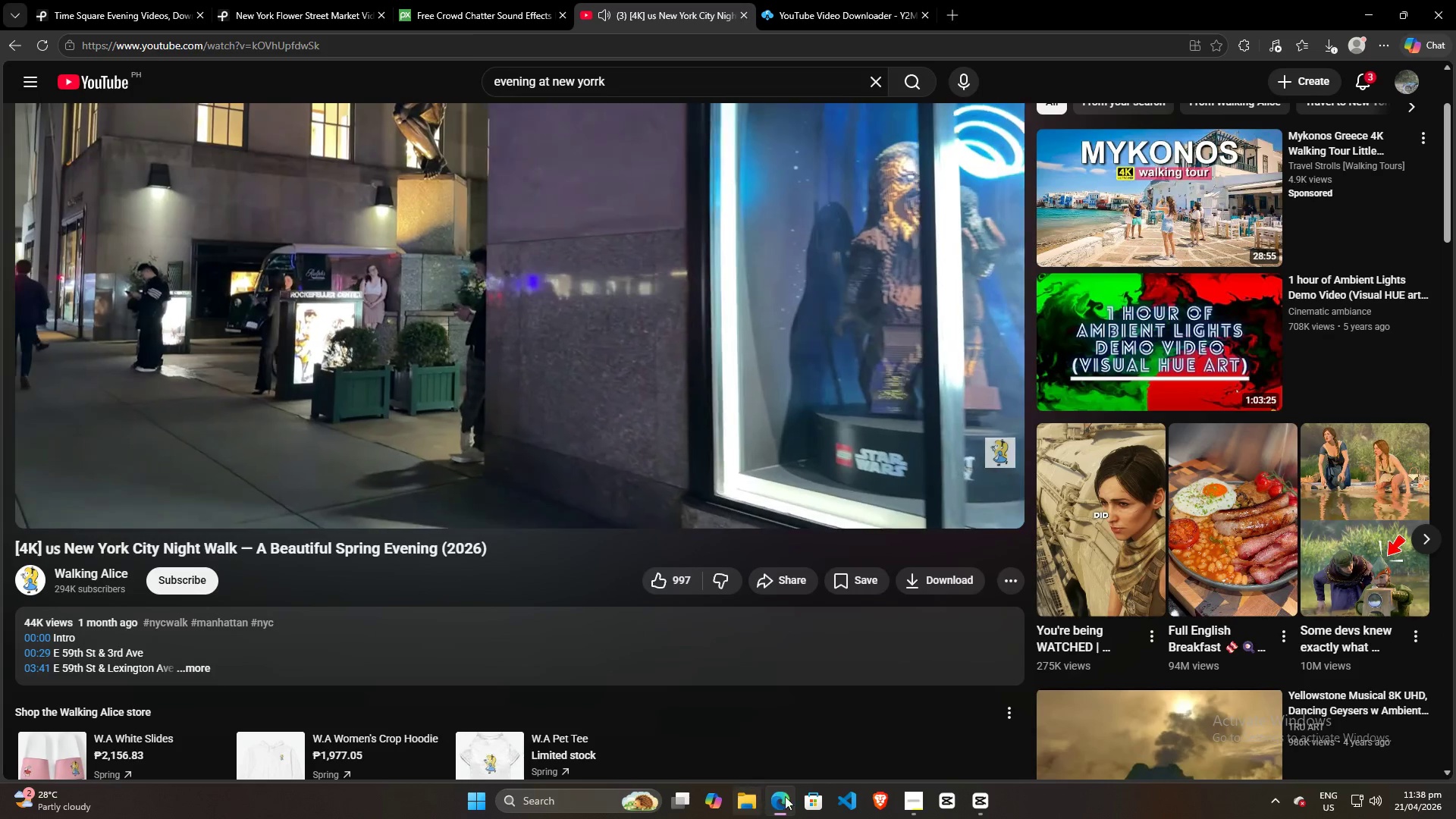 
left_click([888, 799])
 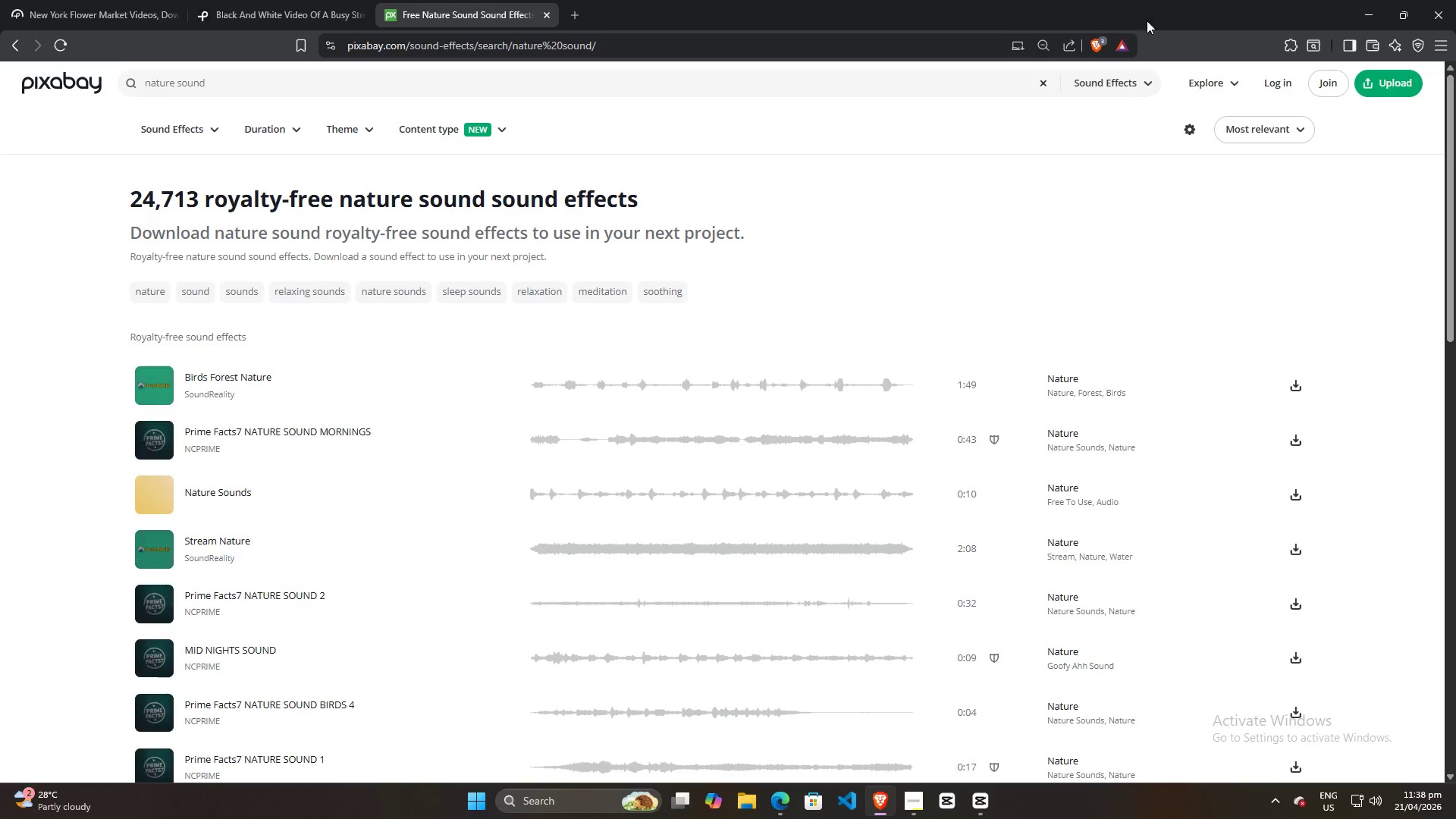 
wait(7.24)
 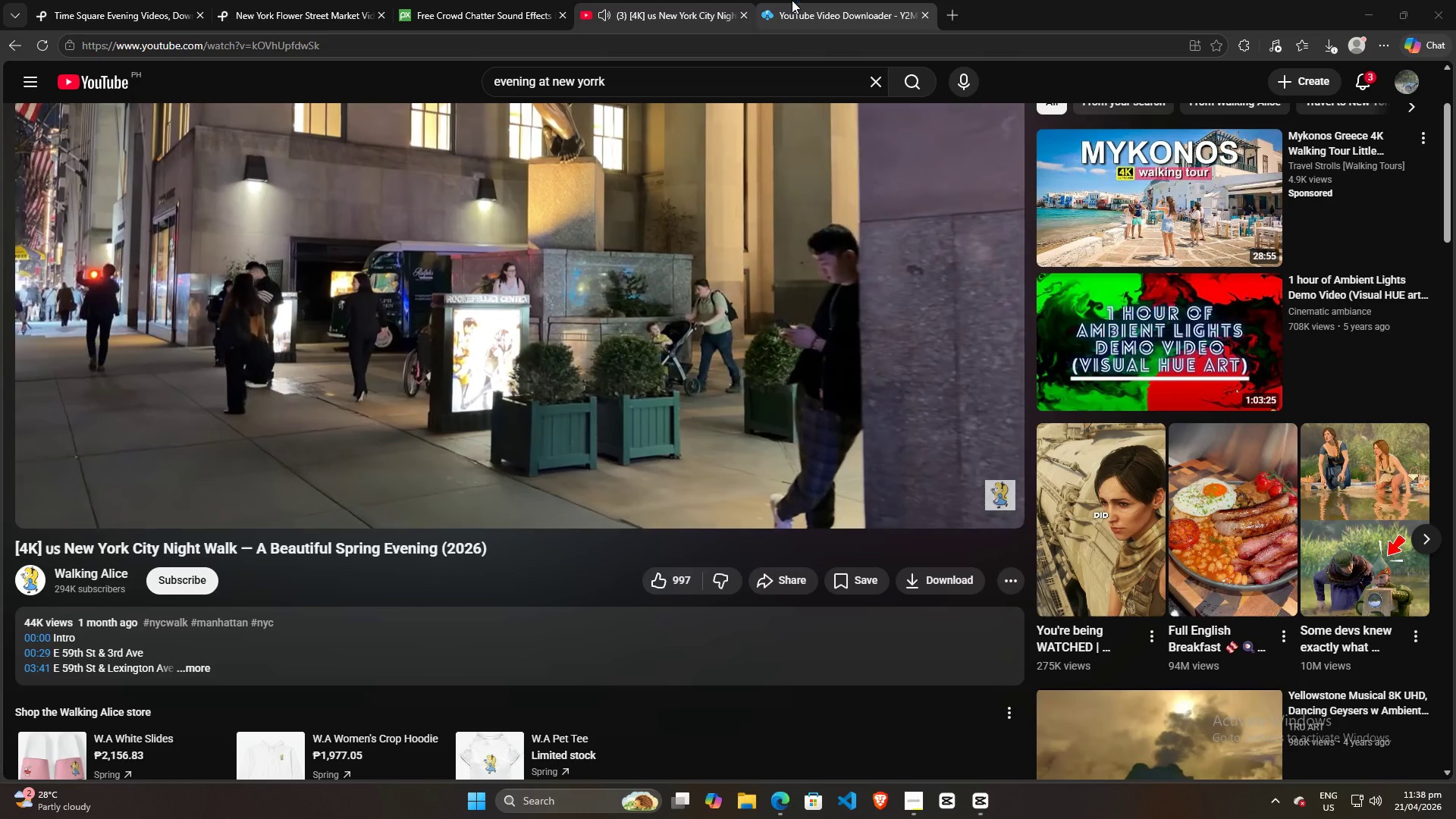 
left_click([578, 15])
 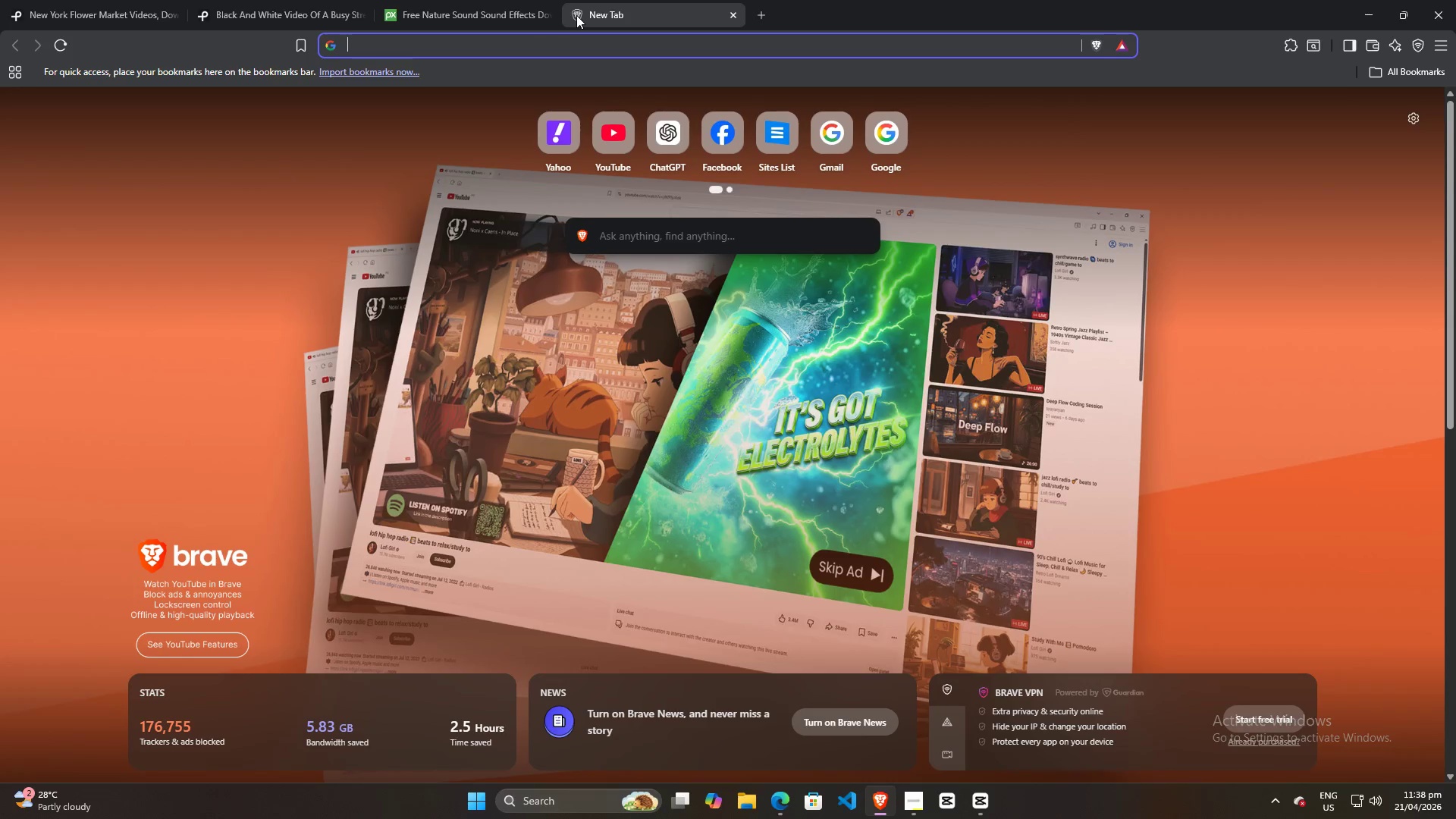 
type(yout)
 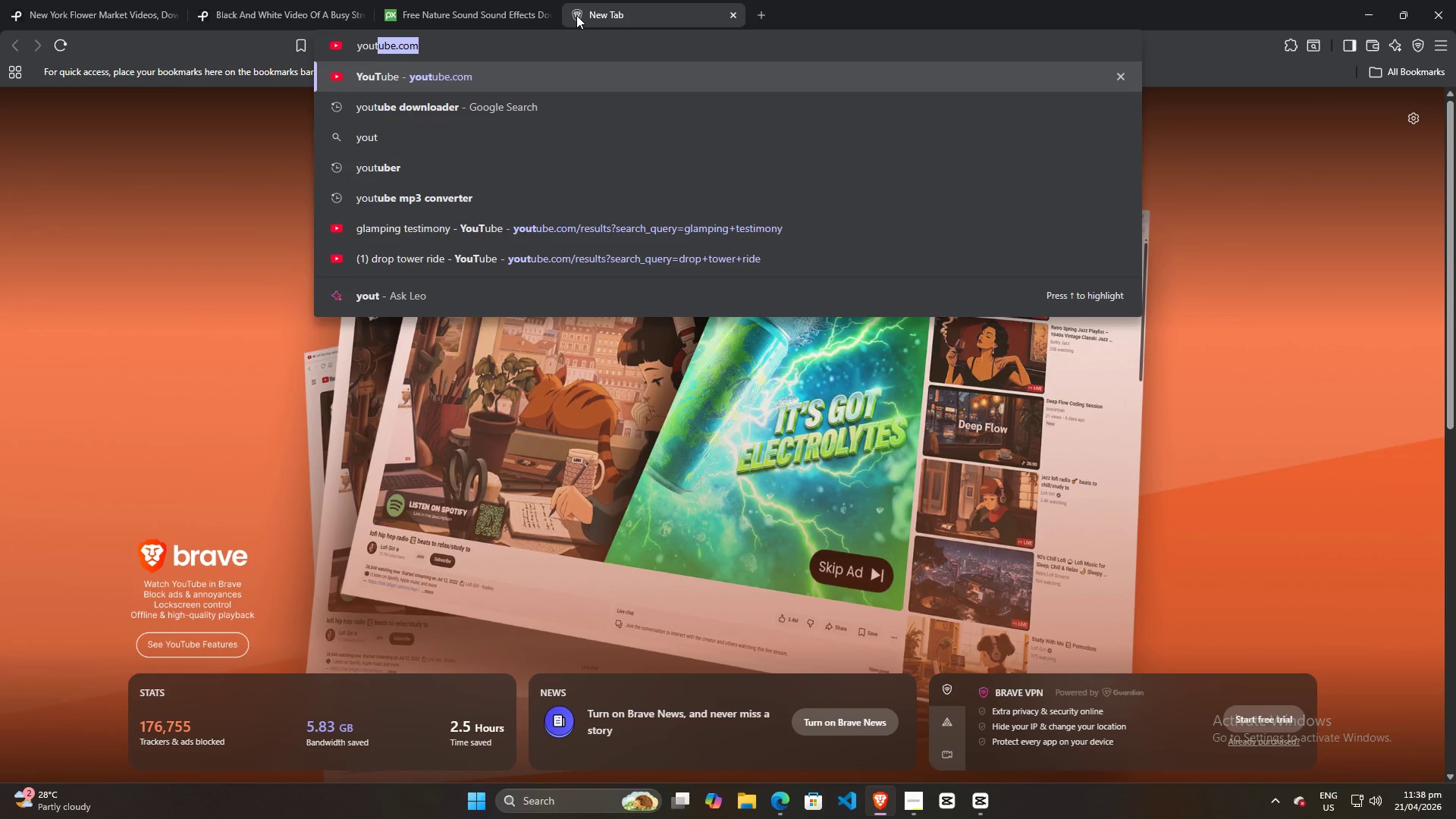 
key(ArrowDown)
 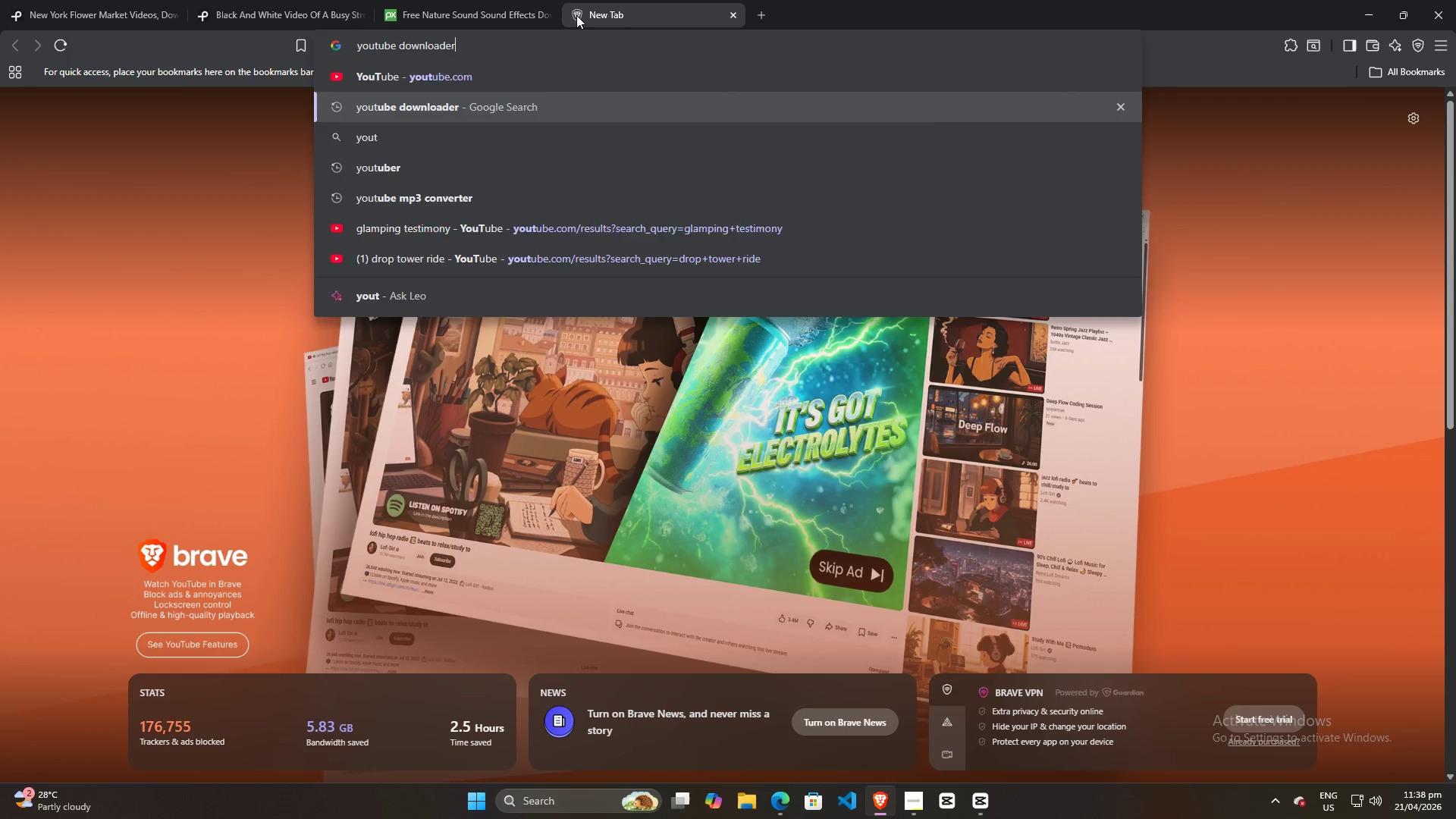 
key(Enter)
 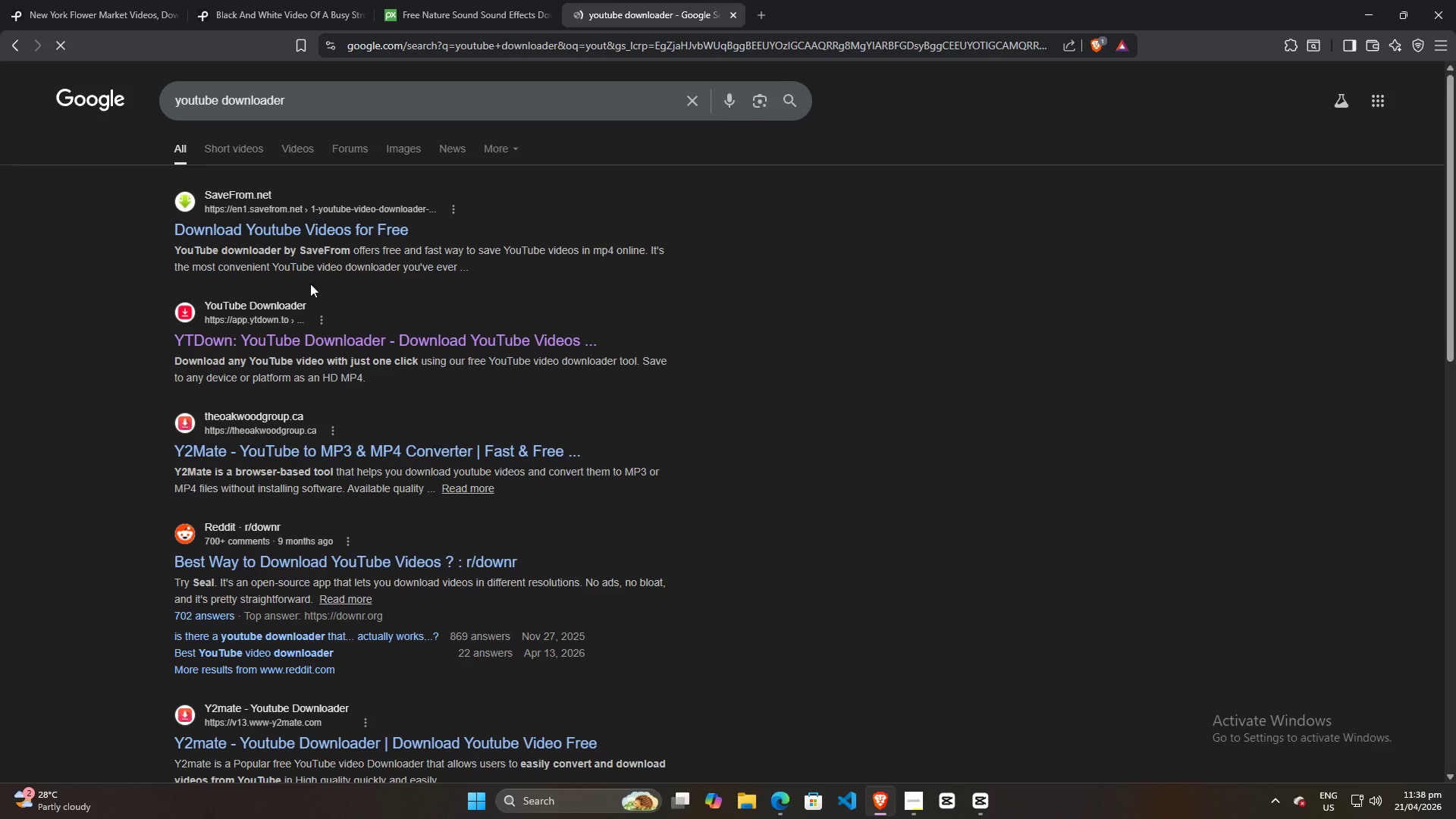 
left_click([253, 346])
 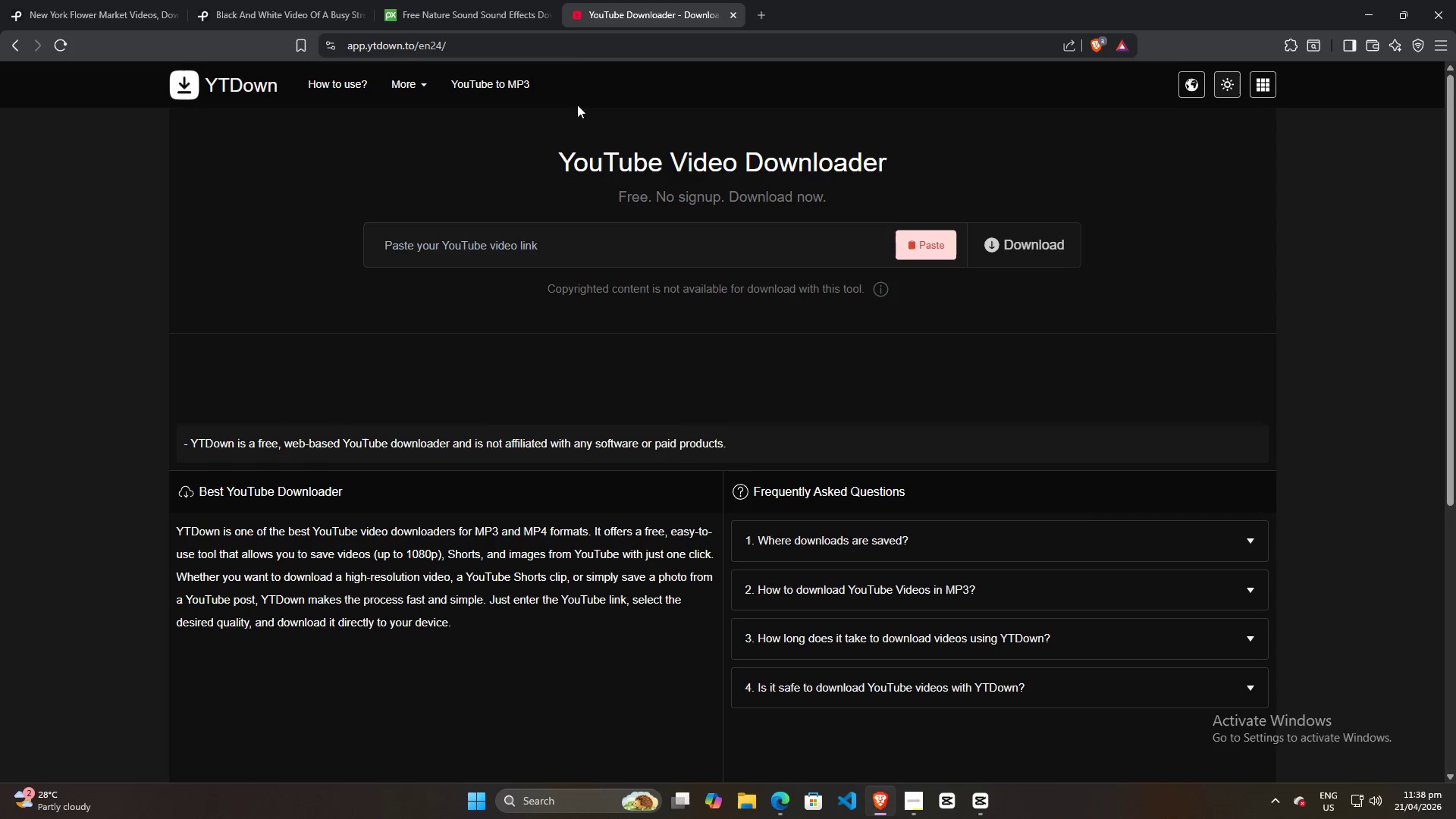 
left_click([570, 50])
 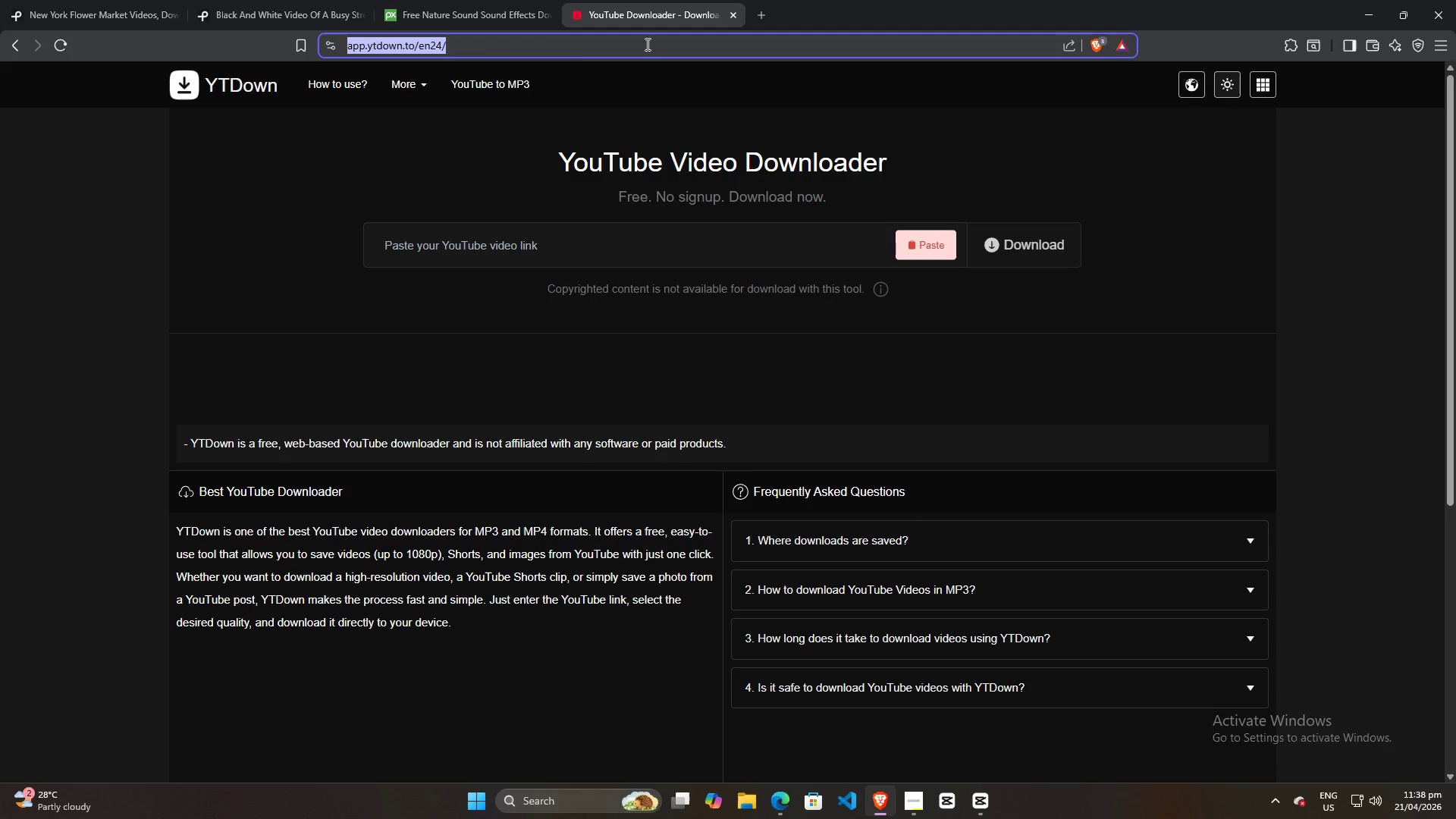 
key(Control+C)
 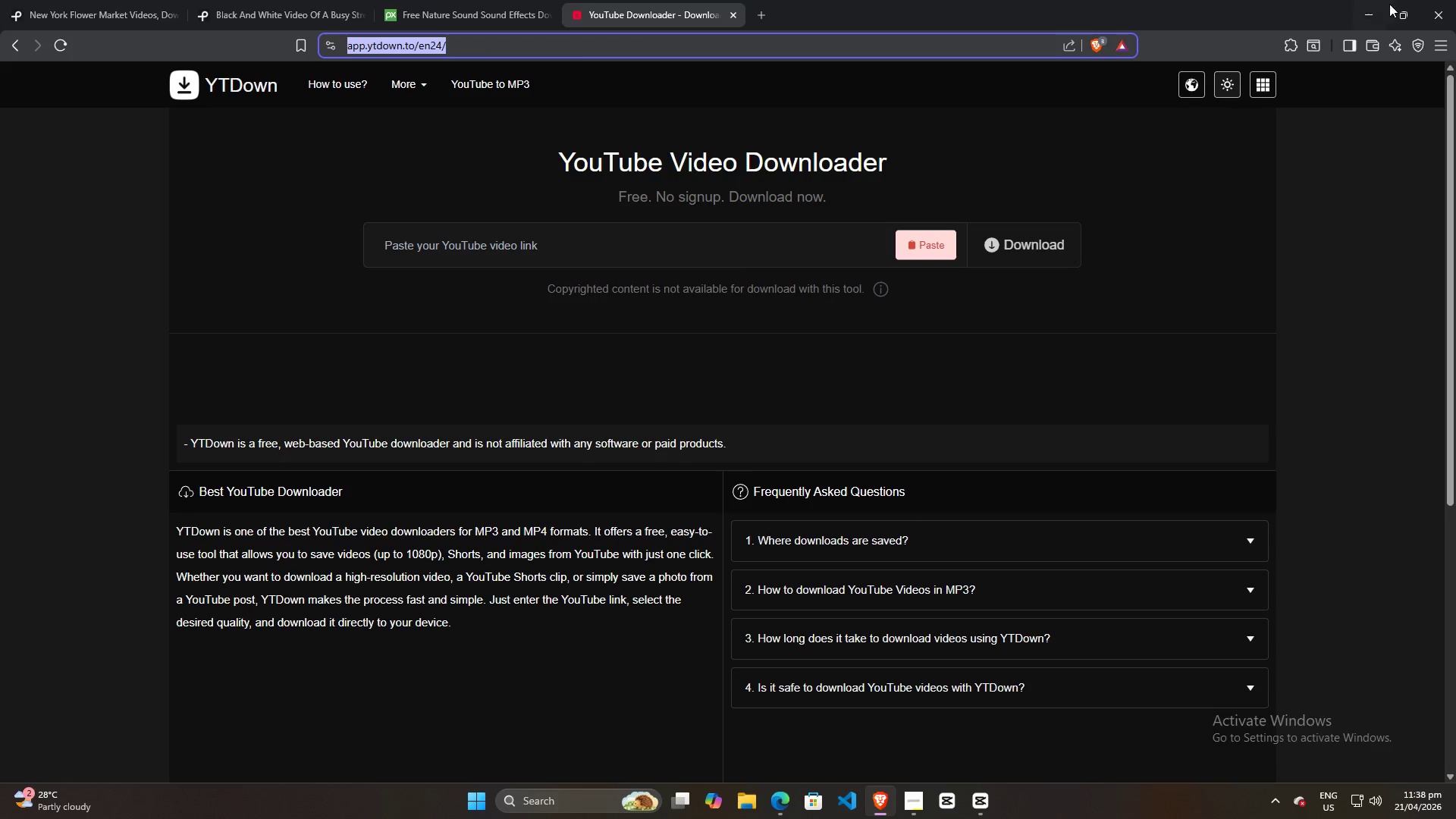 
key(Control+C)
 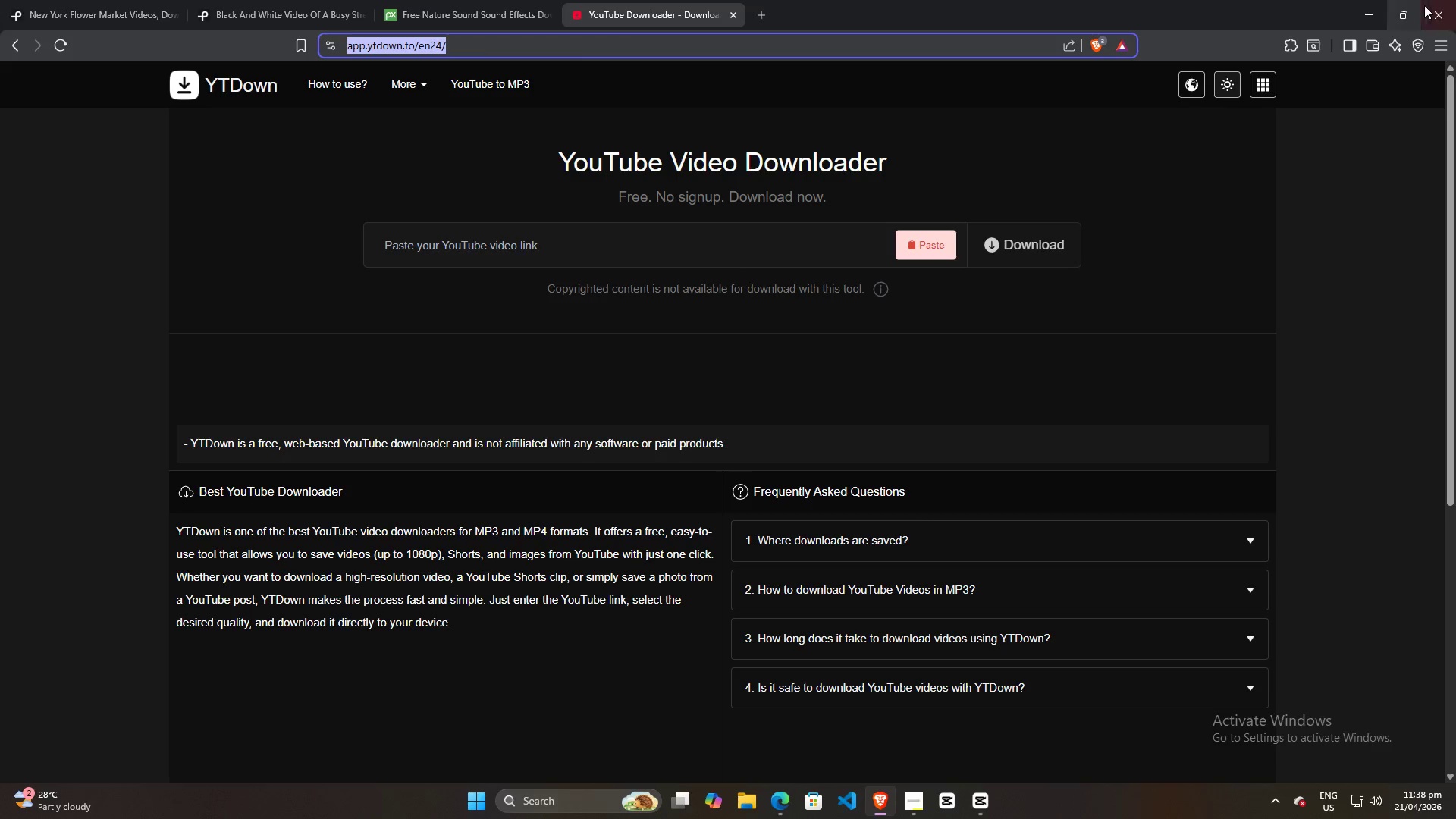 
key(Control+C)
 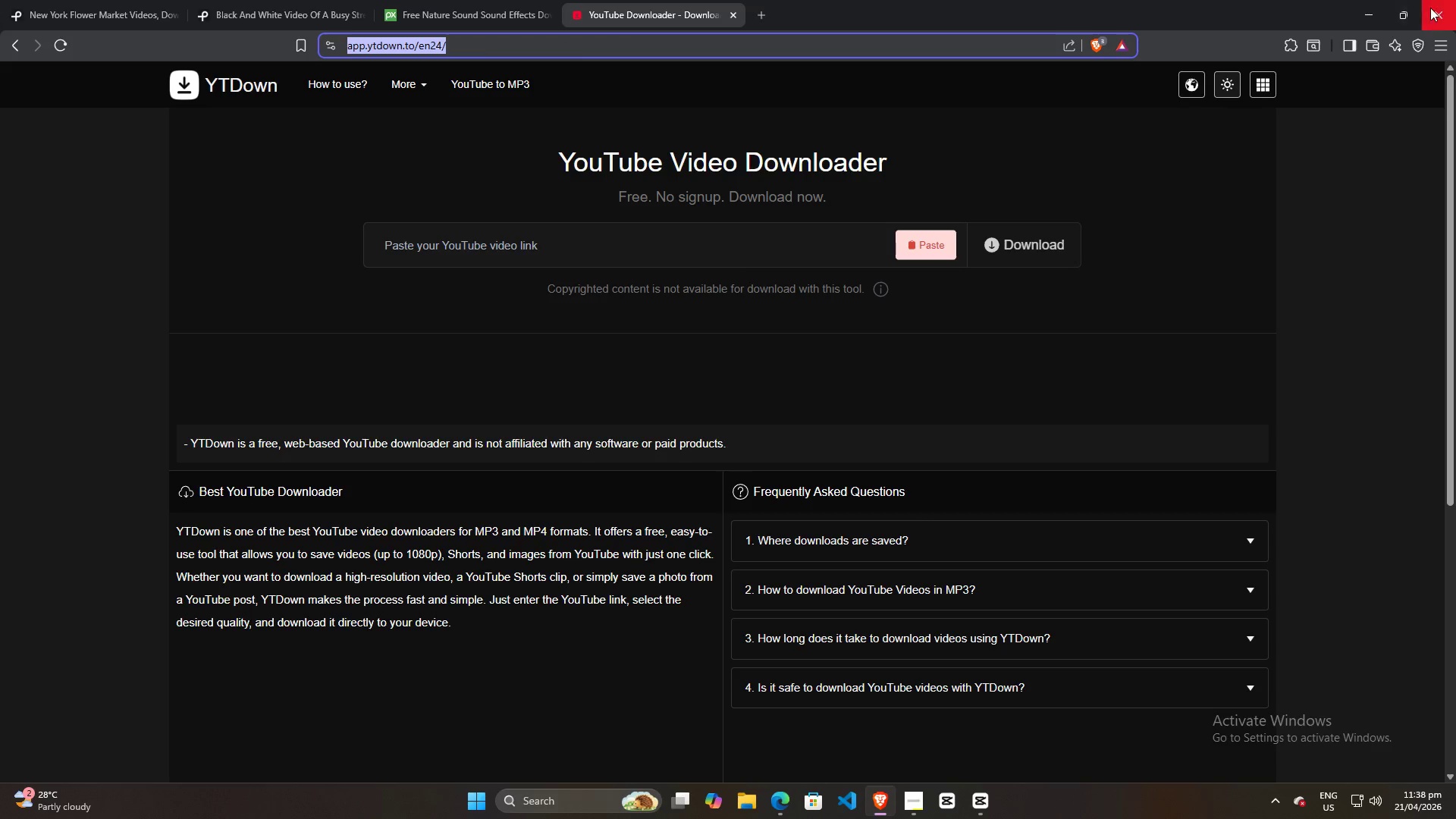 
key(Control+C)
 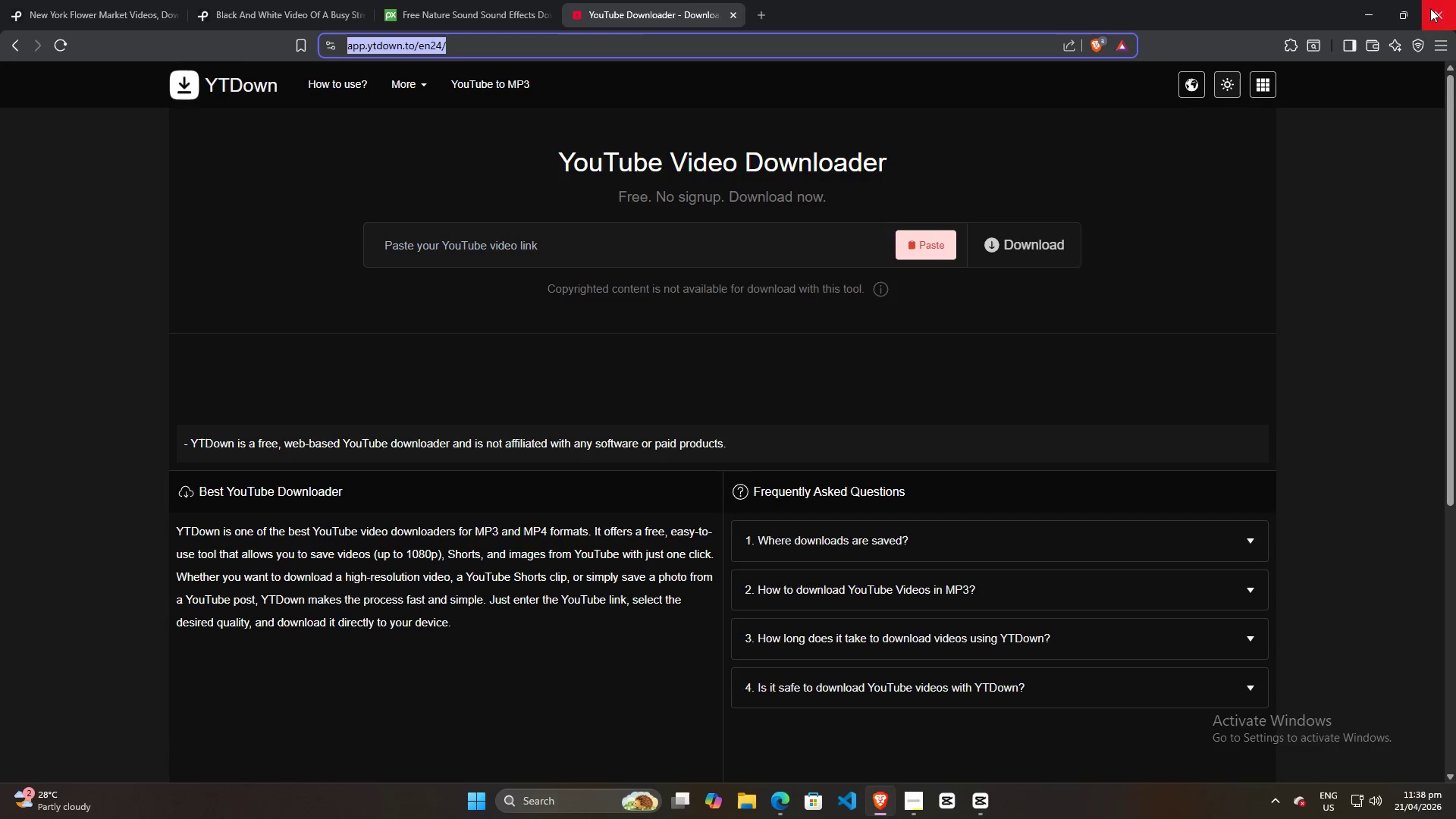 
left_click([1430, 8])
 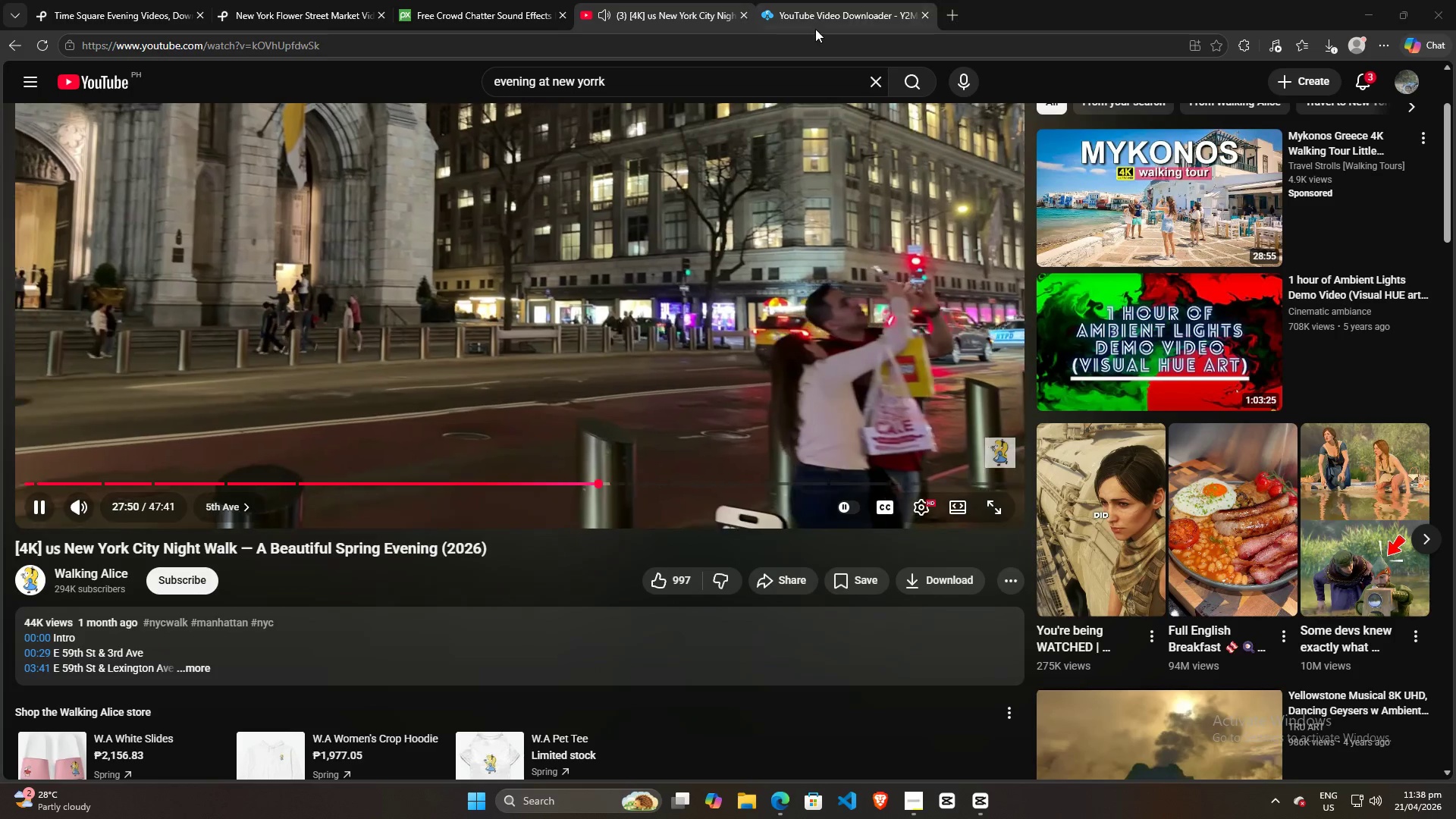 
left_click([814, 6])
 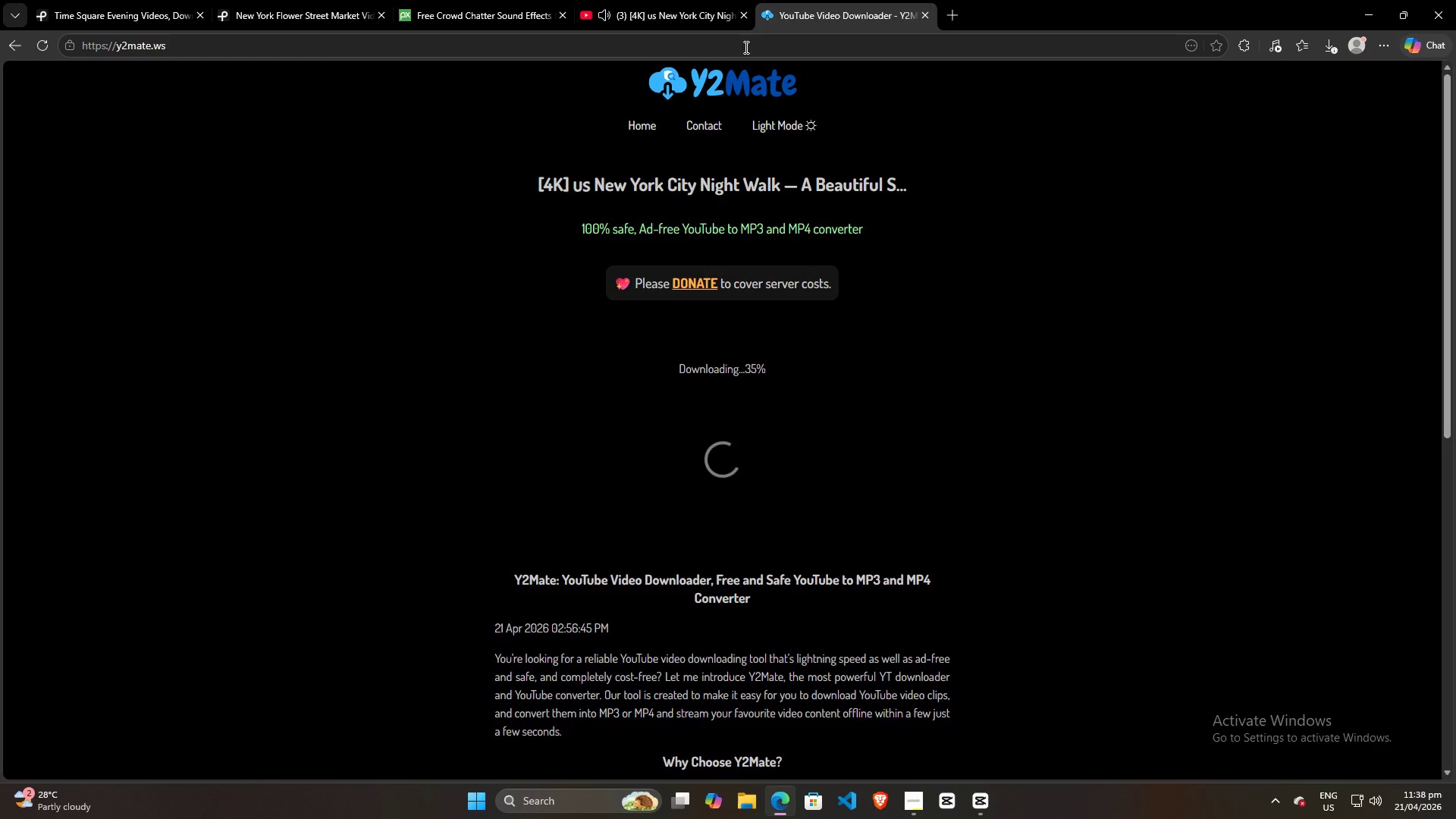 
left_click([744, 46])
 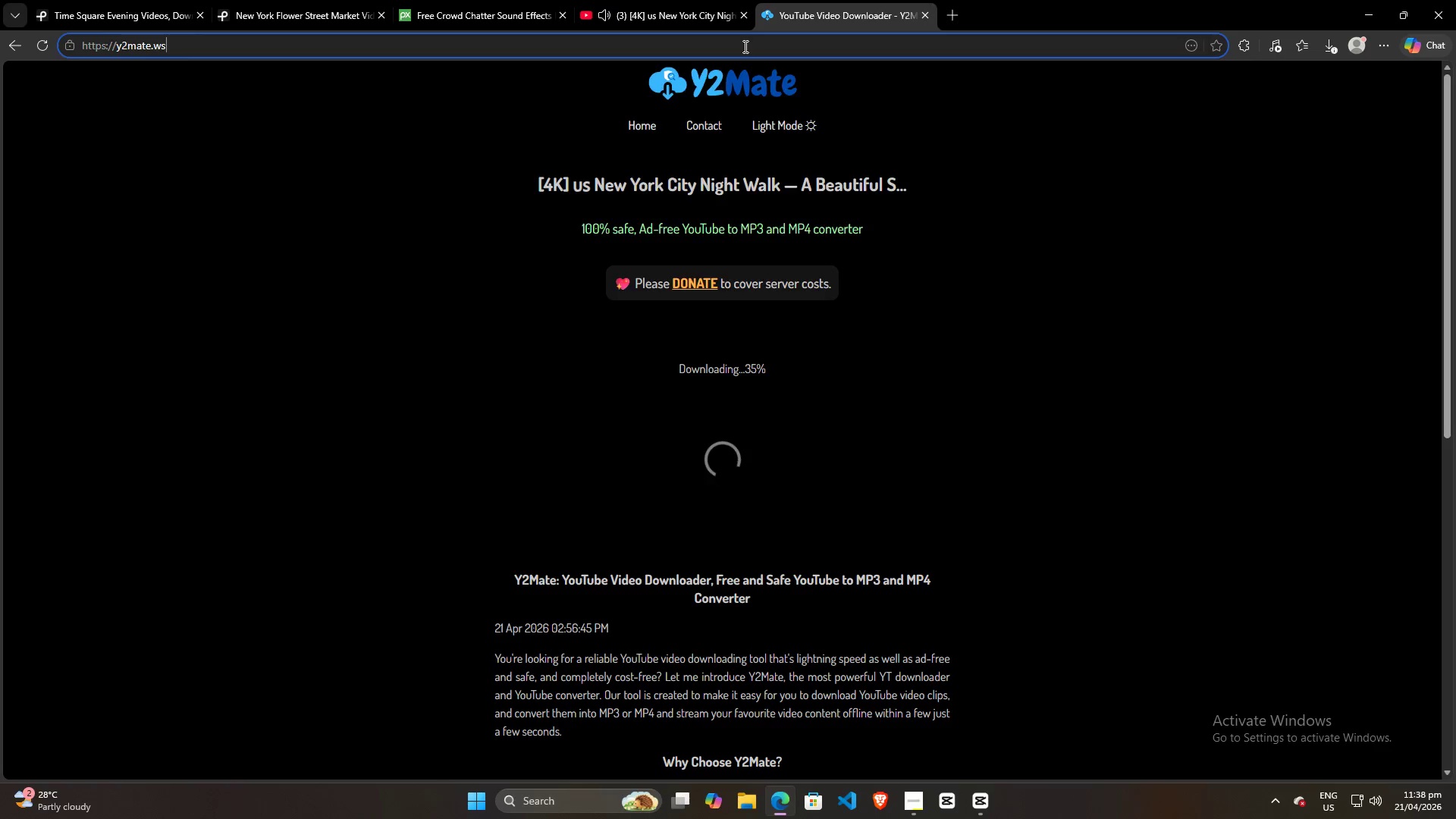 
key(Control+ControlLeft)
 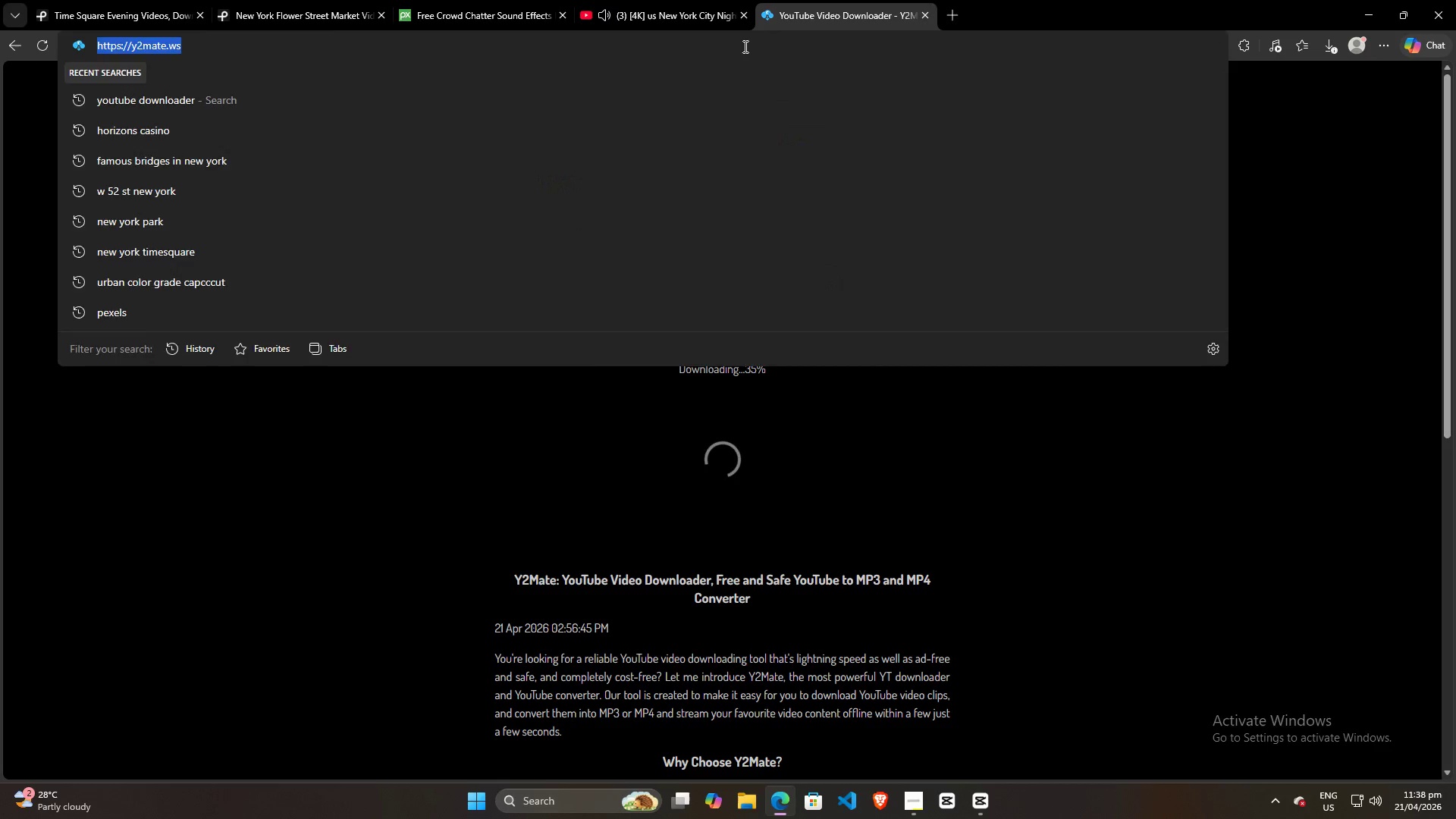 
key(Control+A)
 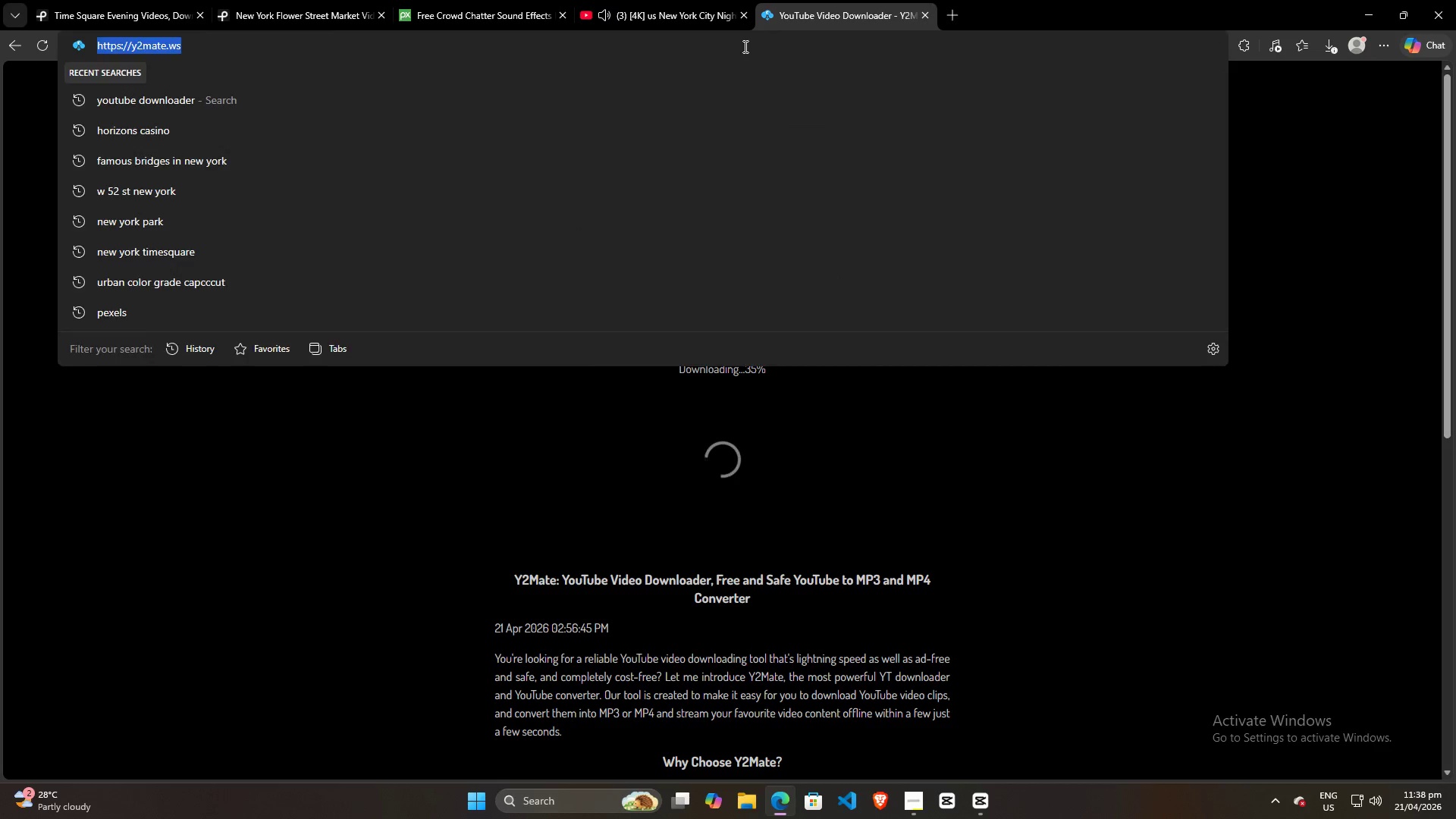 
key(Control+V)
 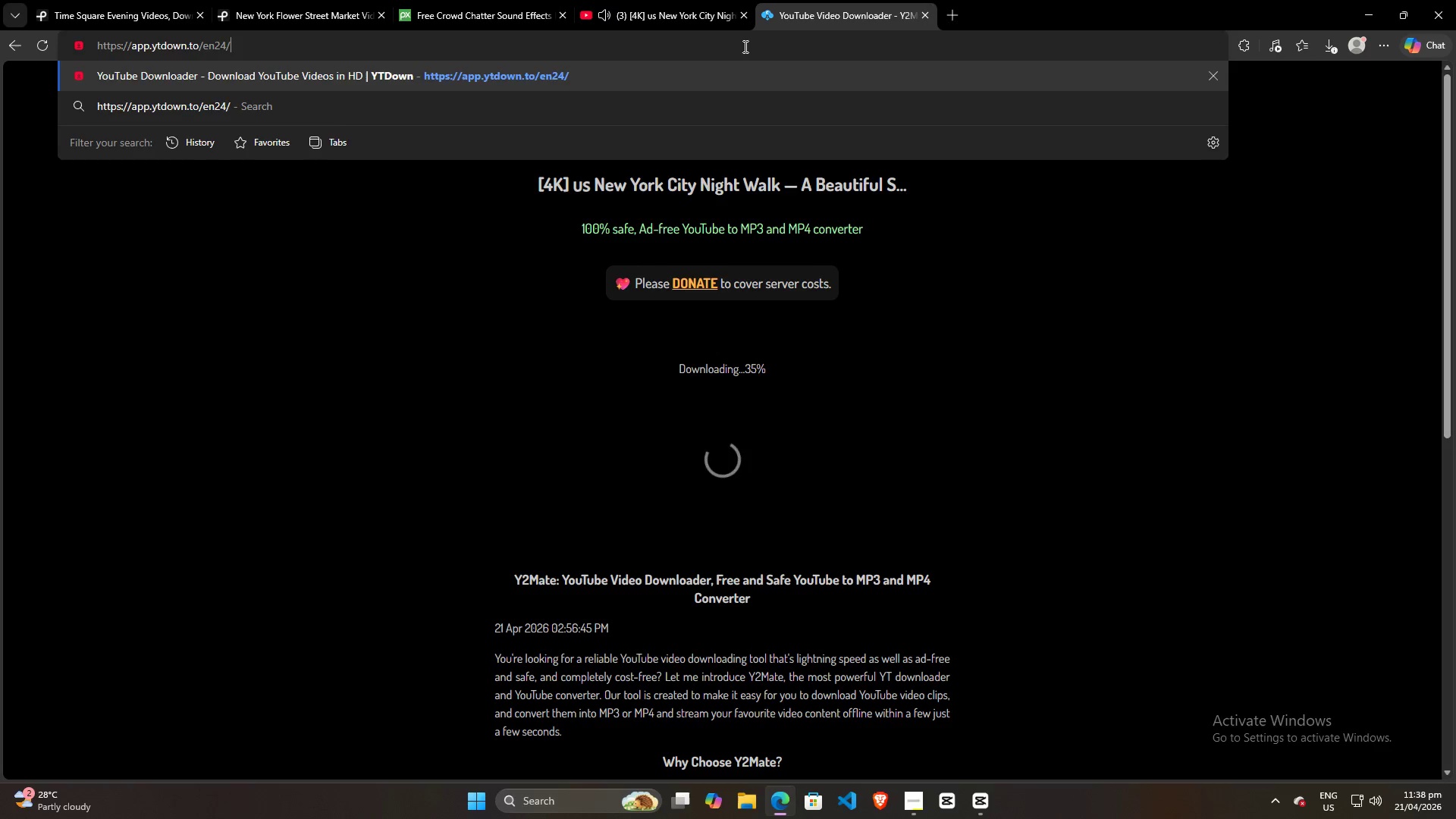 
key(Enter)
 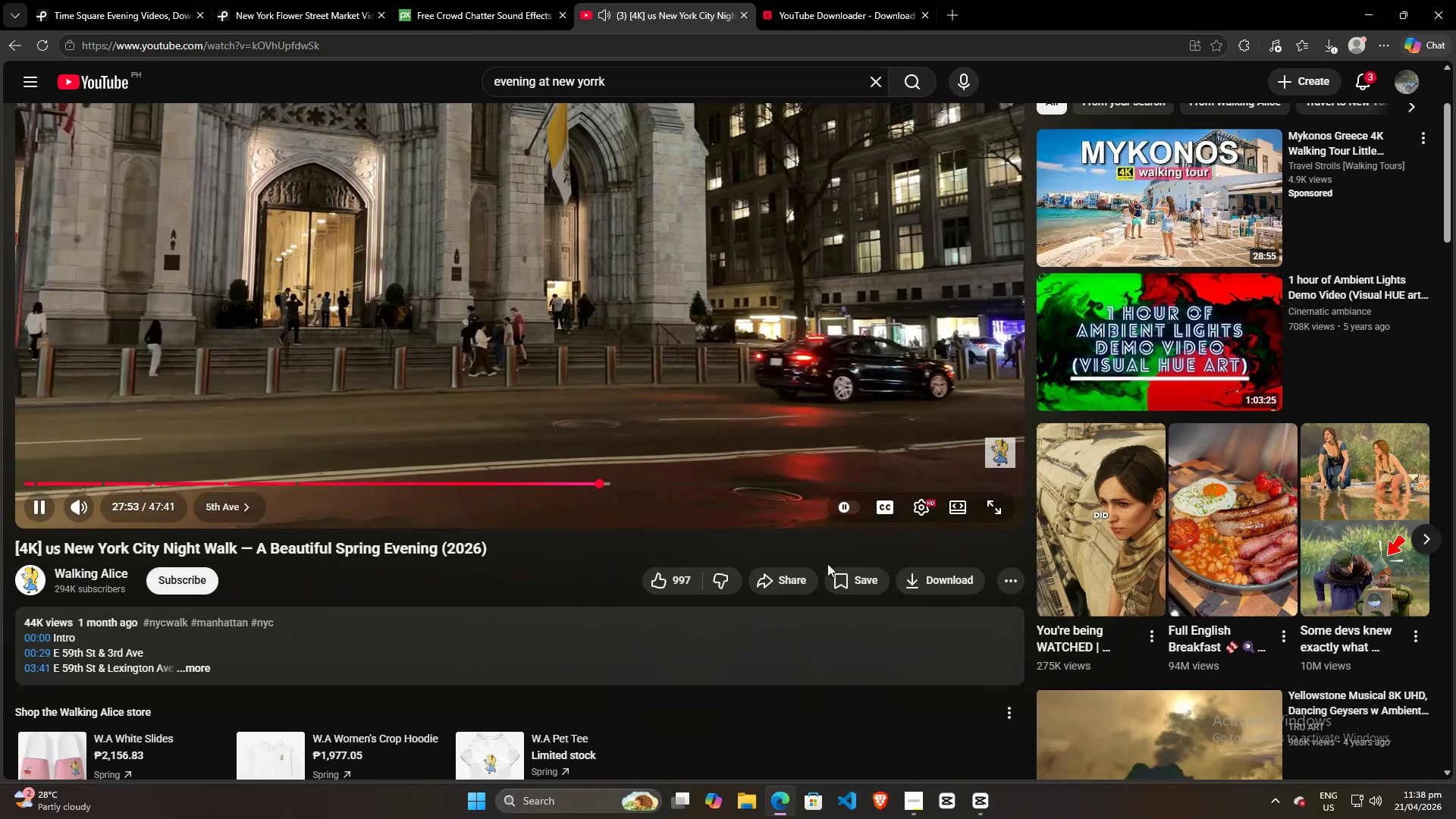 
left_click([759, 581])
 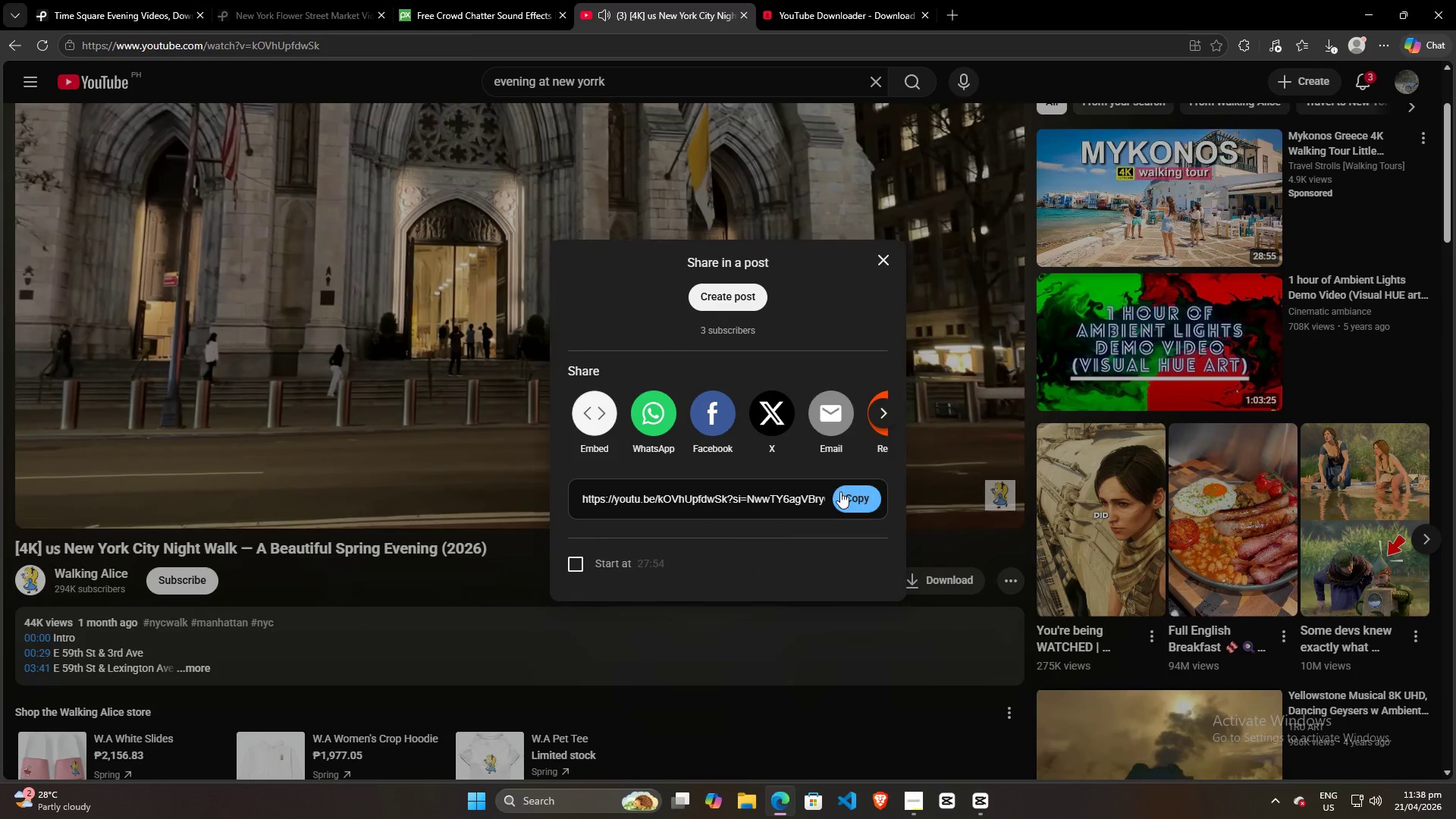 
left_click([843, 493])
 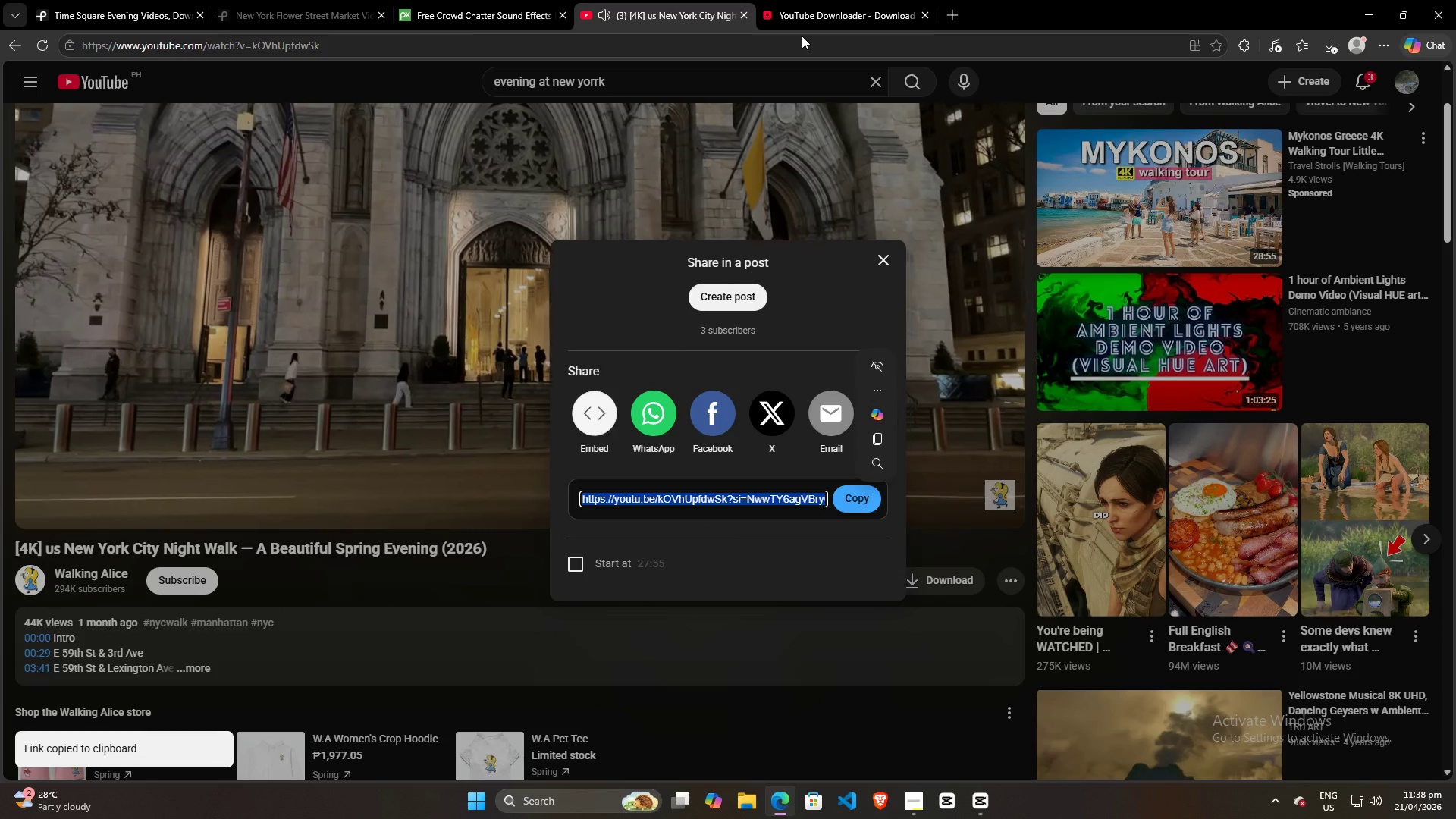 
left_click([851, 0])
 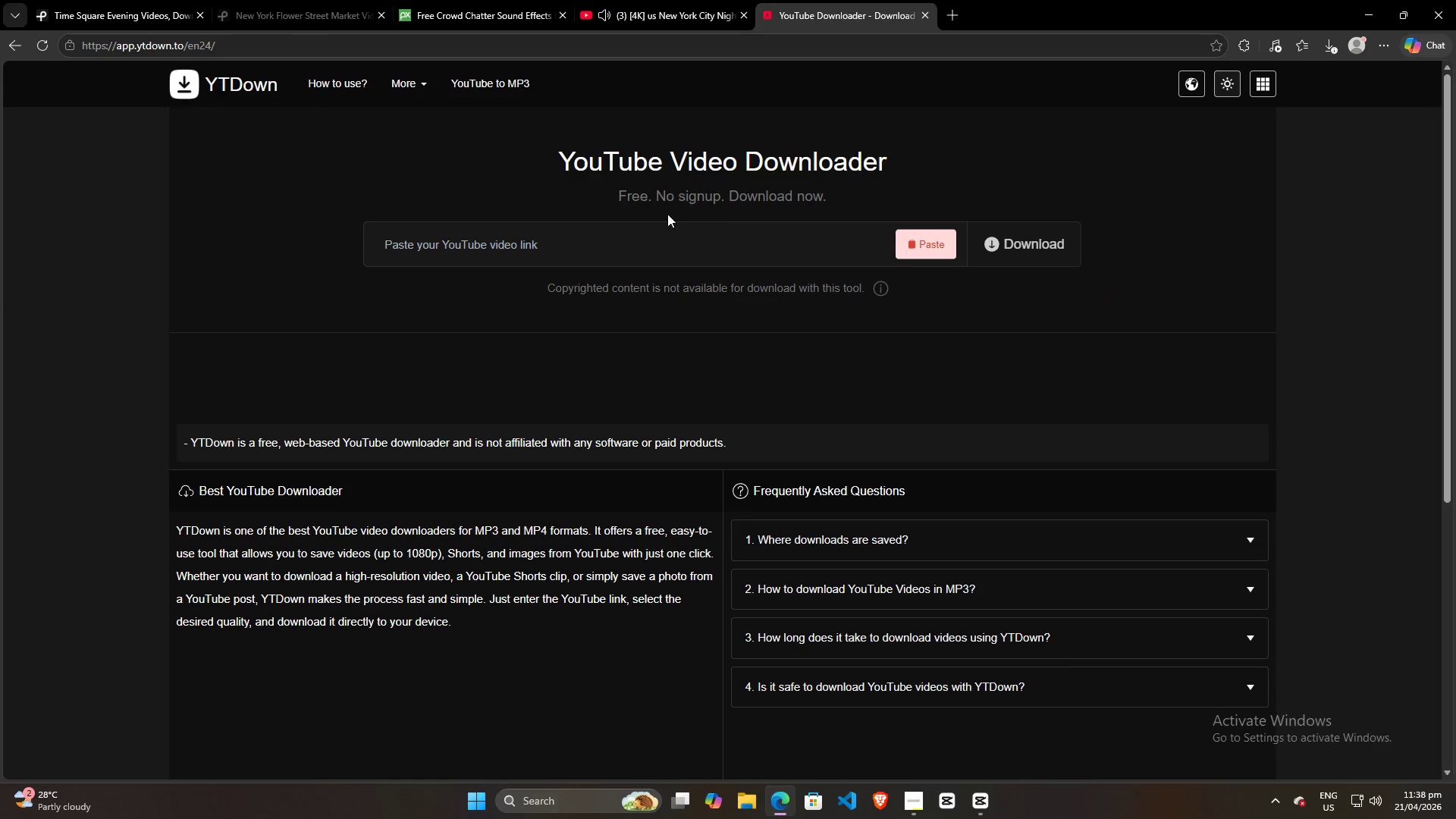 
left_click([661, 243])
 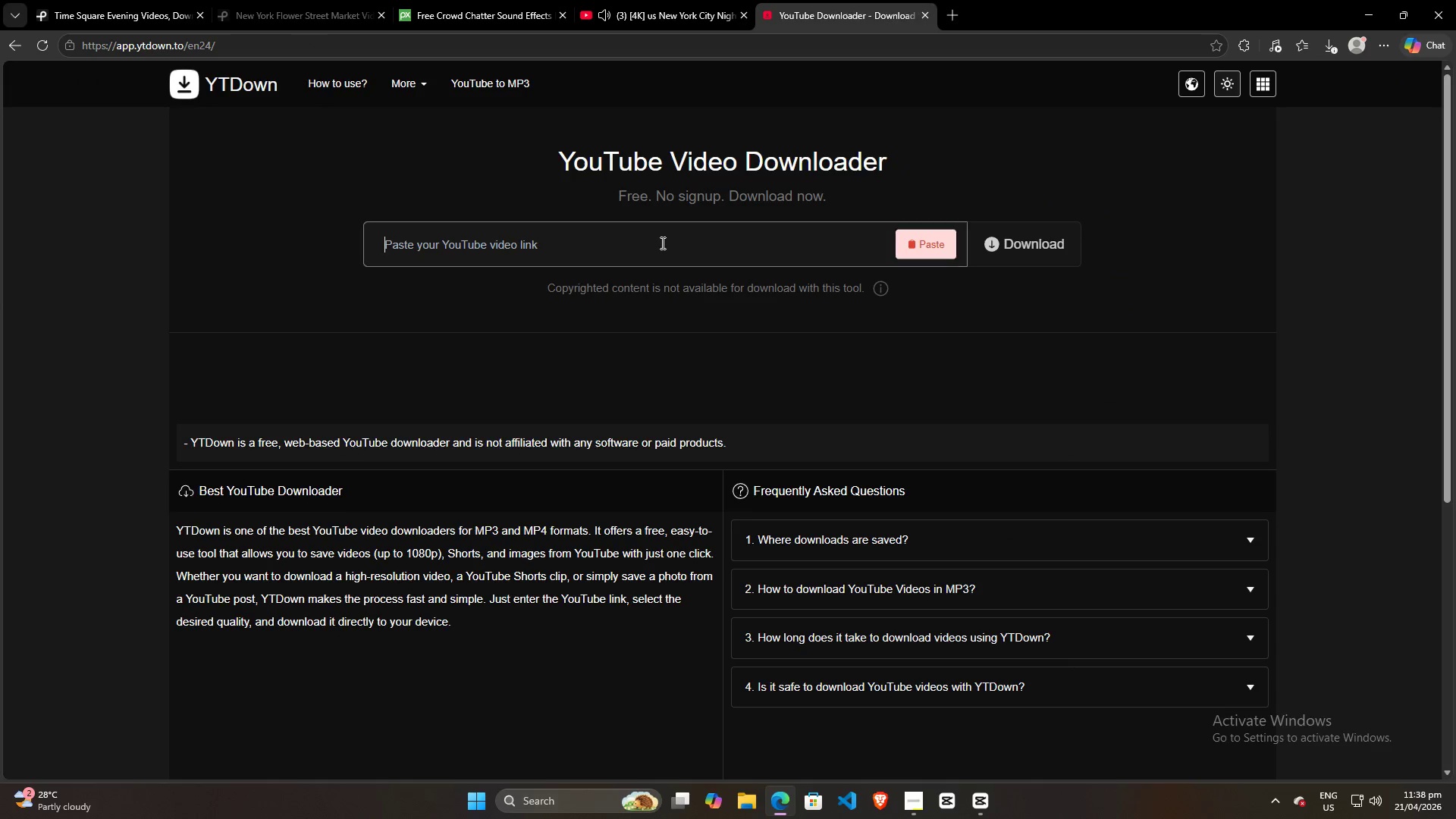 
key(Control+A)
 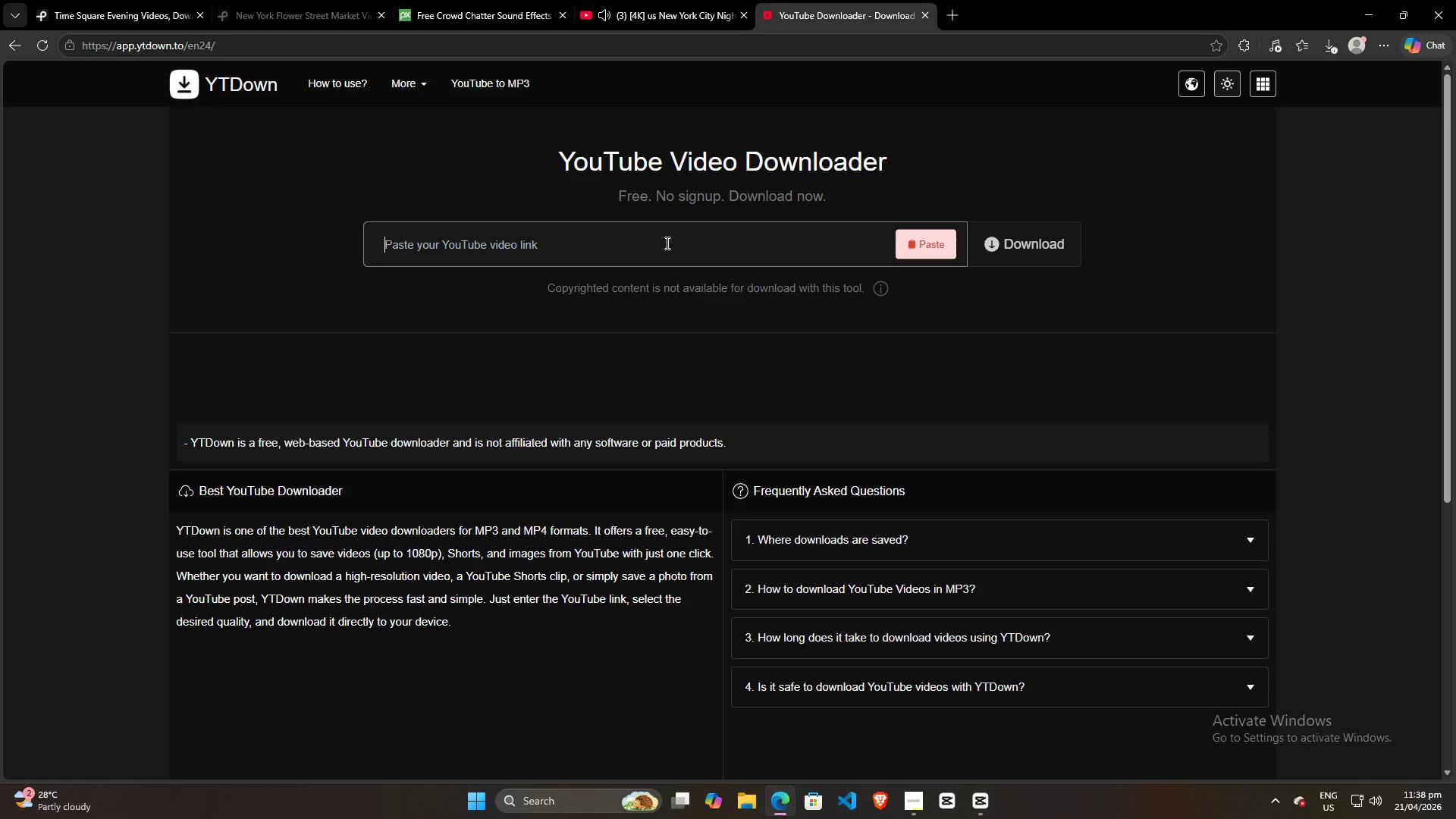 
key(Control+V)
 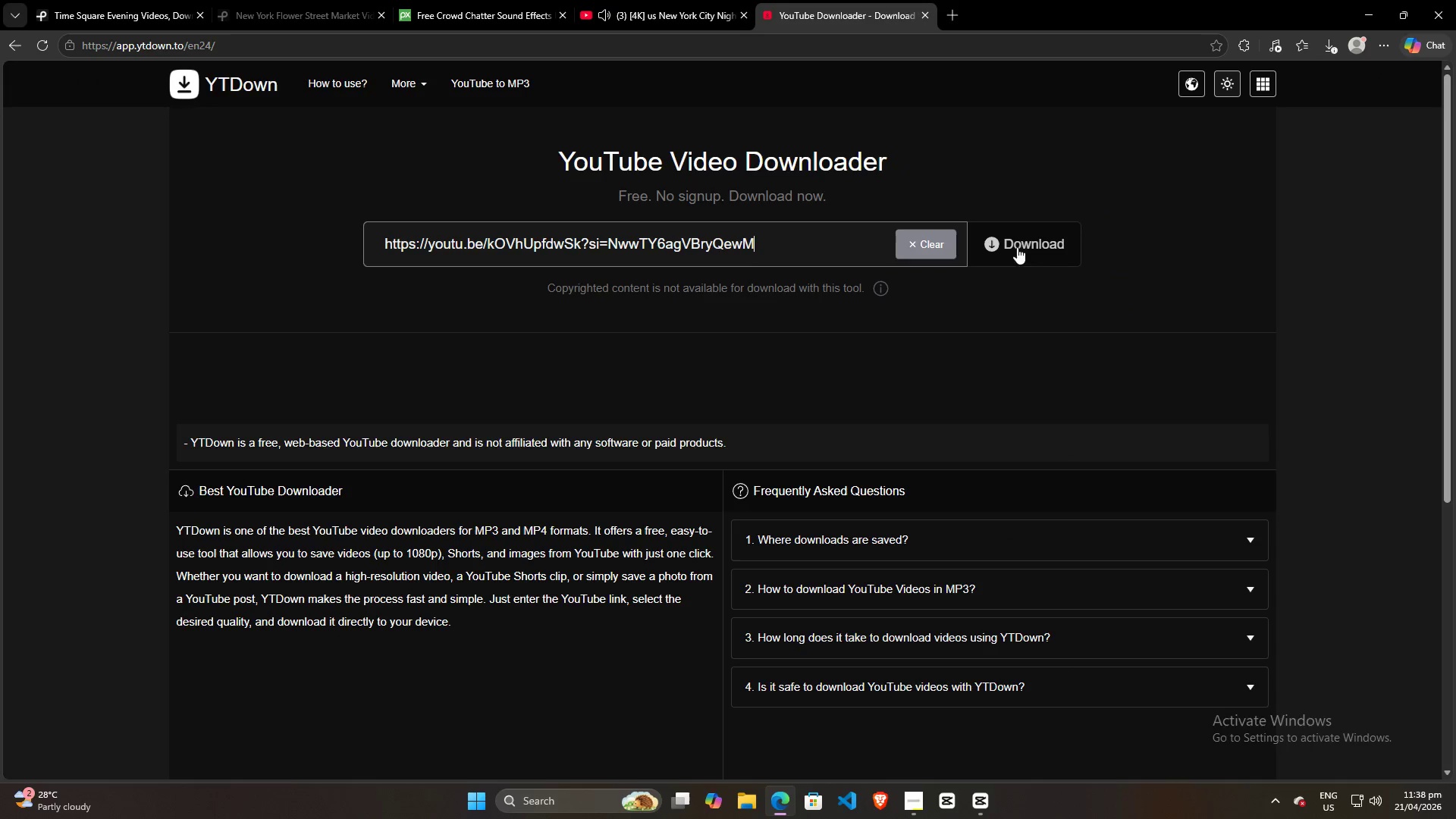 
left_click([1027, 243])
 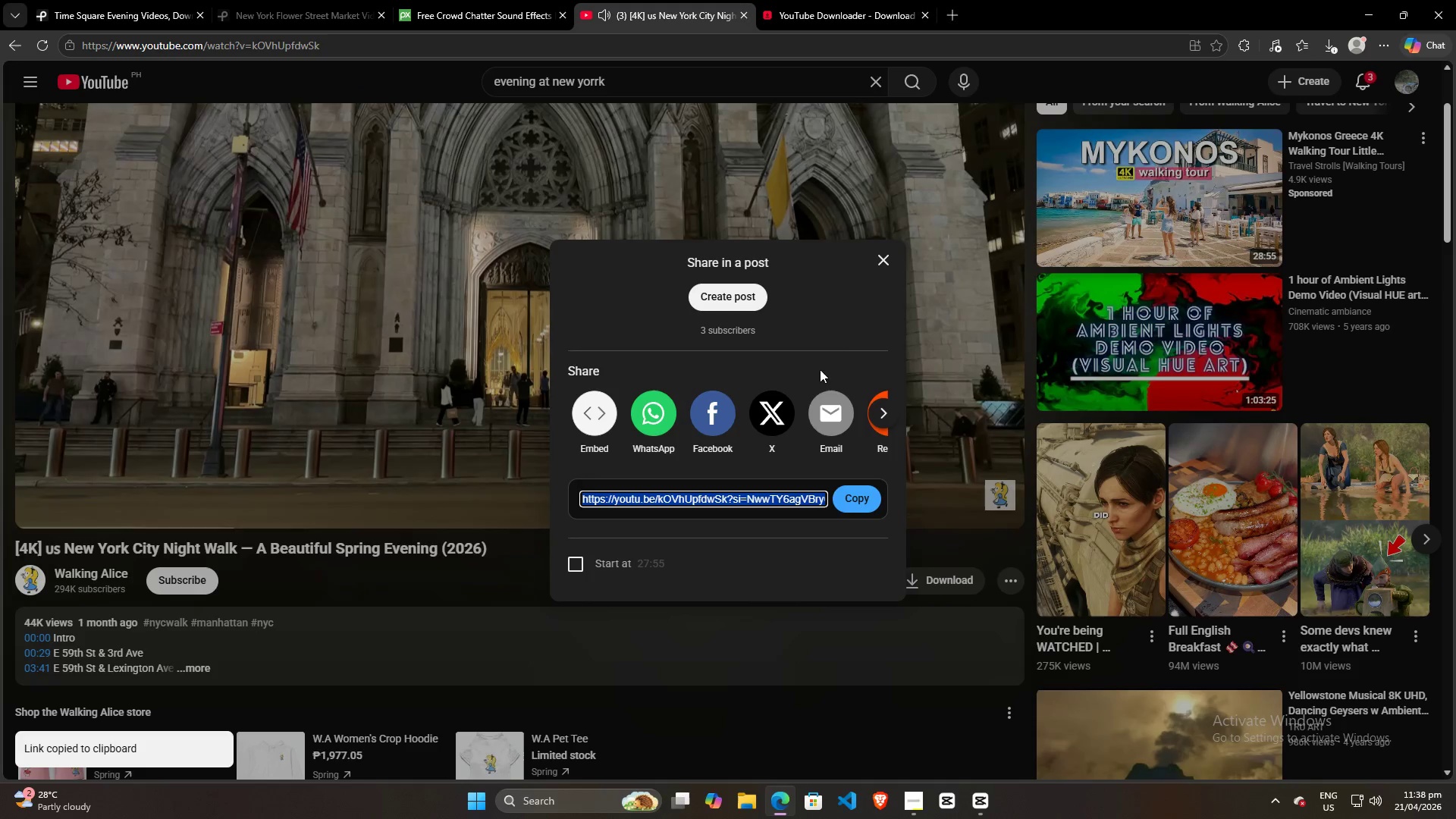 
left_click([875, 263])
 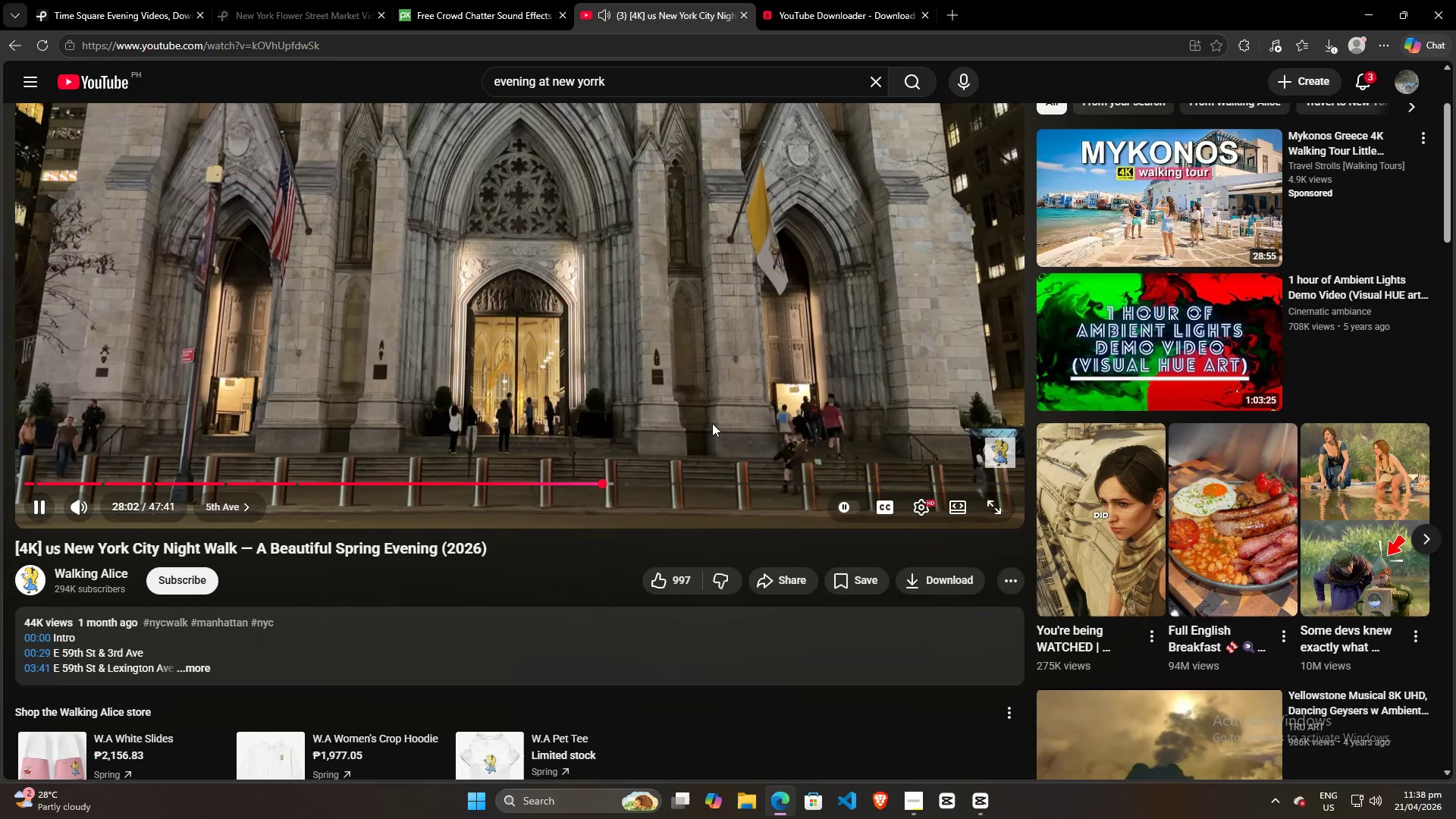 
left_click([197, 663])
 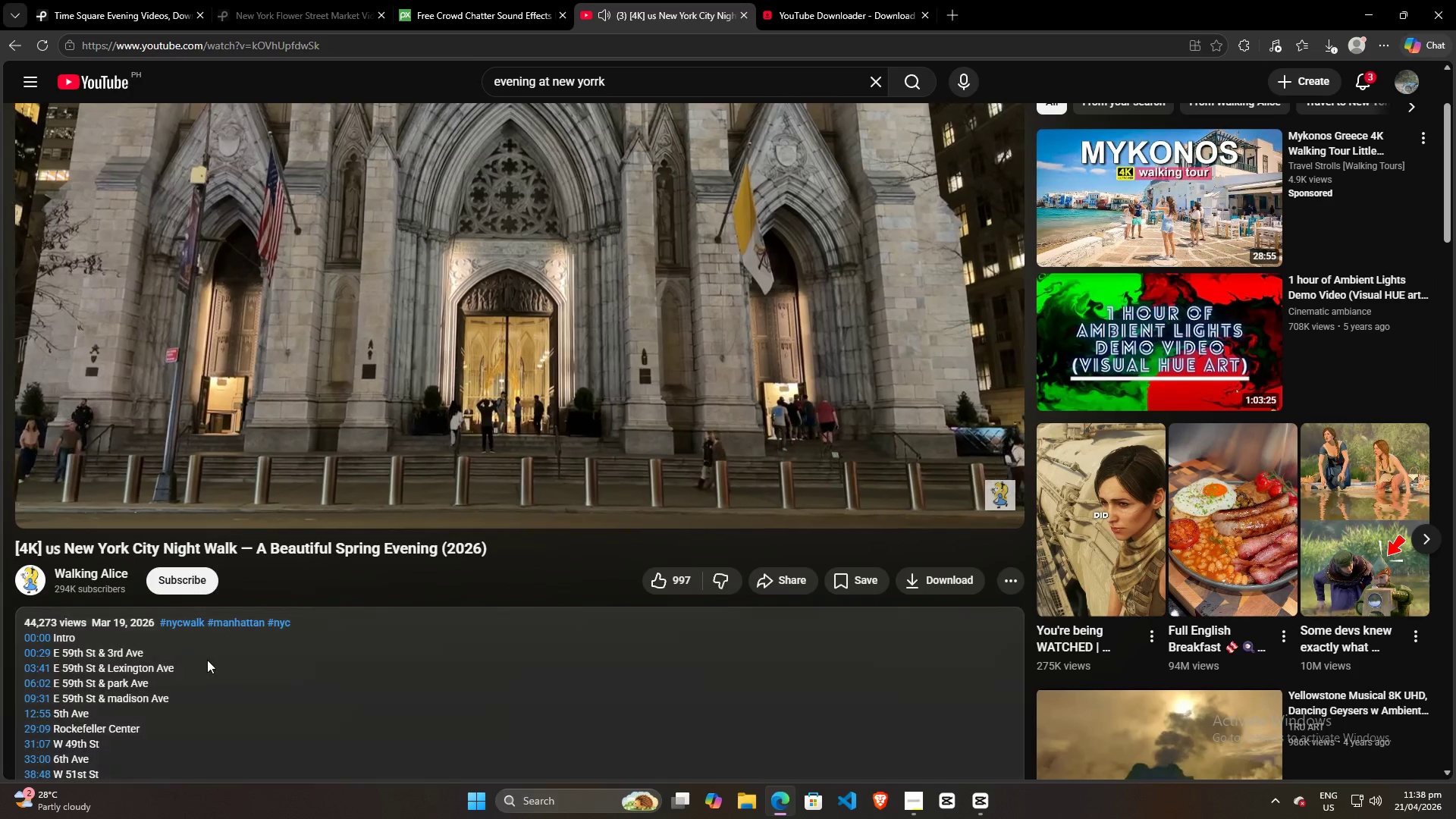 
scroll: coordinate [209, 658], scroll_direction: down, amount: 4.0
 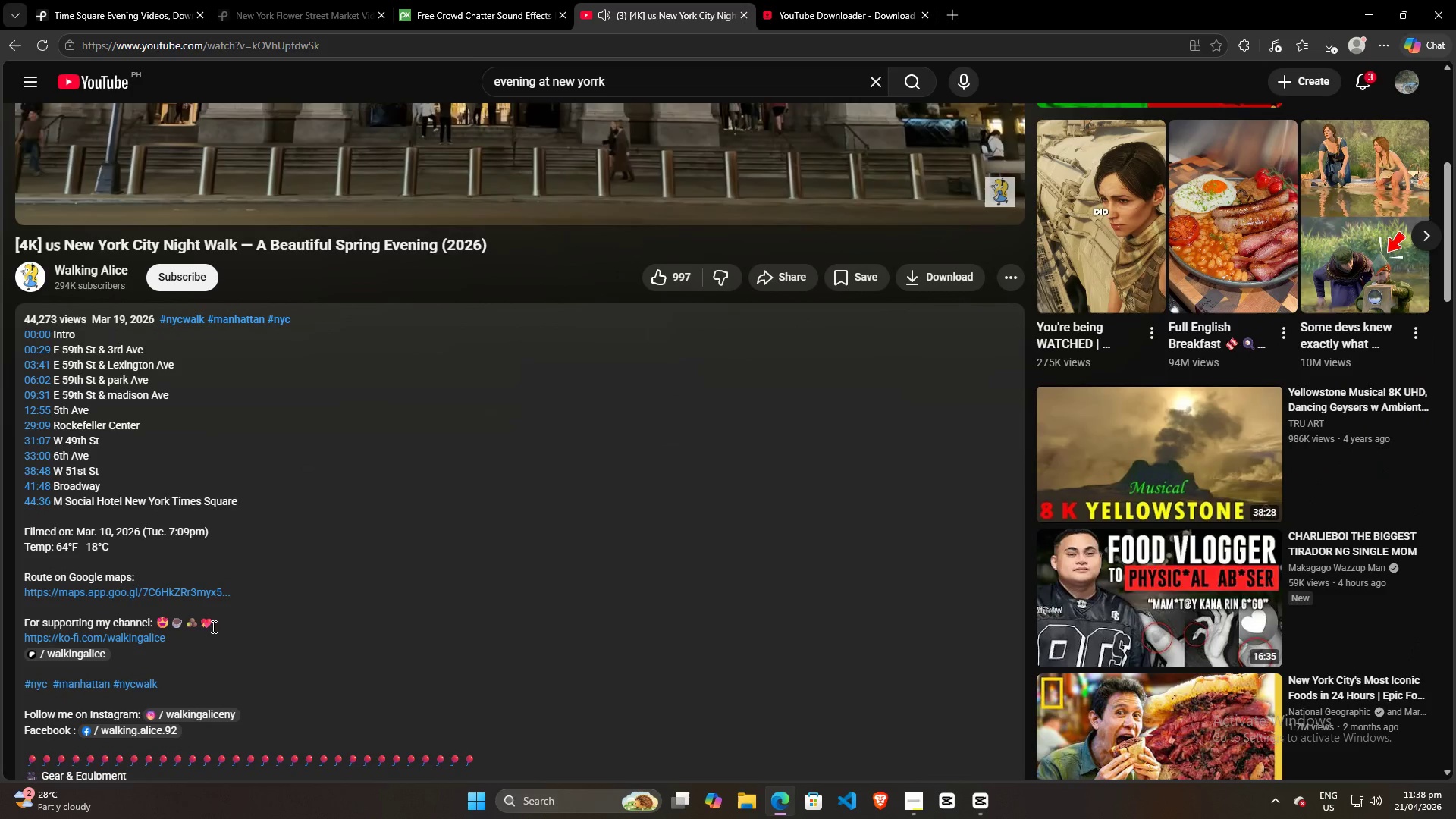 
scroll: coordinate [202, 623], scroll_direction: up, amount: 2.0
 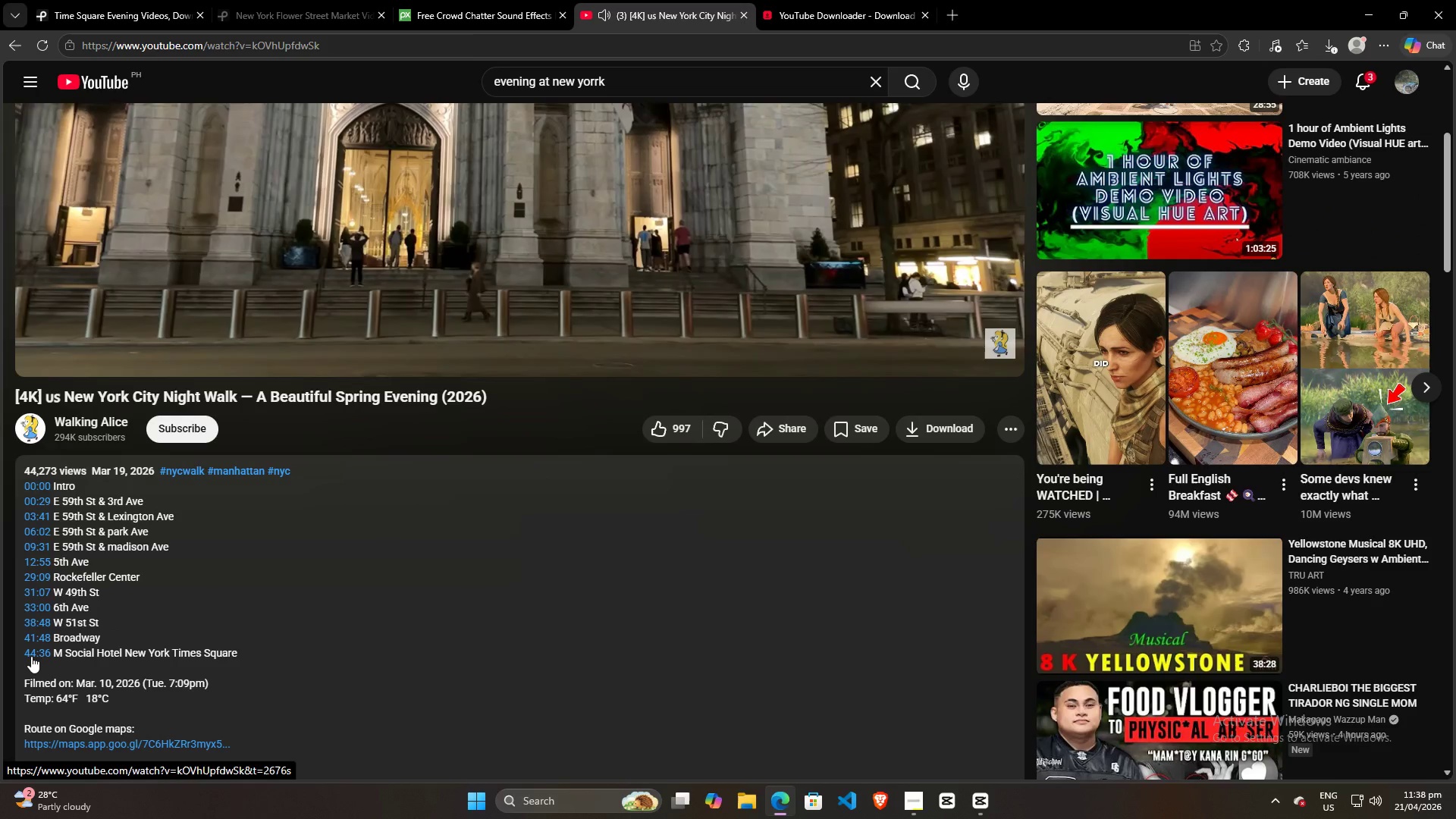 
left_click([31, 656])
 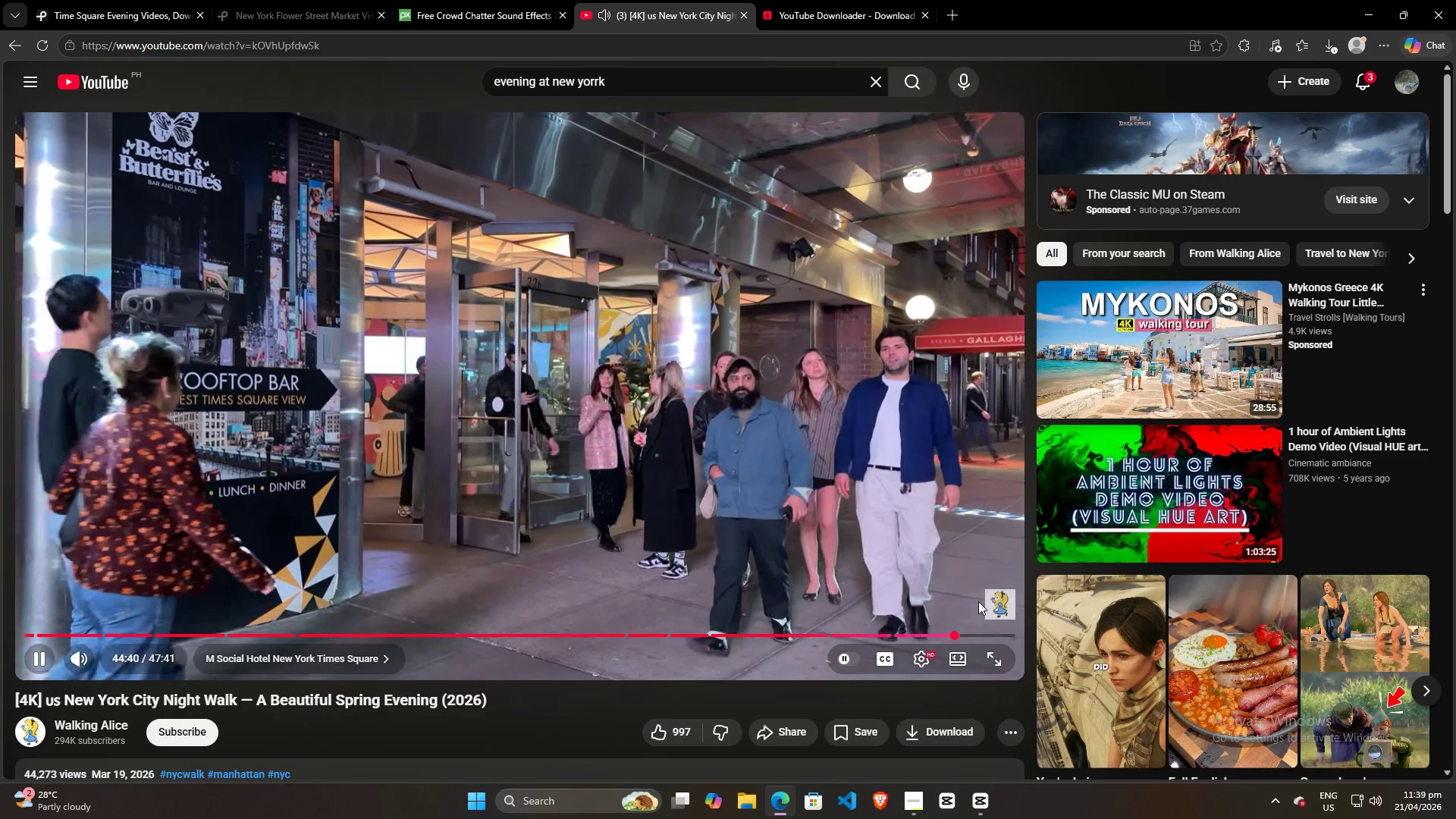 
wait(7.95)
 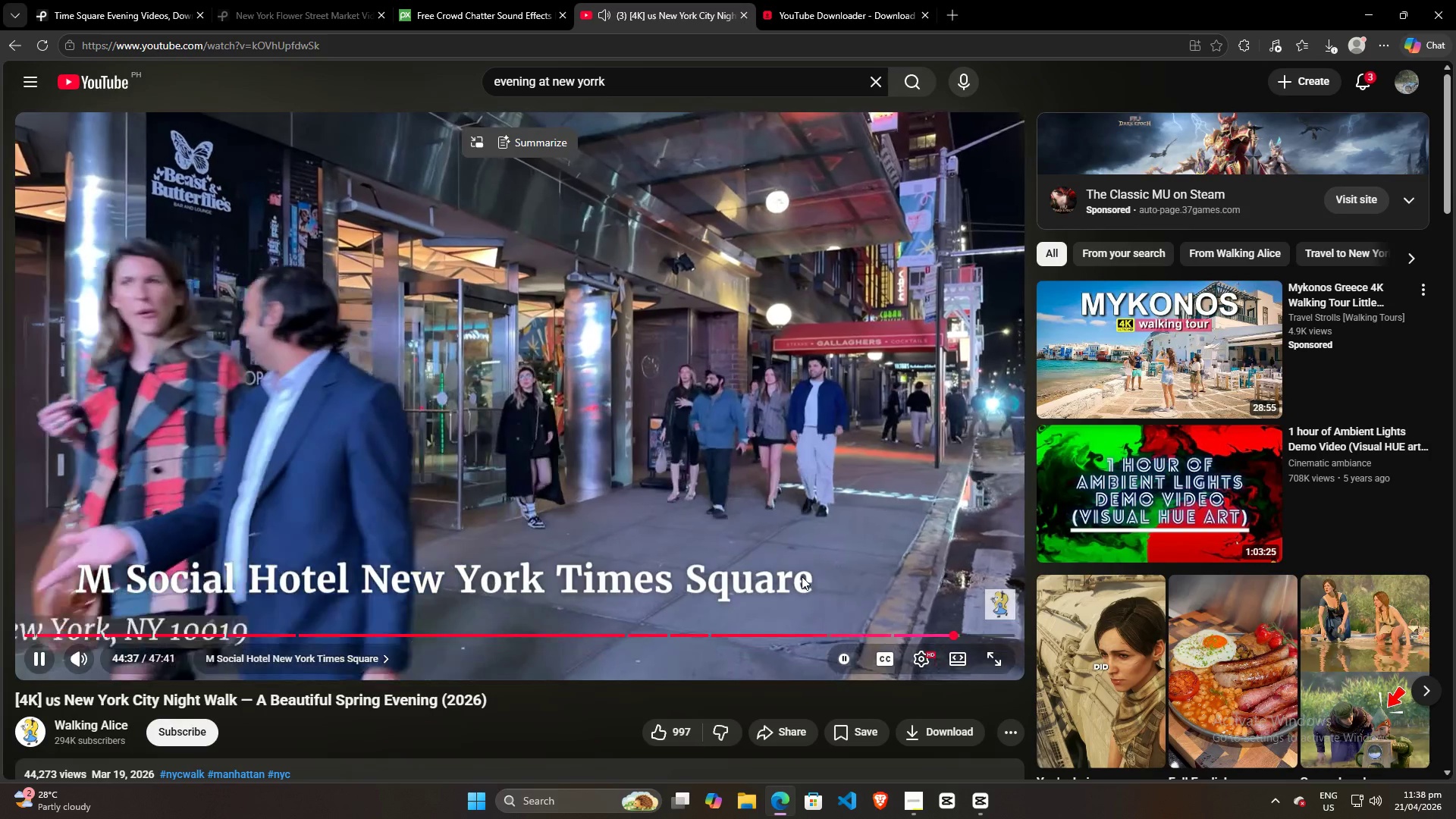 
scroll: coordinate [544, 668], scroll_direction: down, amount: 28.0
 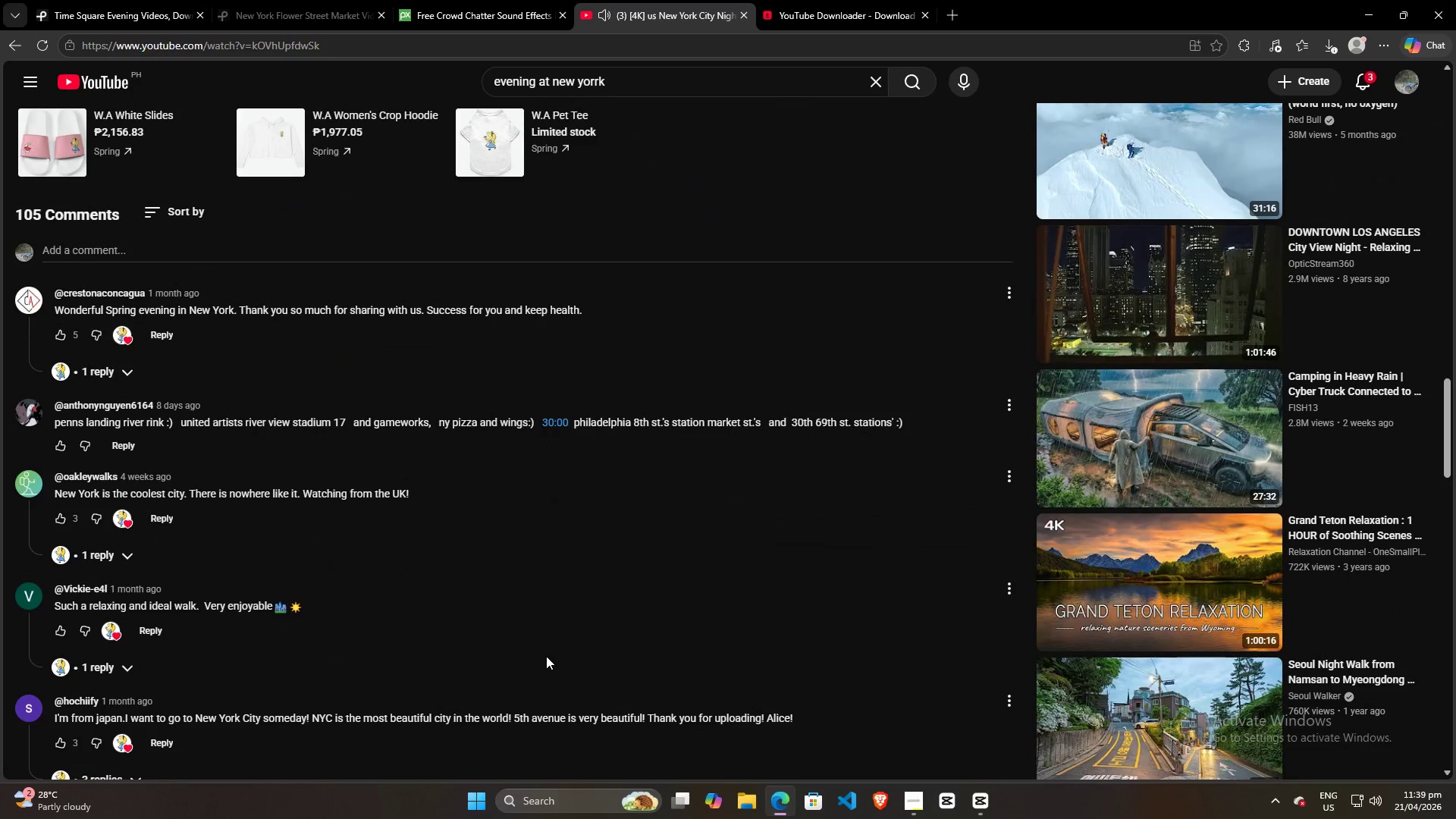 
wait(5.27)
 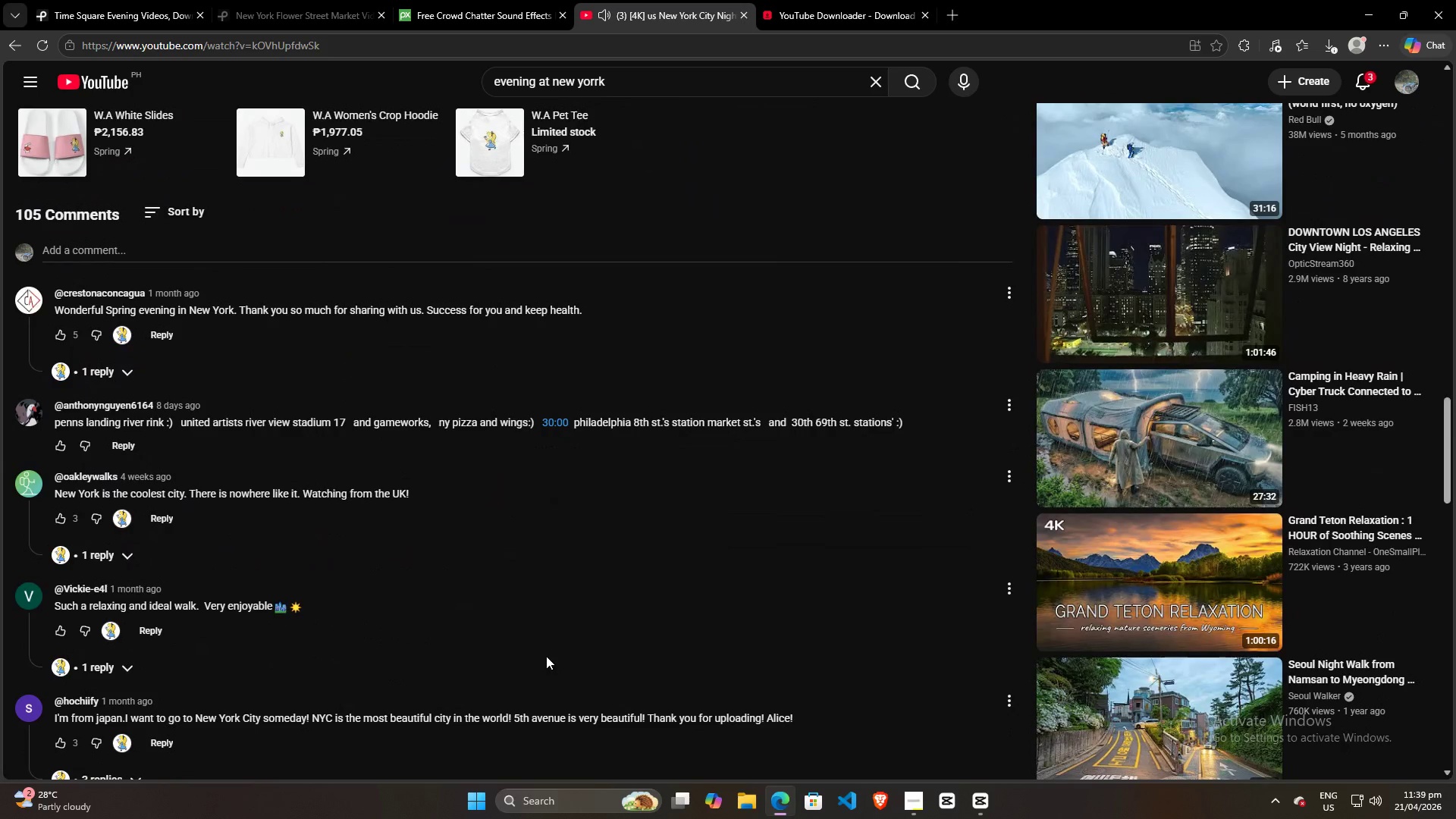 
scroll: coordinate [546, 656], scroll_direction: down, amount: 4.0
 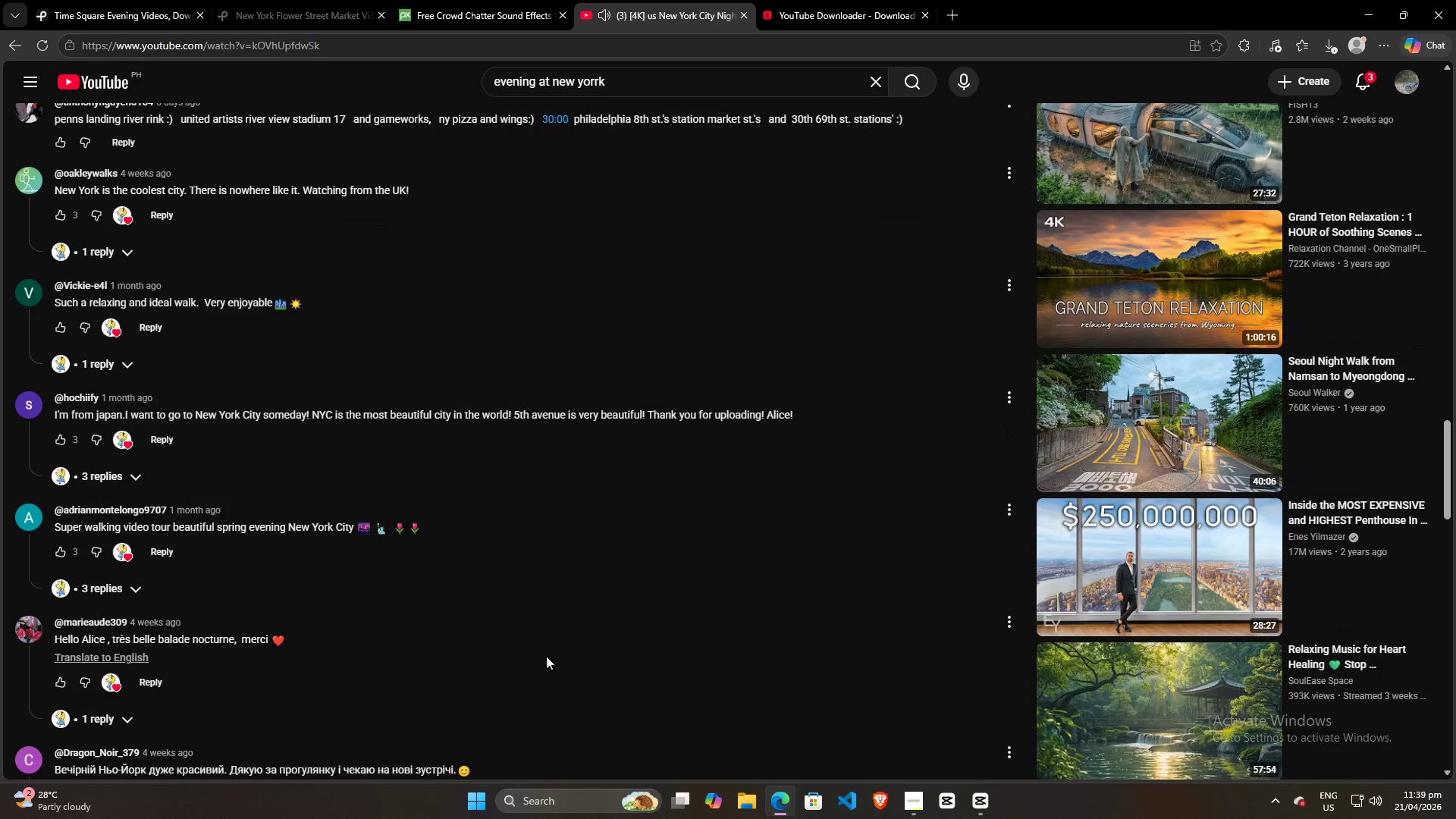 
scroll: coordinate [546, 656], scroll_direction: up, amount: 34.0
 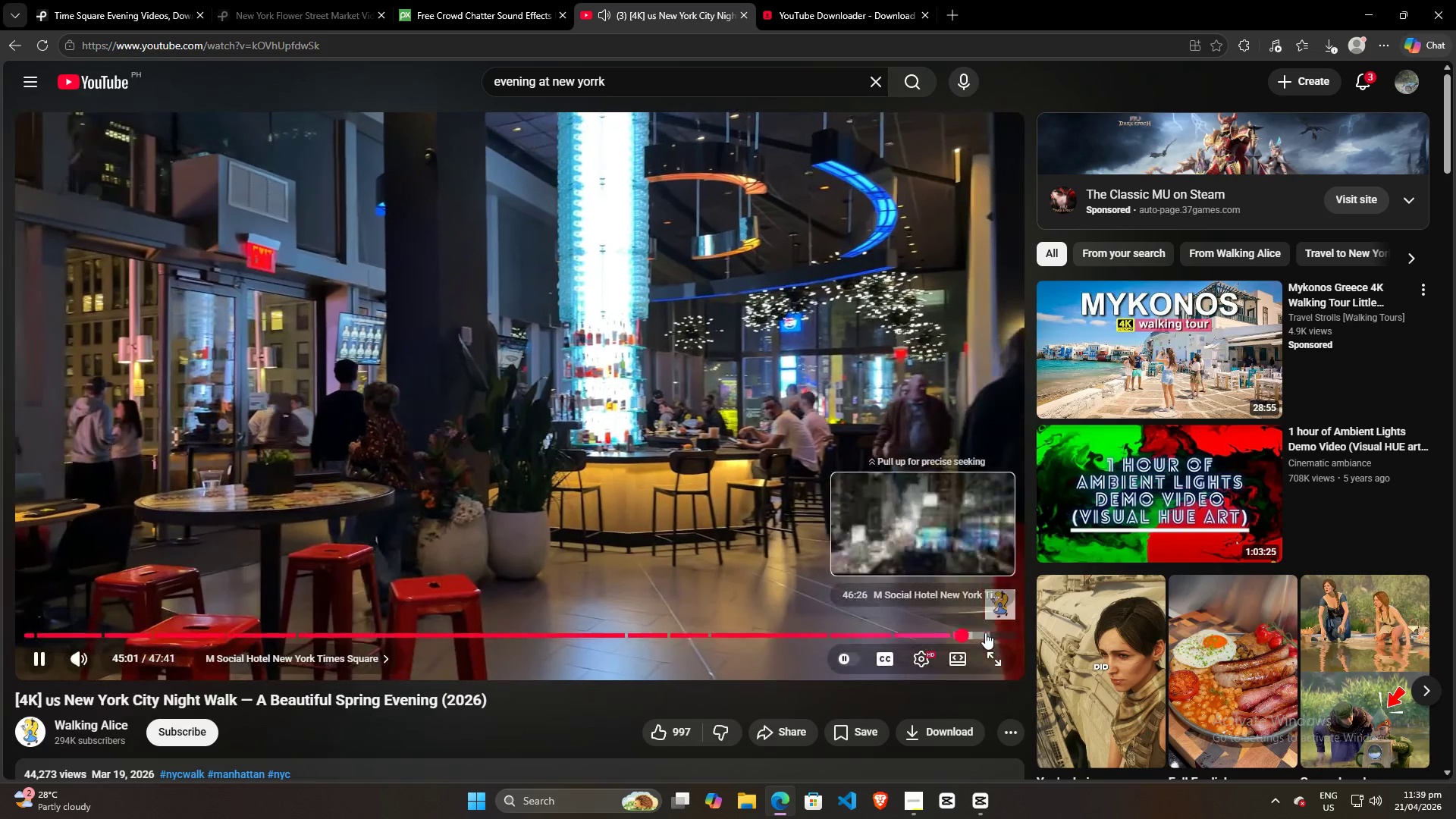 
left_click([971, 635])
 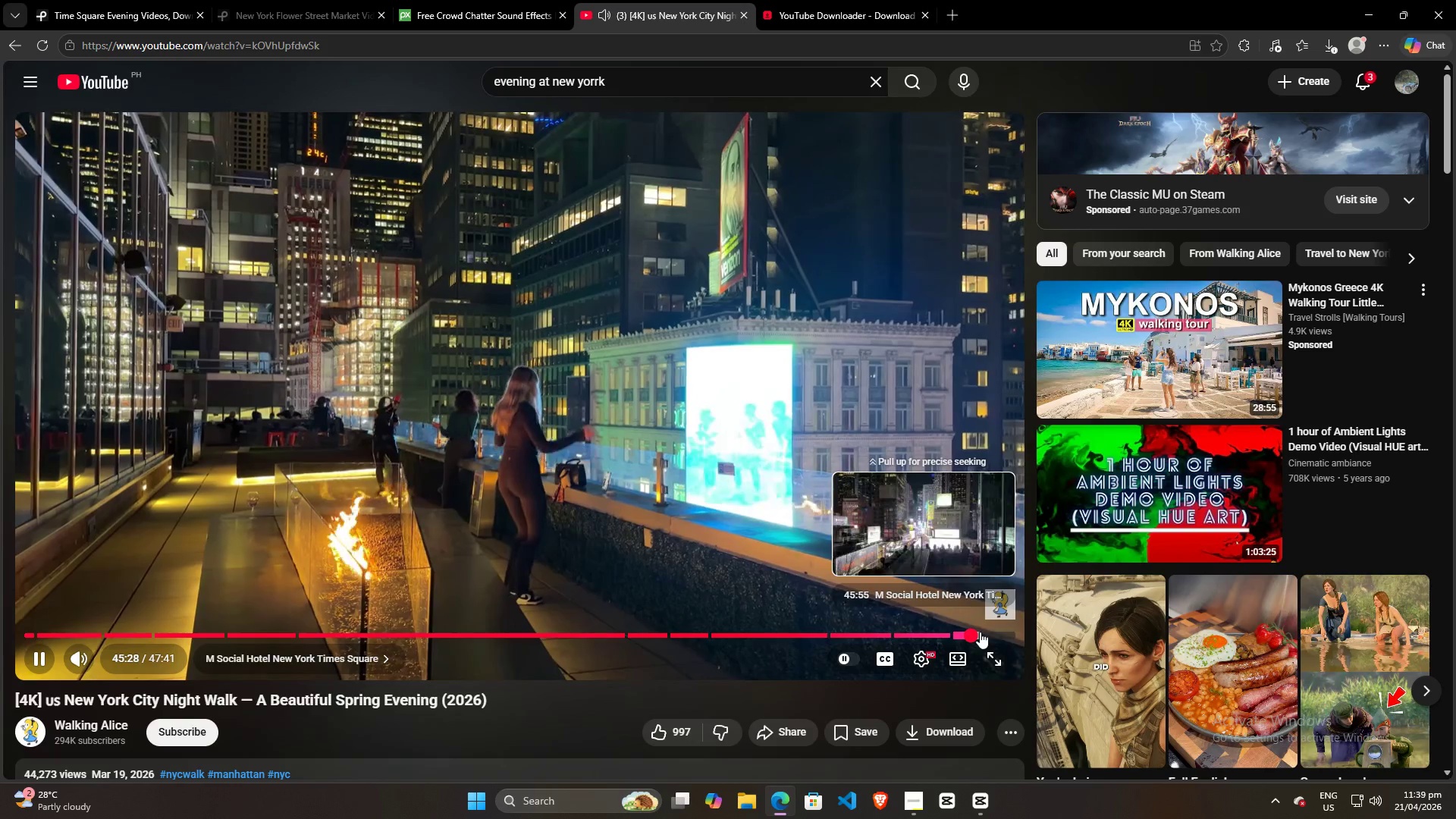 
left_click([980, 632])
 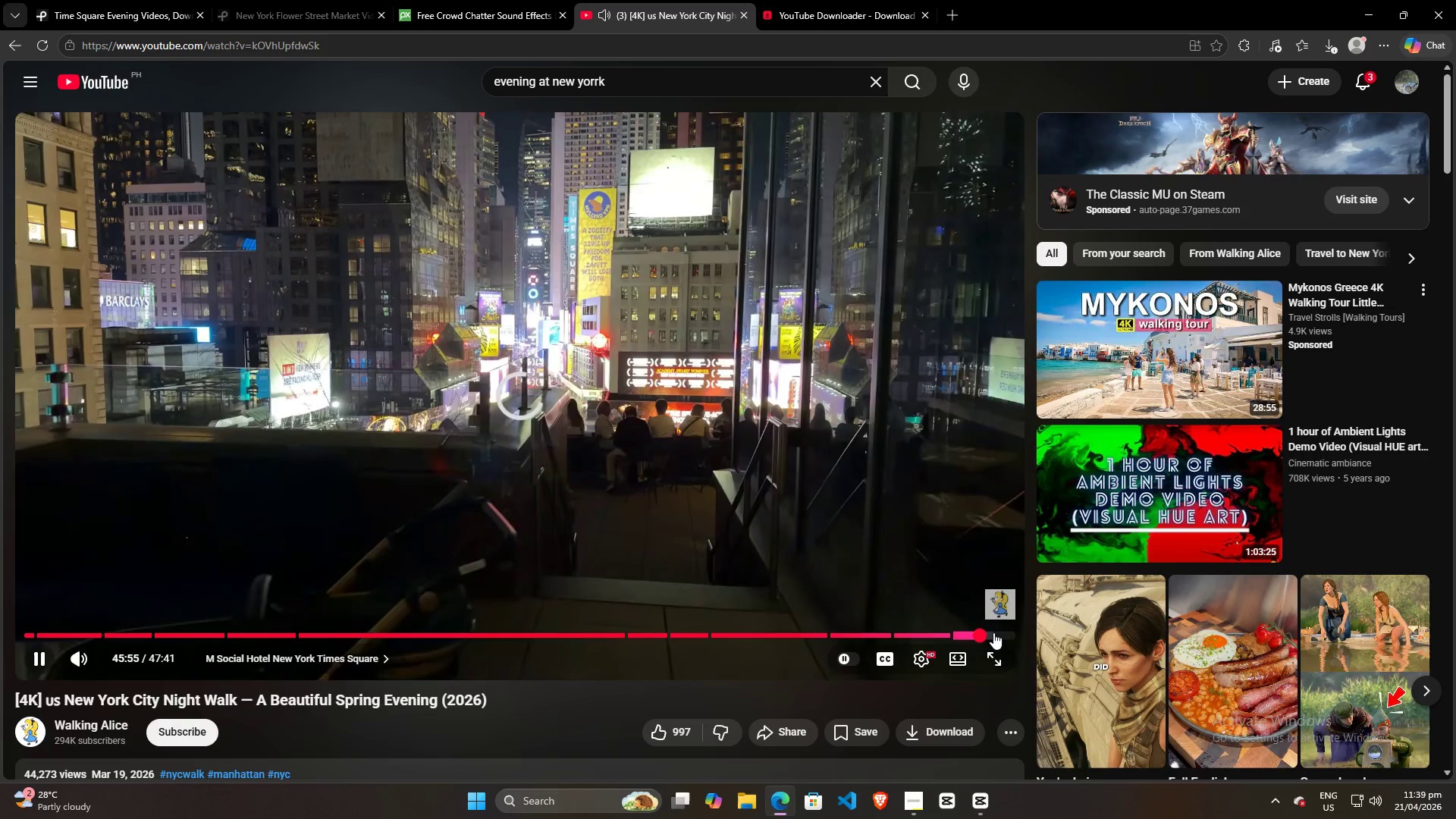 
left_click([993, 632])
 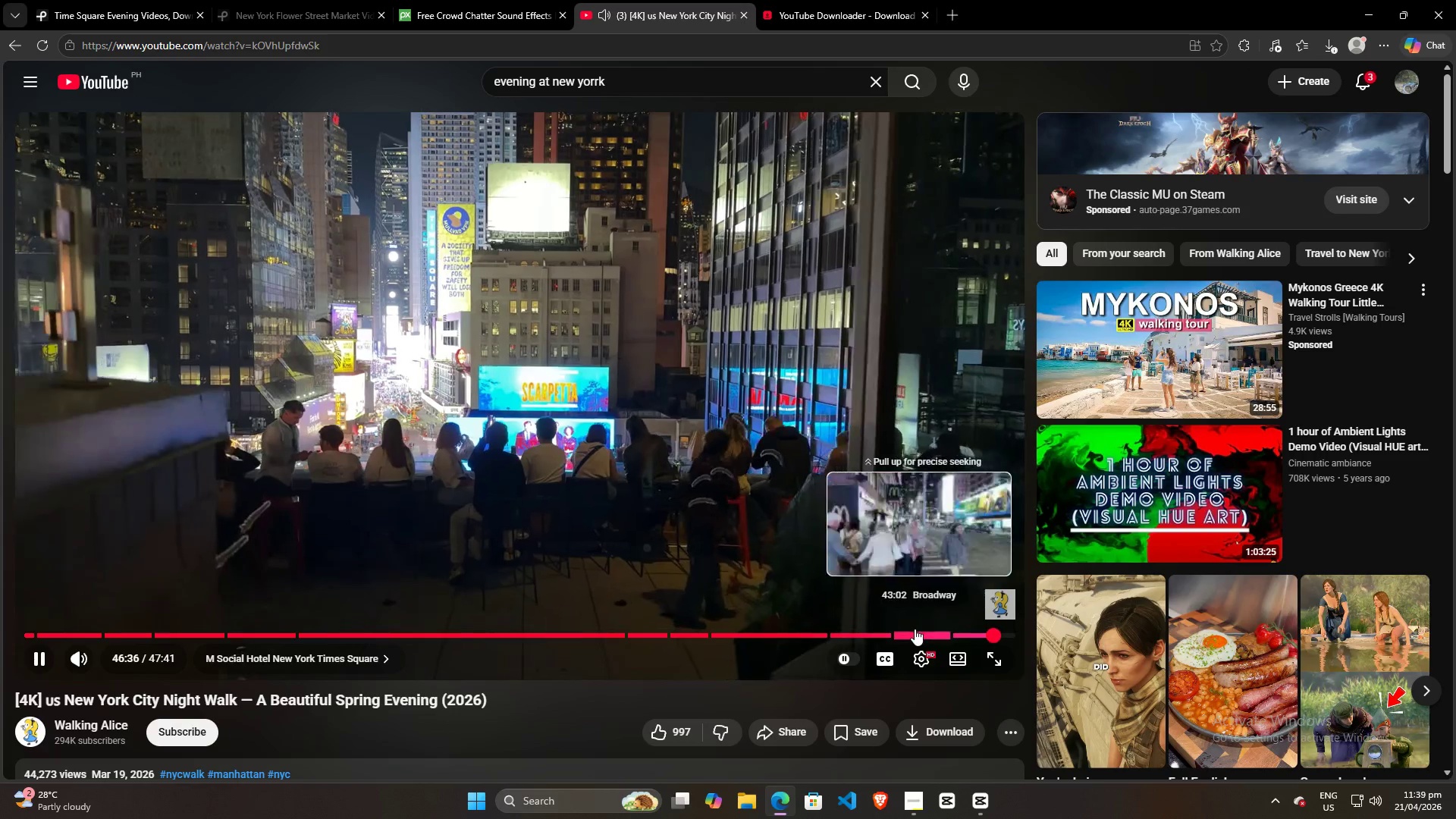 
left_click([905, 629])
 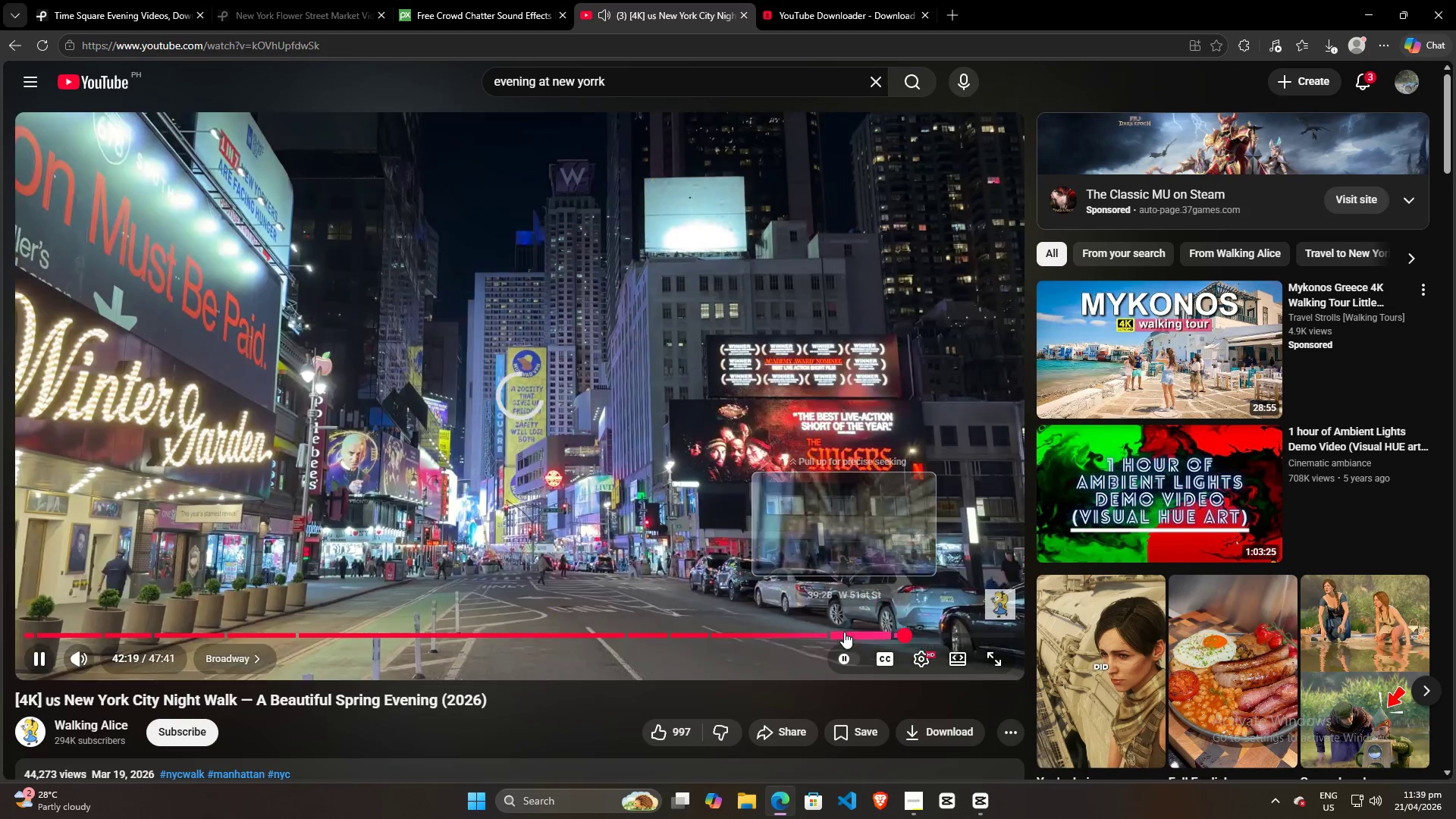 
left_click([844, 632])
 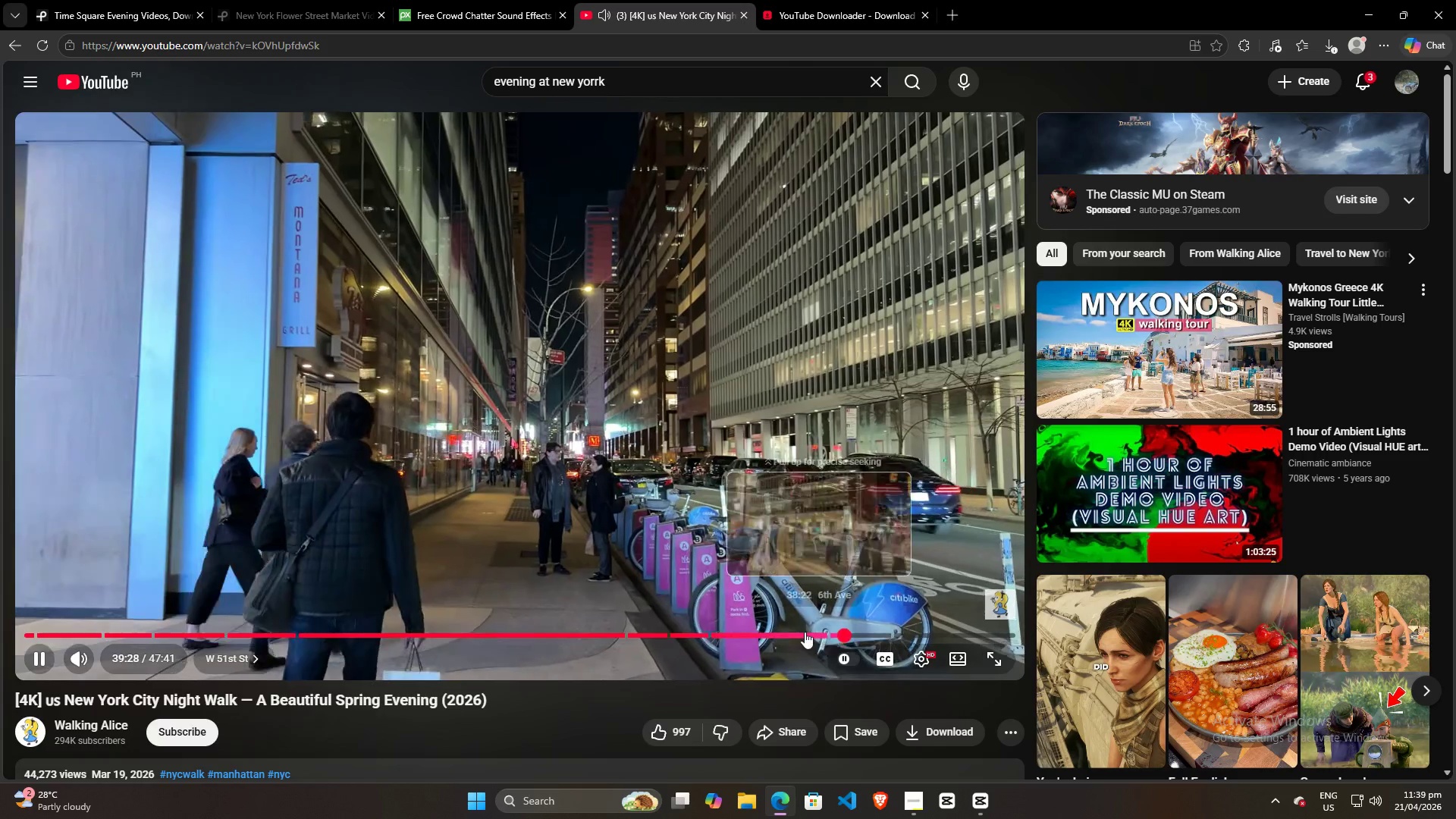 
left_click([786, 632])
 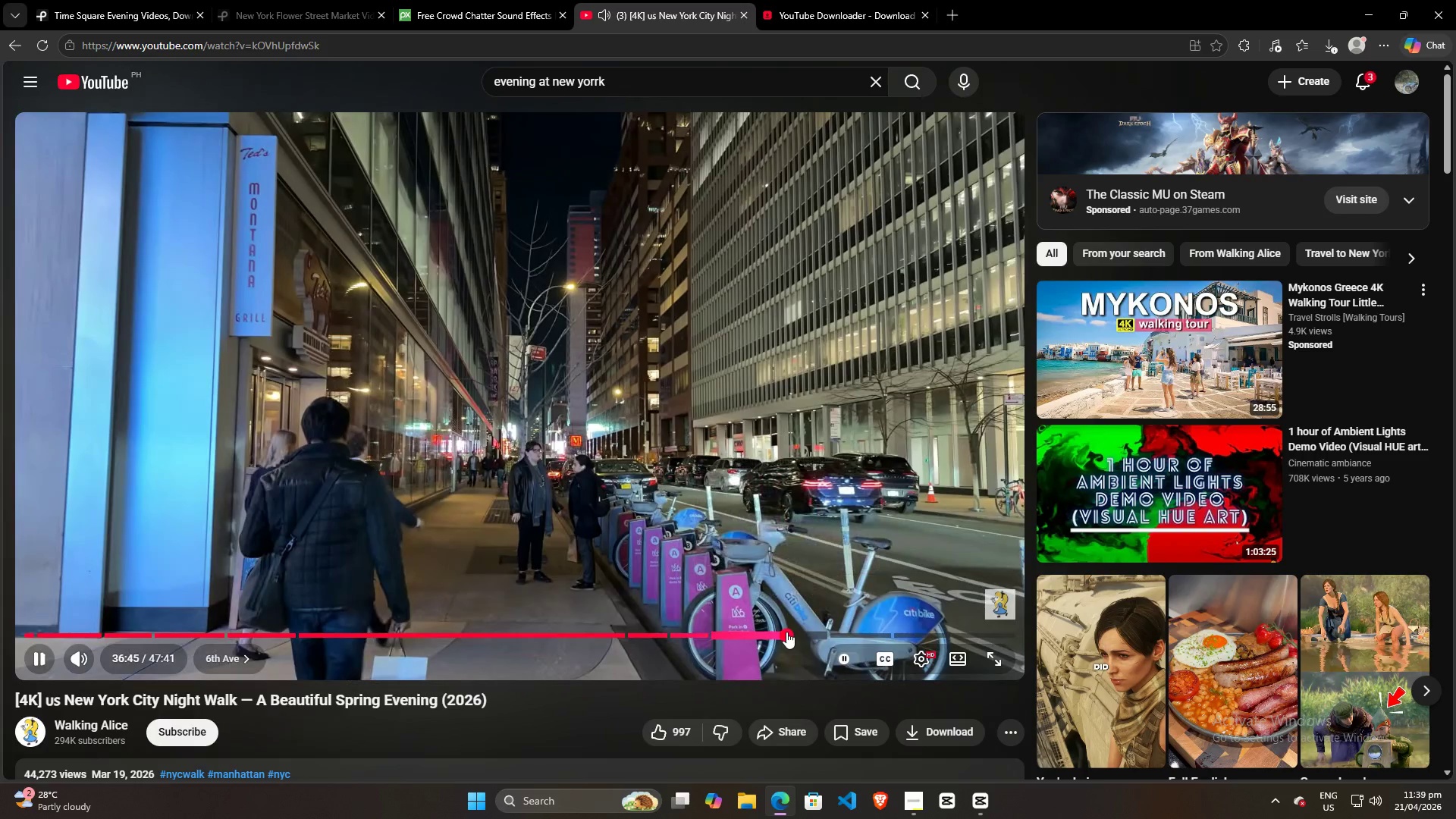 
mouse_move([755, 621])
 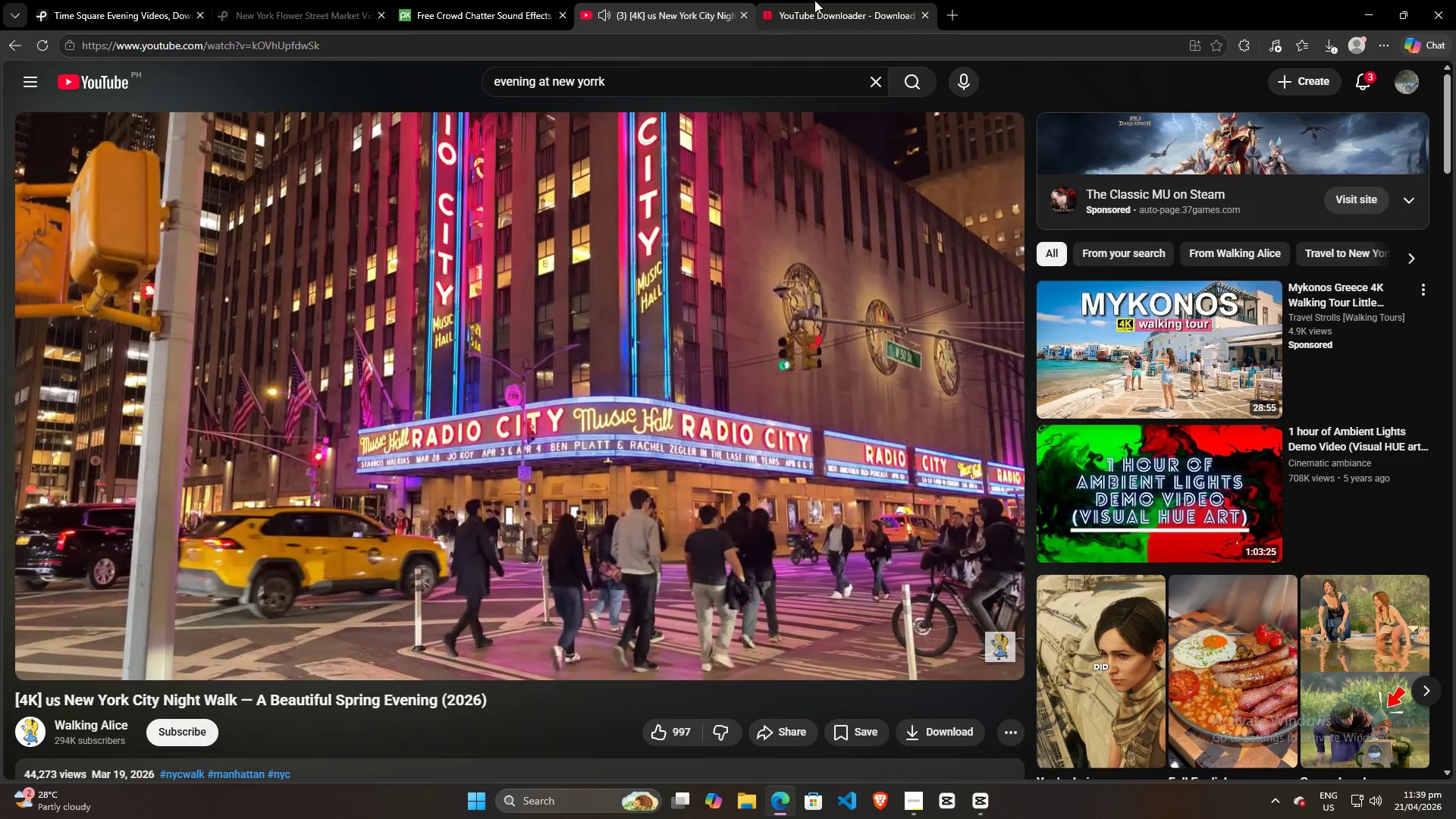 
left_click([814, 0])
 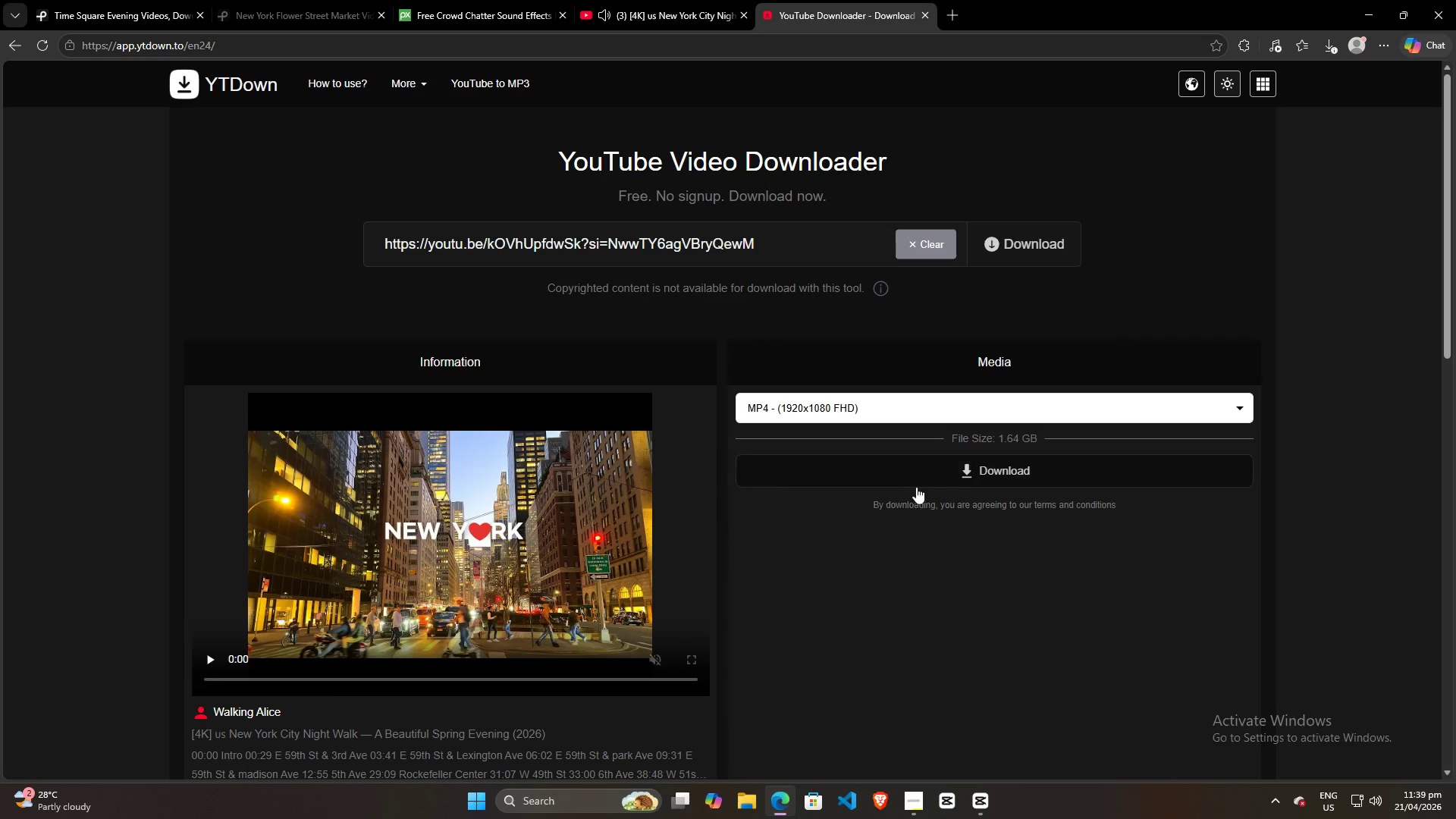 
left_click([968, 469])
 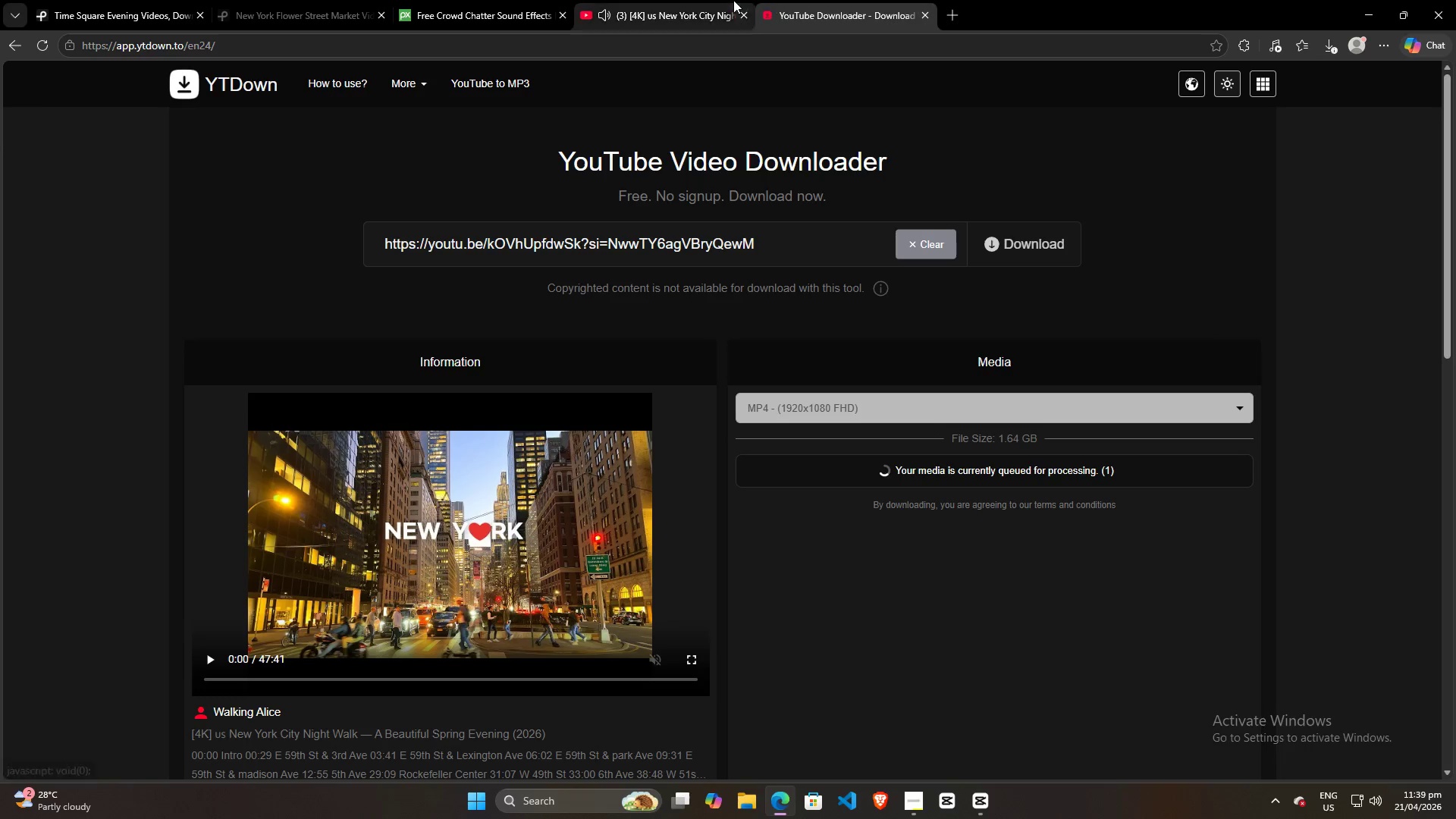 
left_click([650, 0])
 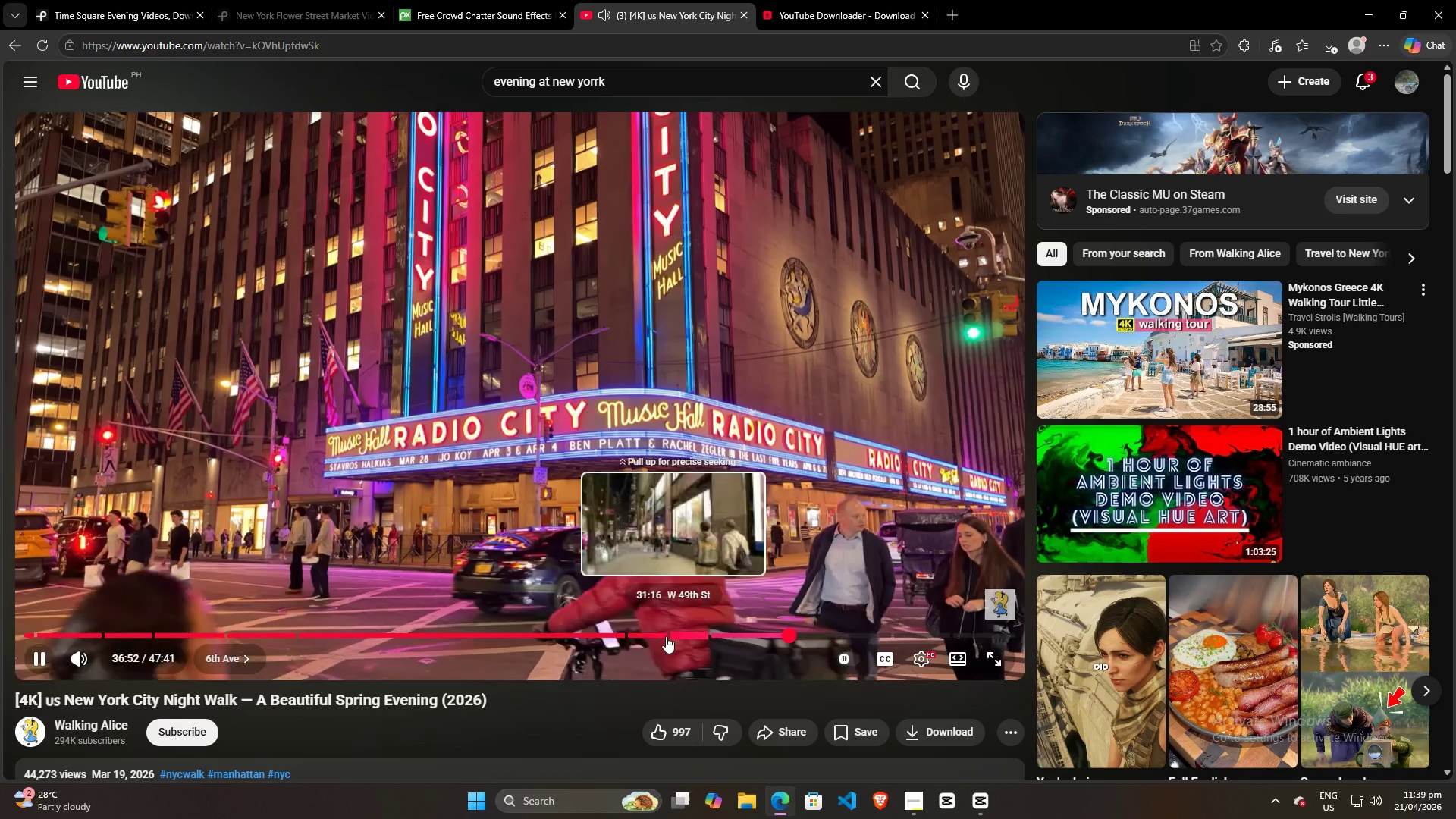 
wait(6.3)
 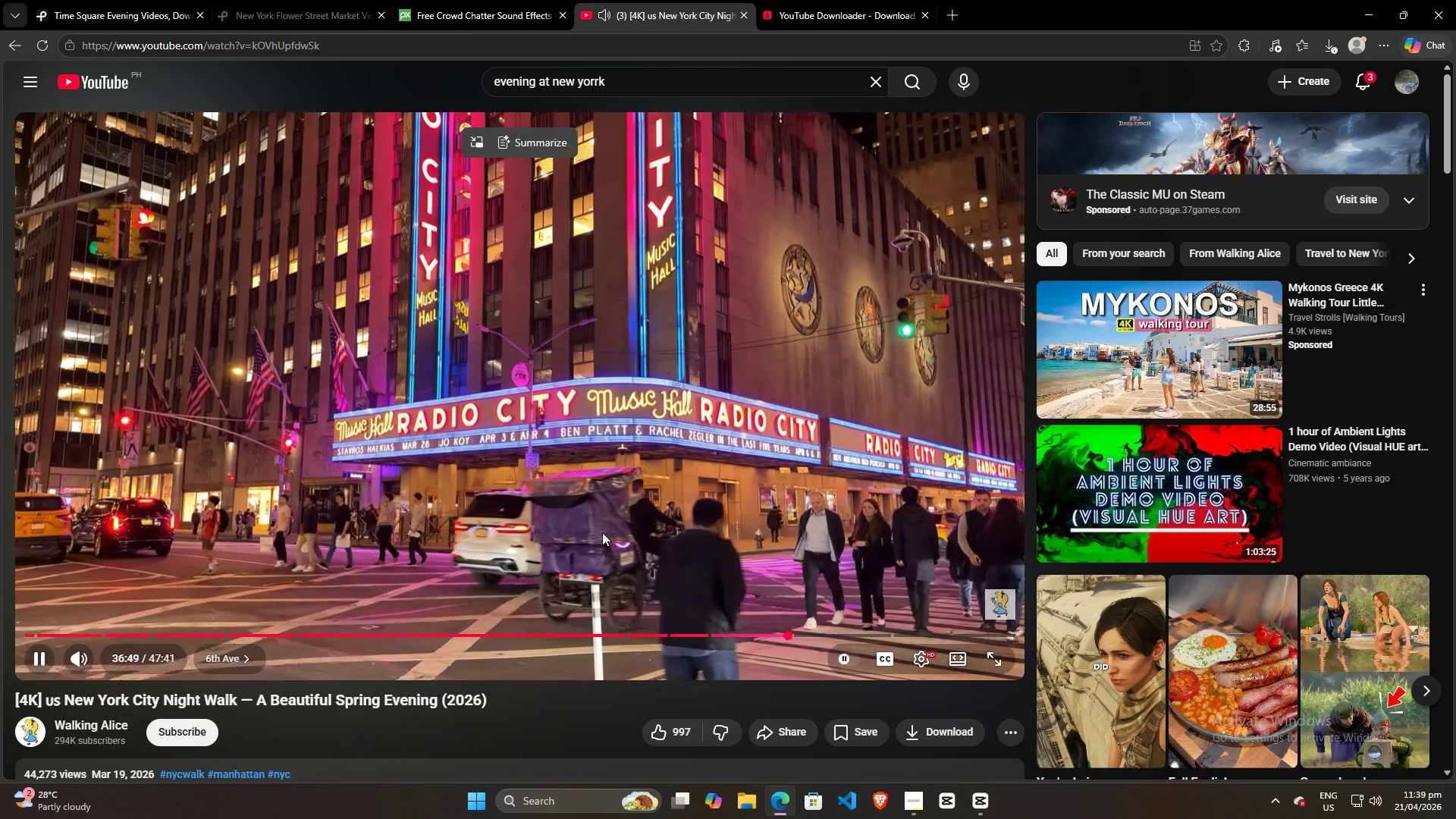 
left_click([635, 632])
 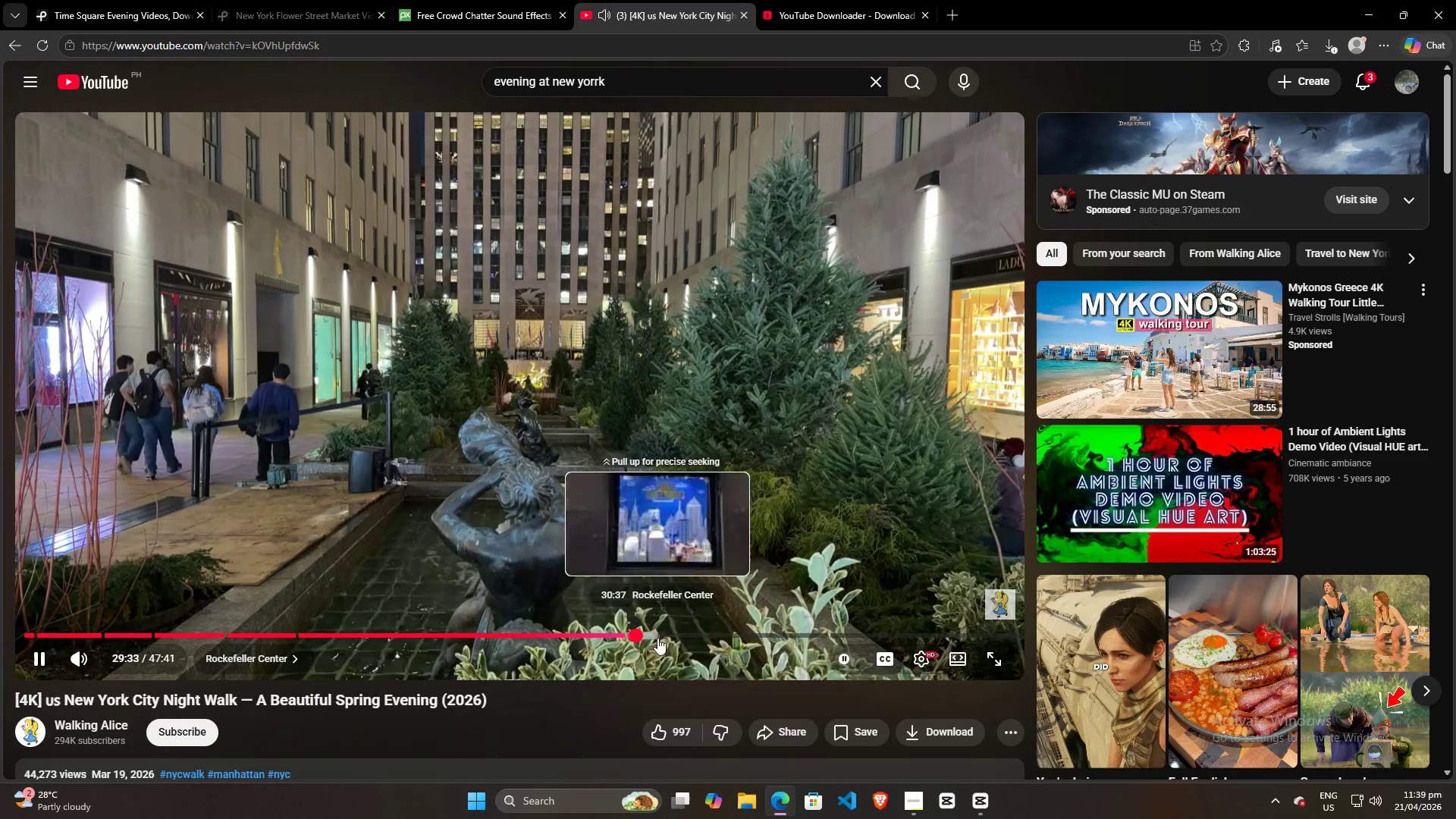 
left_click([650, 639])
 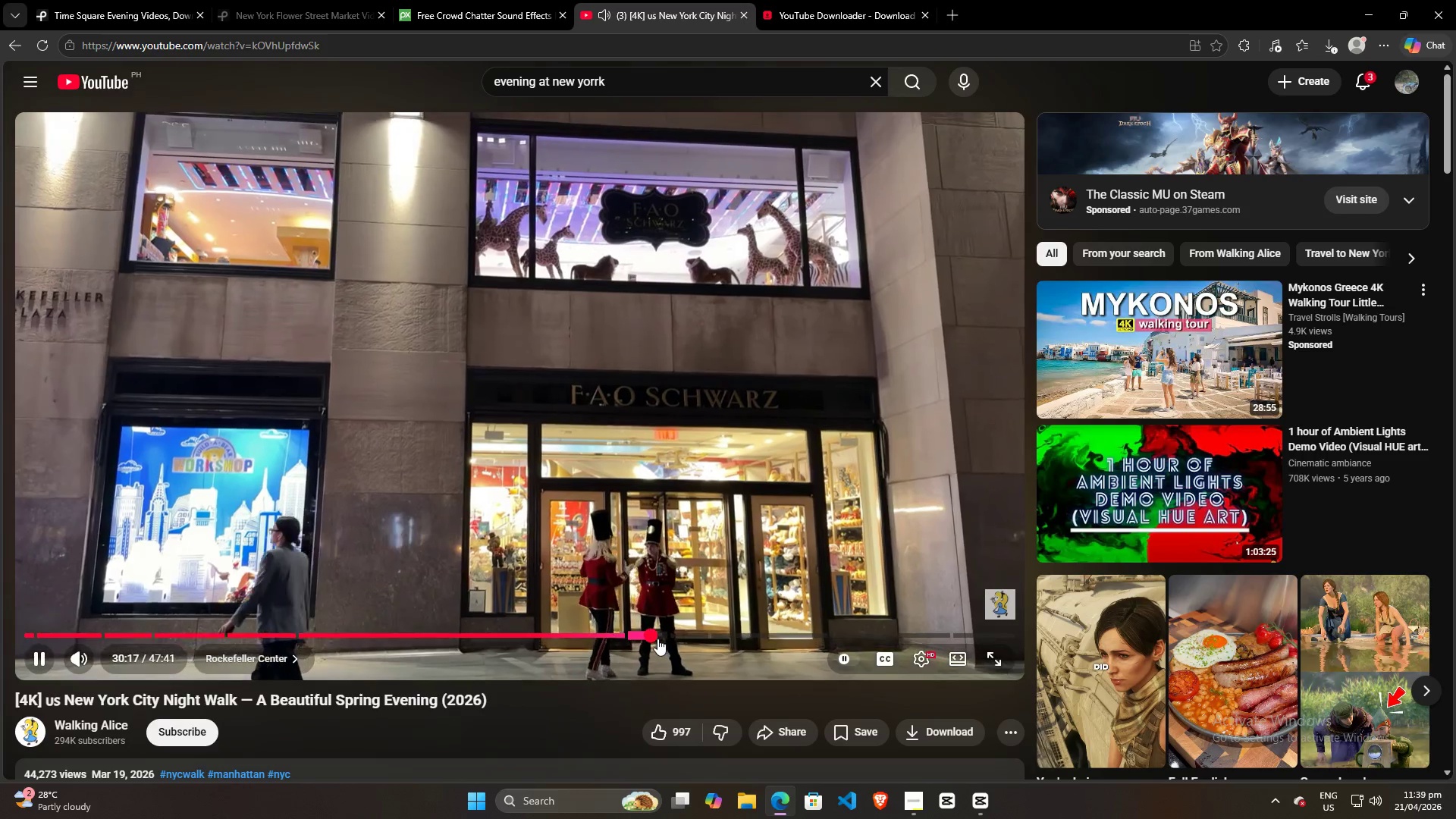 
wait(5.8)
 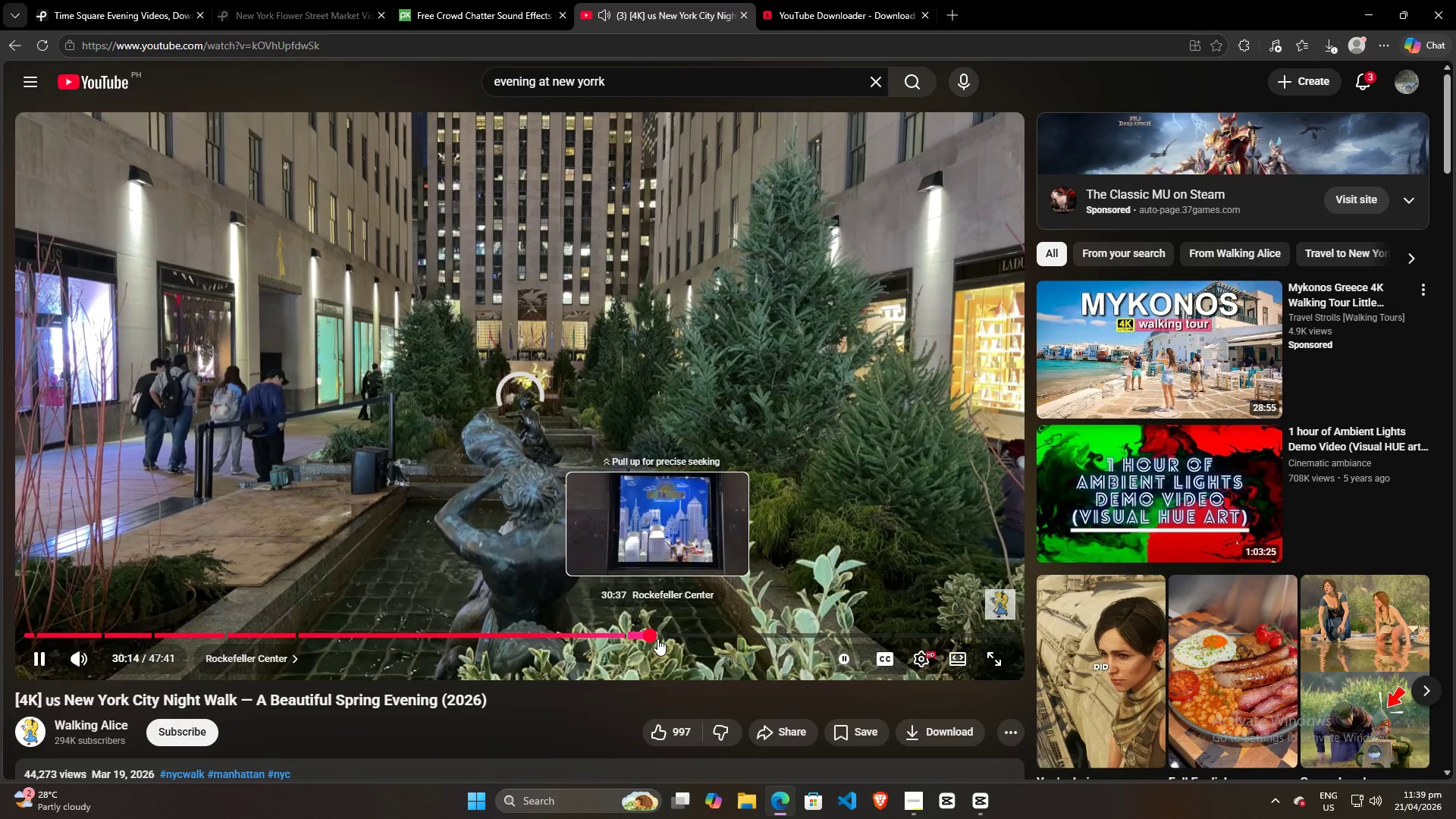 
mouse_move([499, 648])
 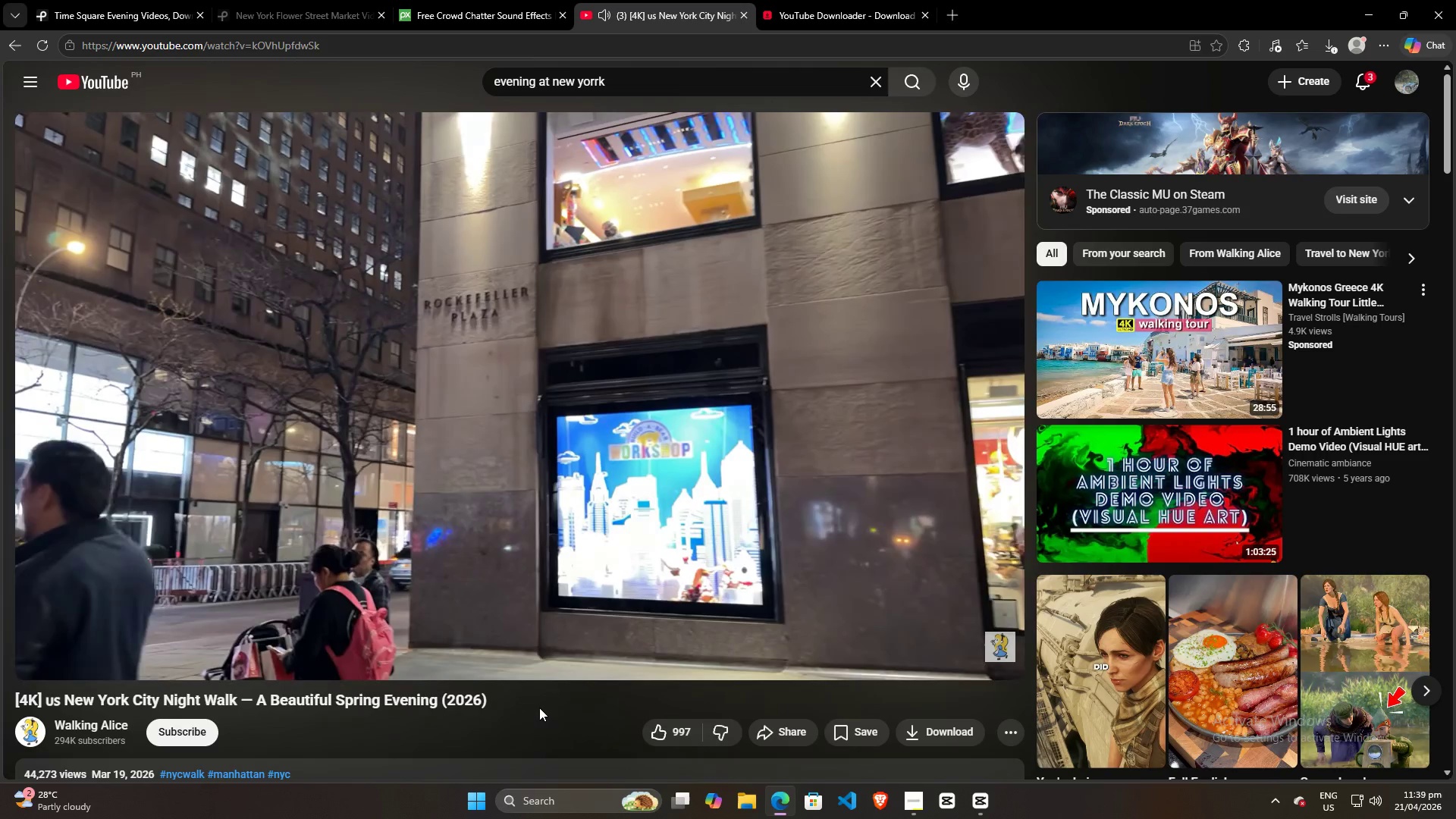 
wait(9.55)
 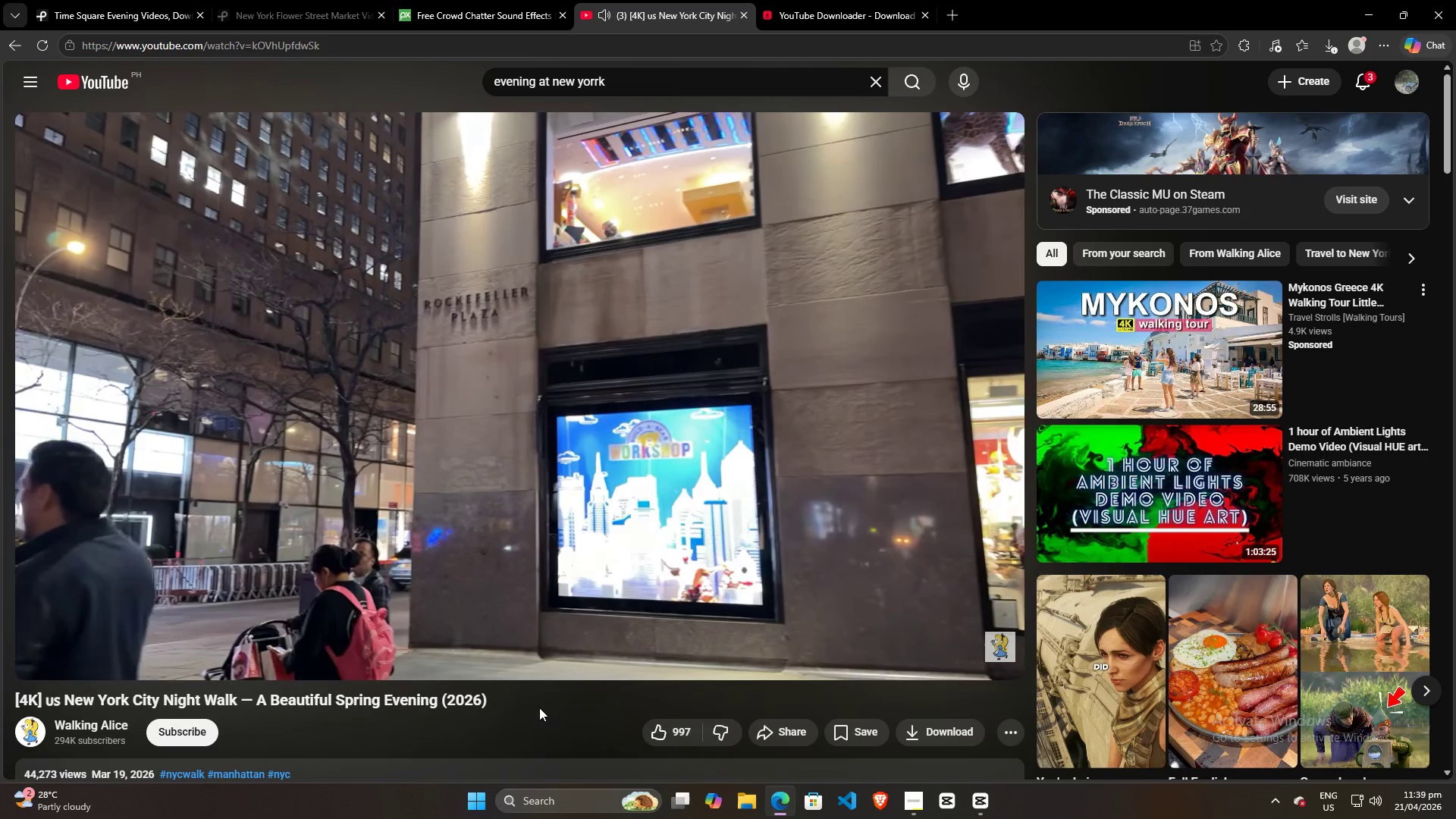 
left_click([817, 8])
 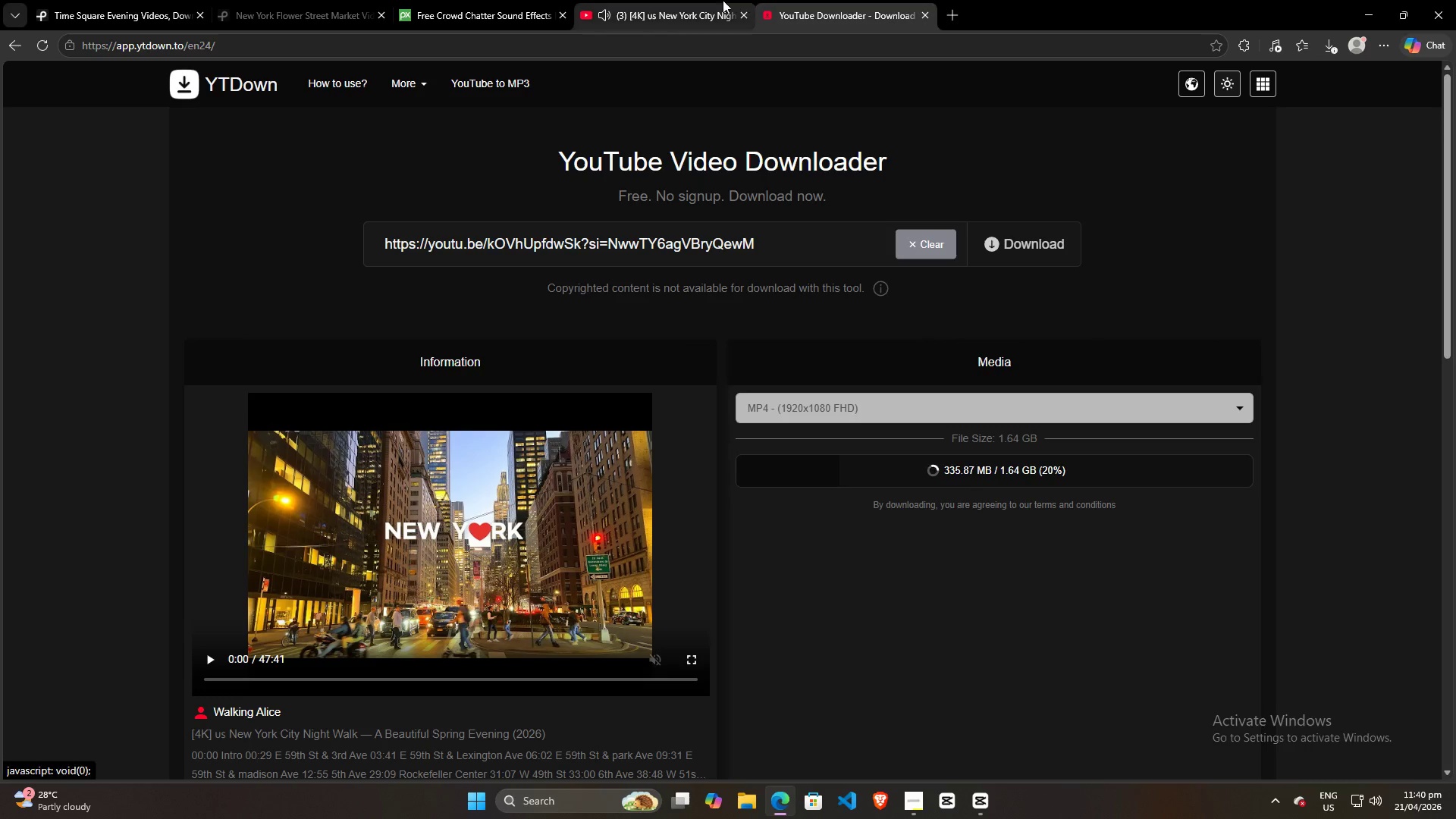 
left_click([674, 0])
 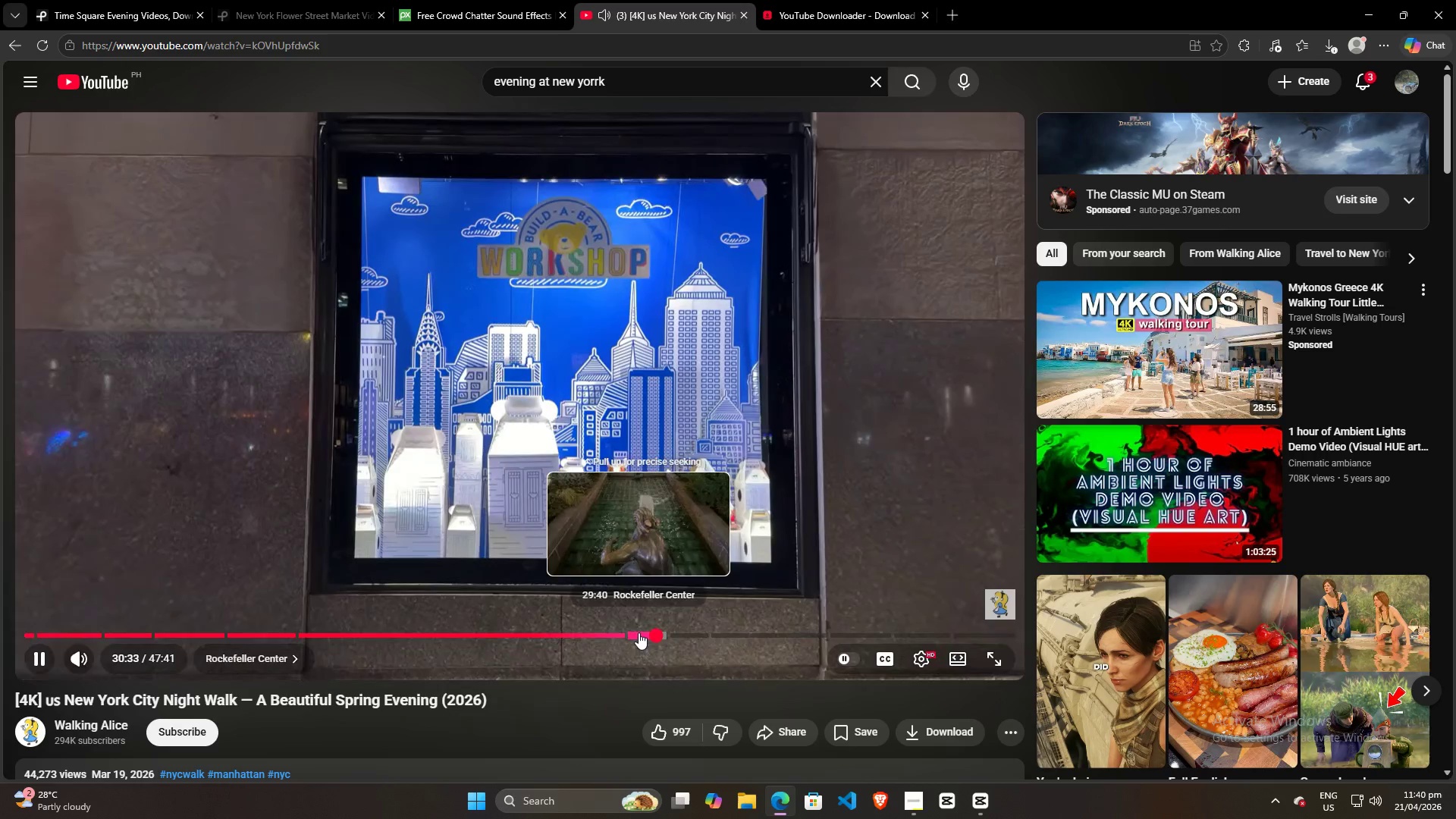 
left_click([639, 632])
 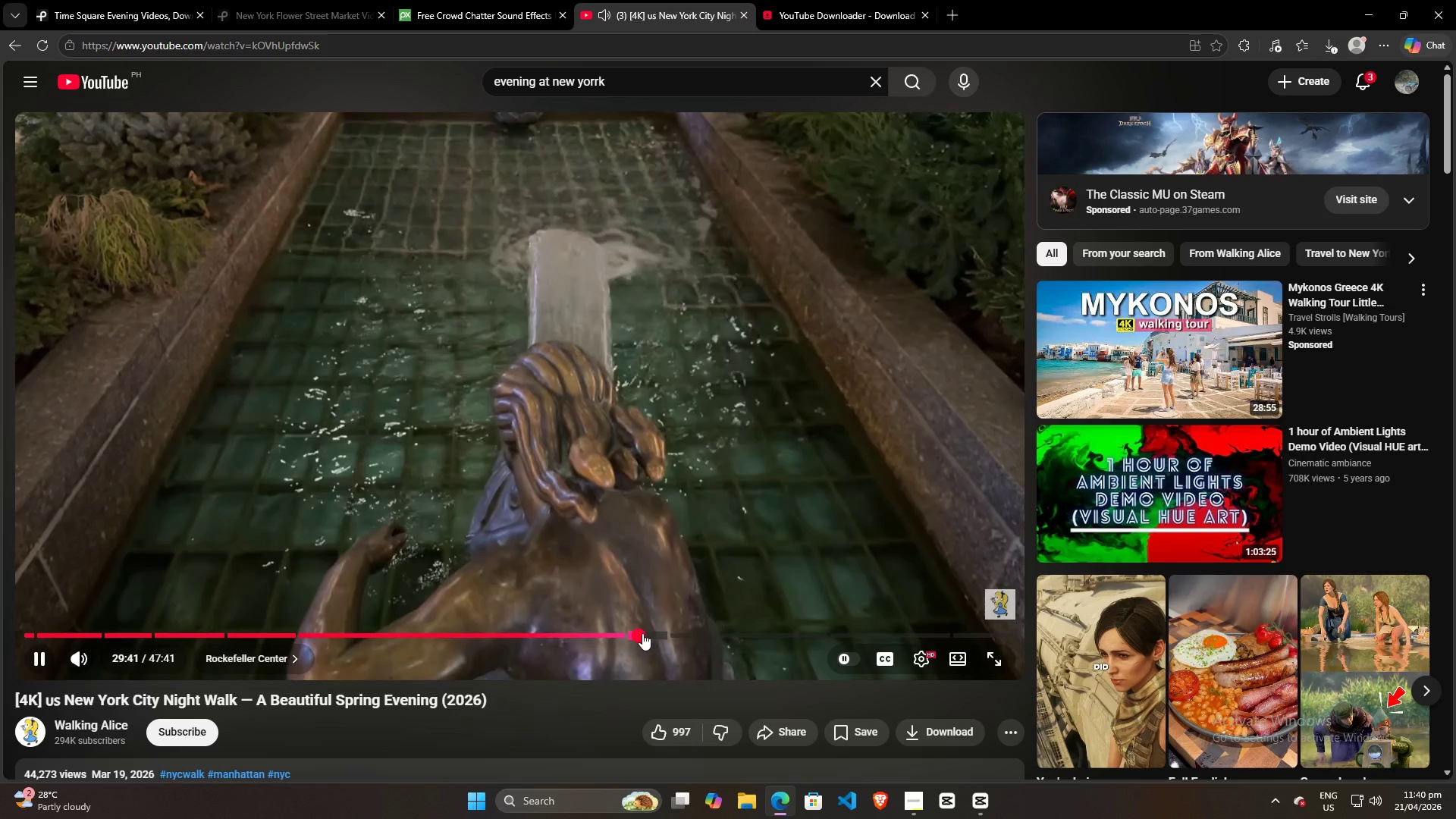 
left_click([648, 631])
 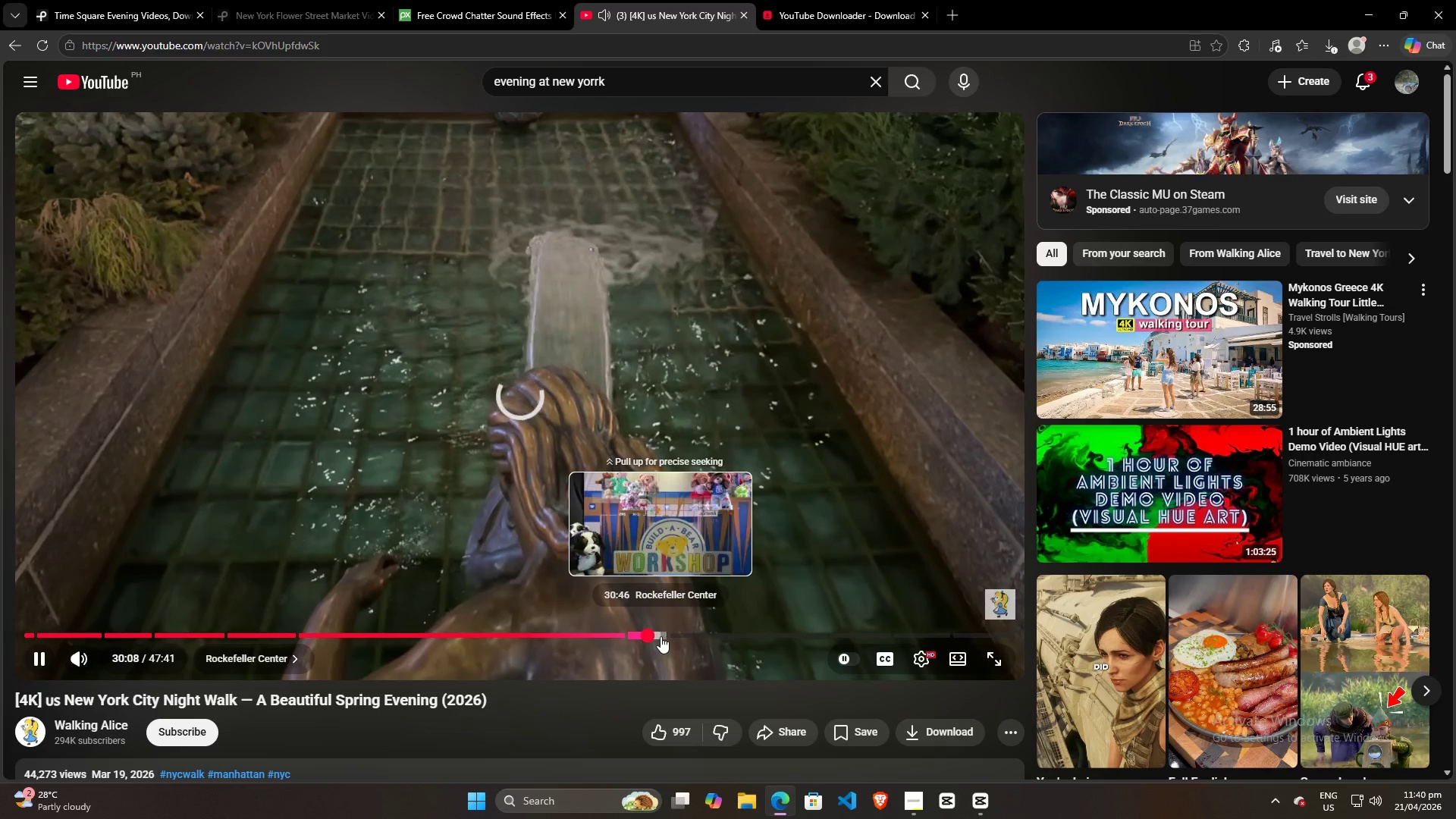 
left_click([661, 636])
 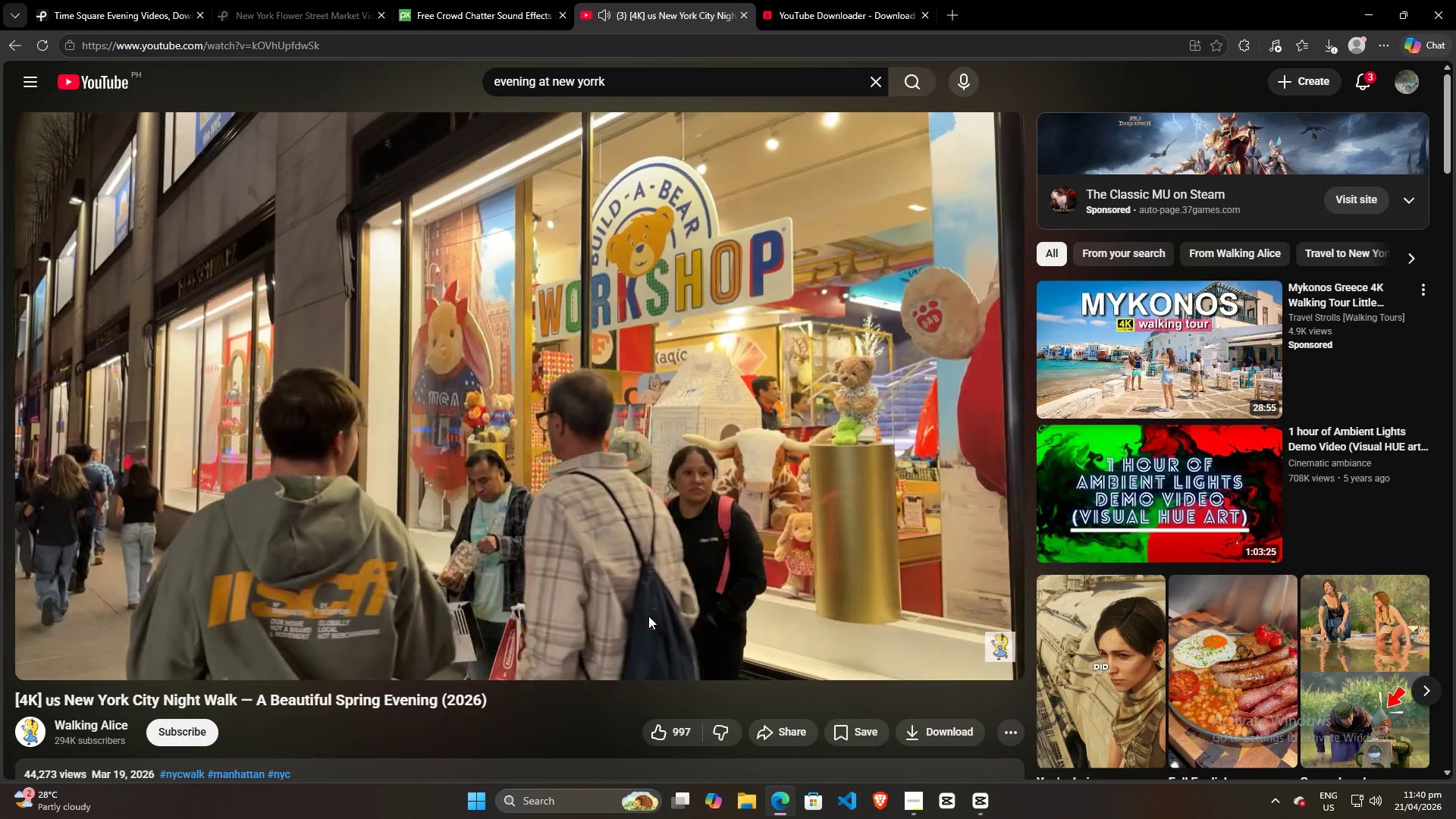 
wait(21.73)
 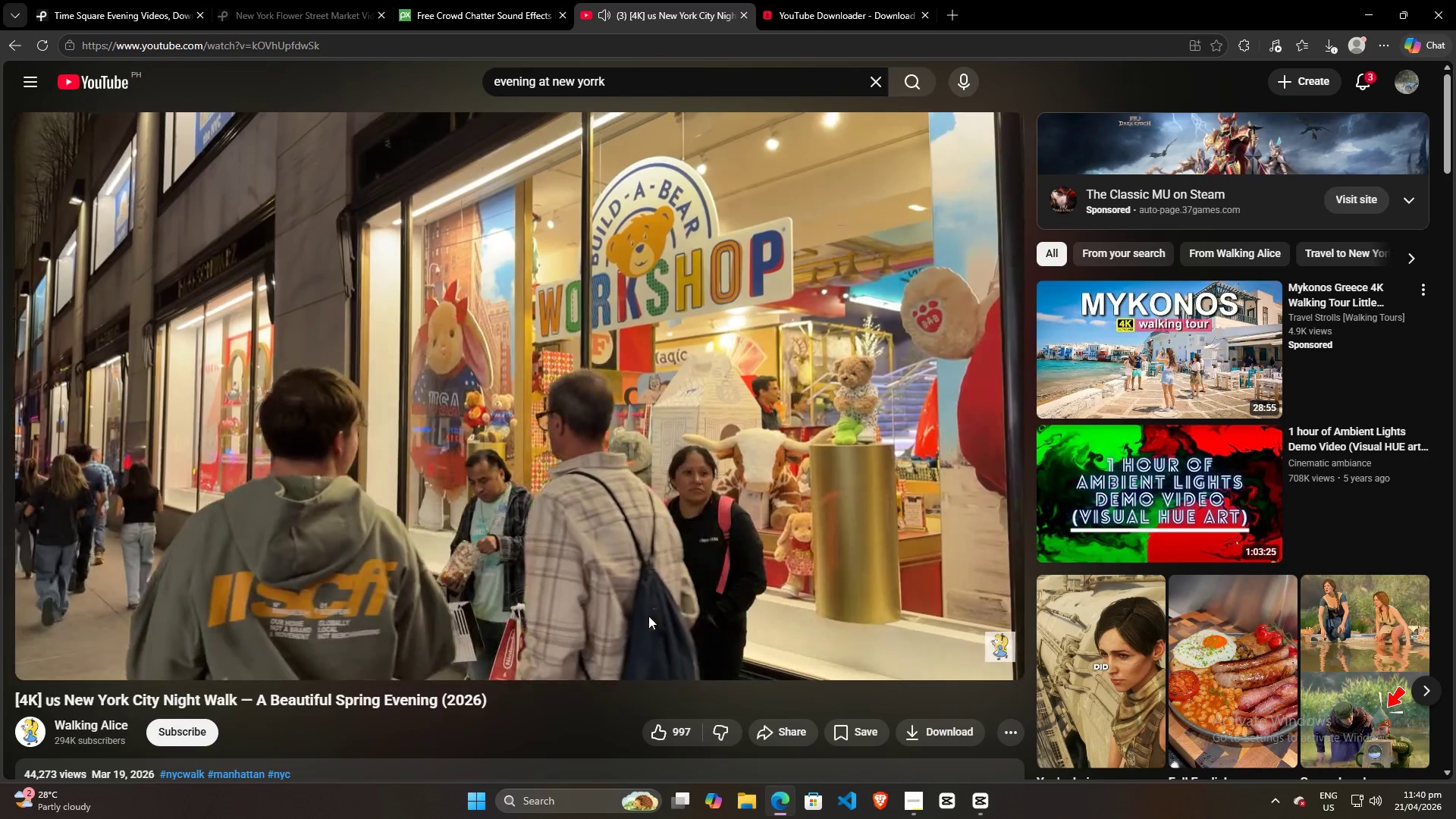 
left_click([820, 7])
 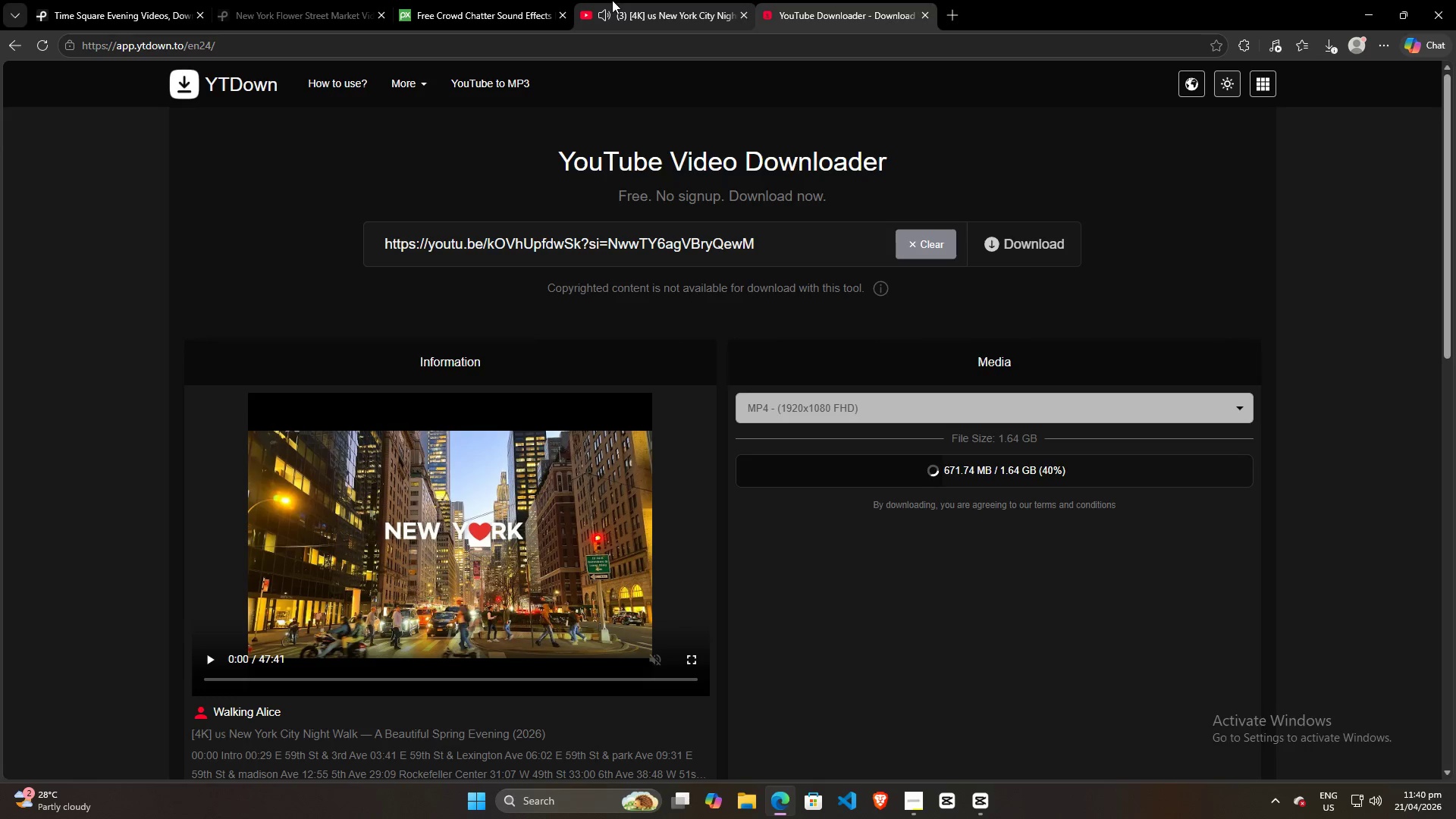 
left_click([612, 0])
 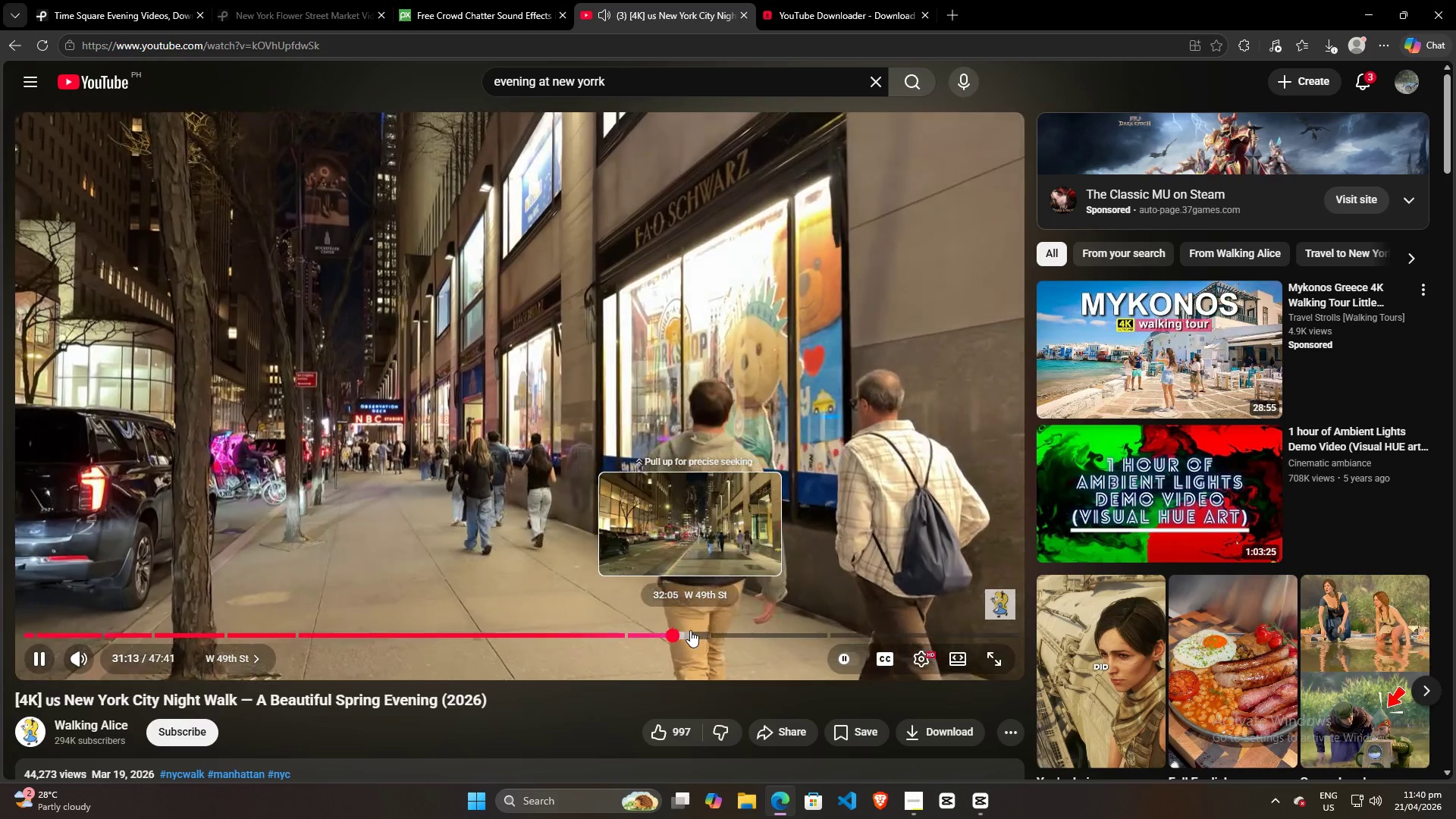 
wait(5.47)
 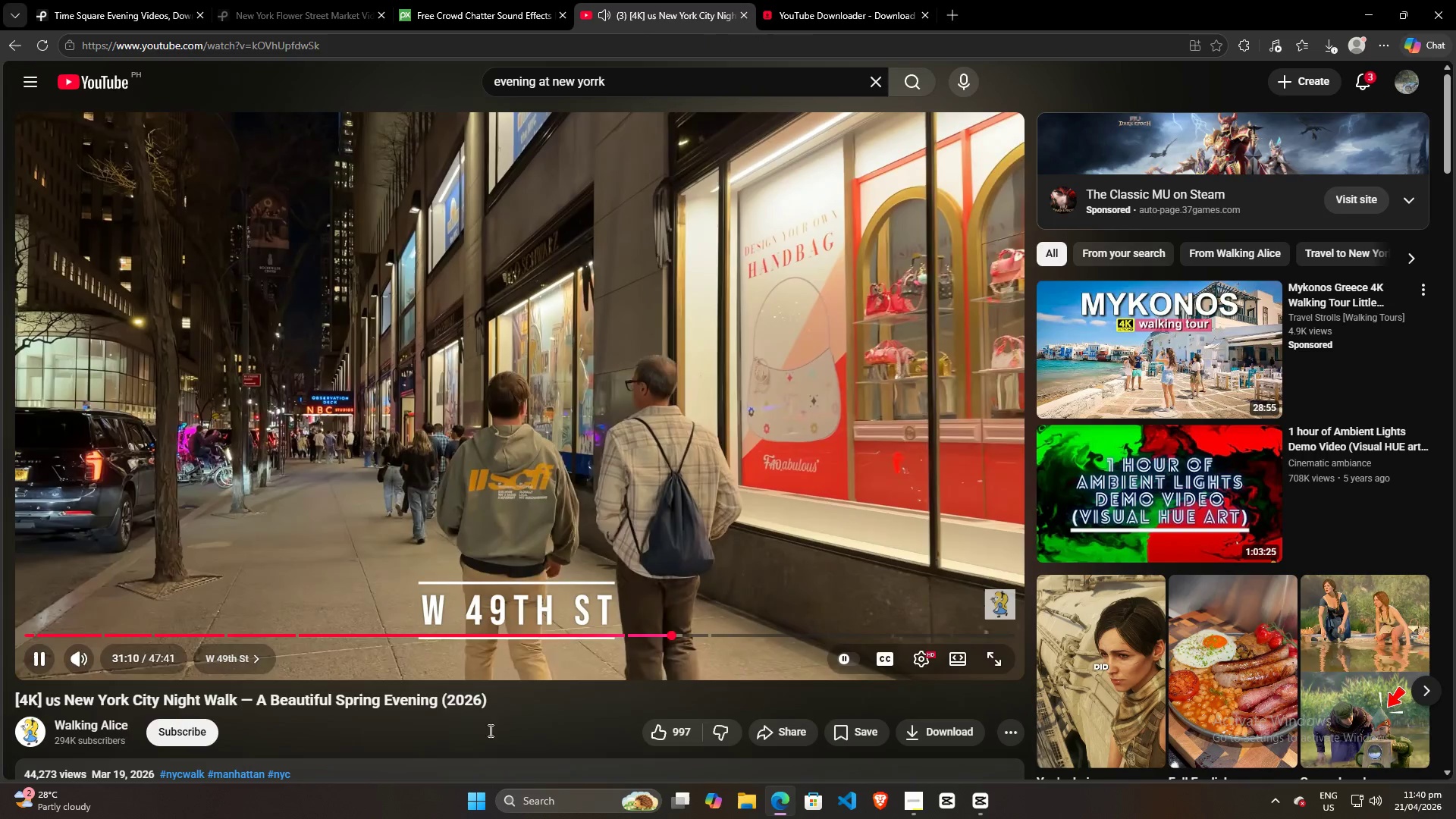 
left_click([683, 630])
 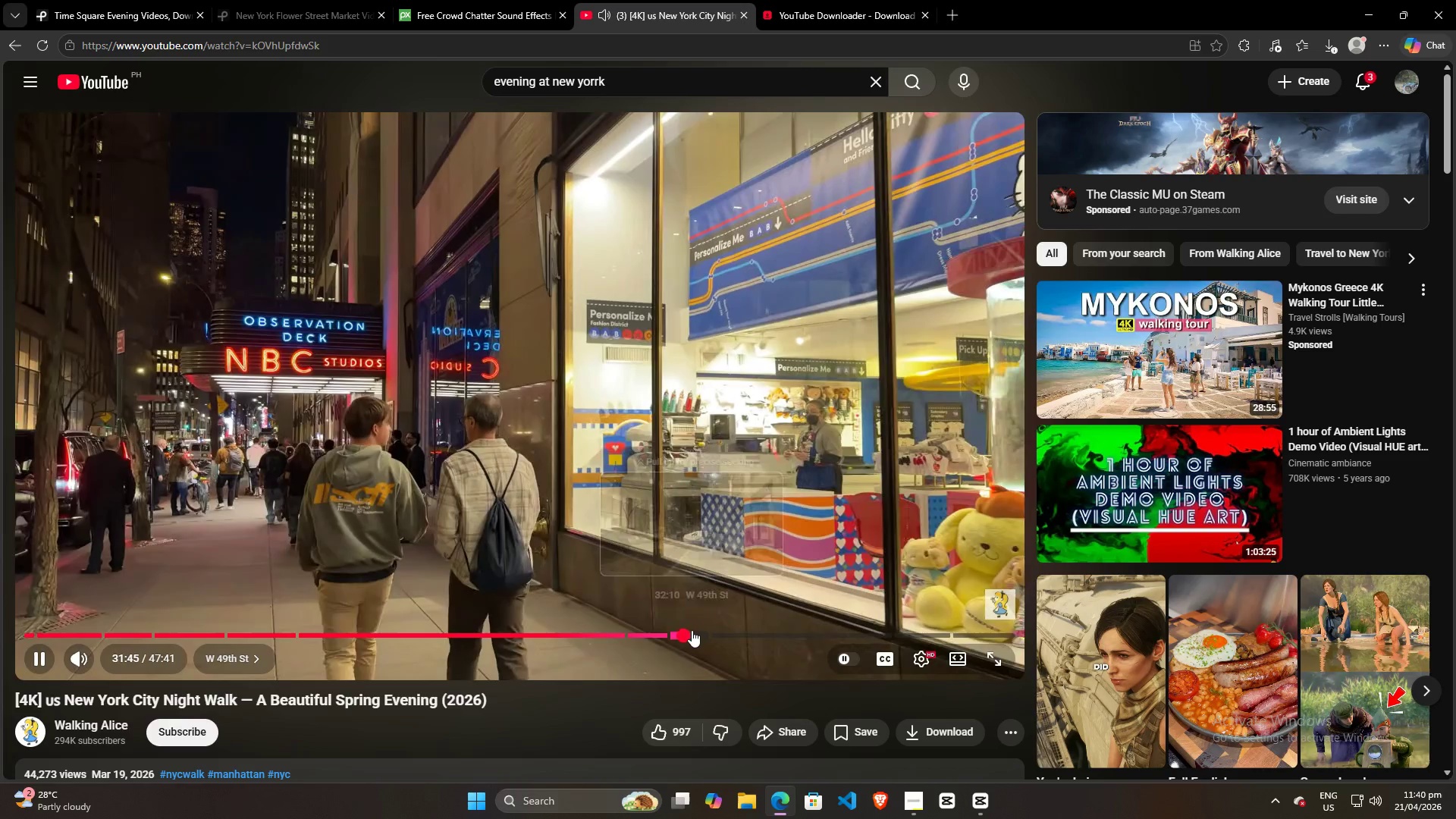 
left_click([692, 630])
 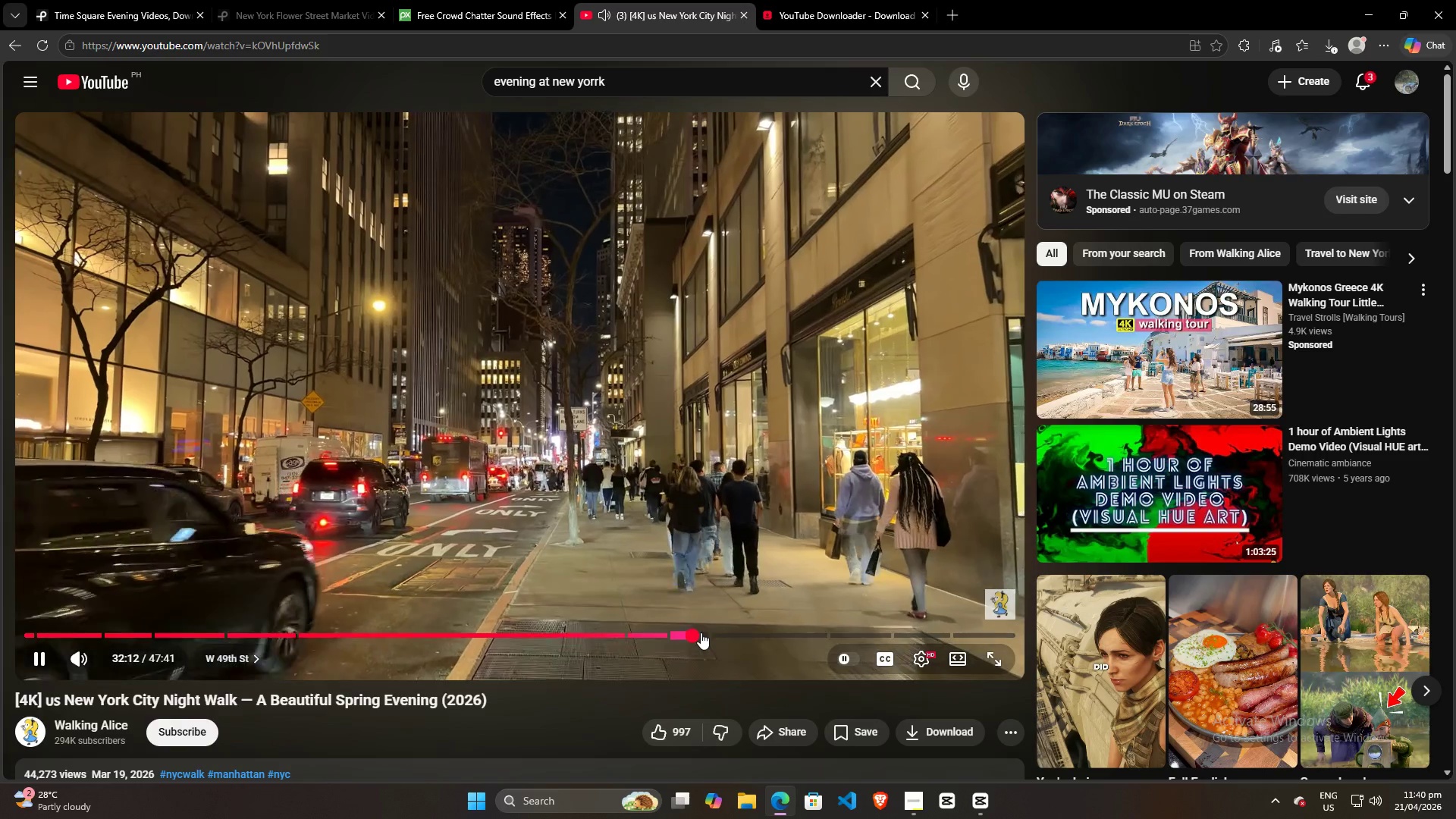 
left_click([701, 632])
 